 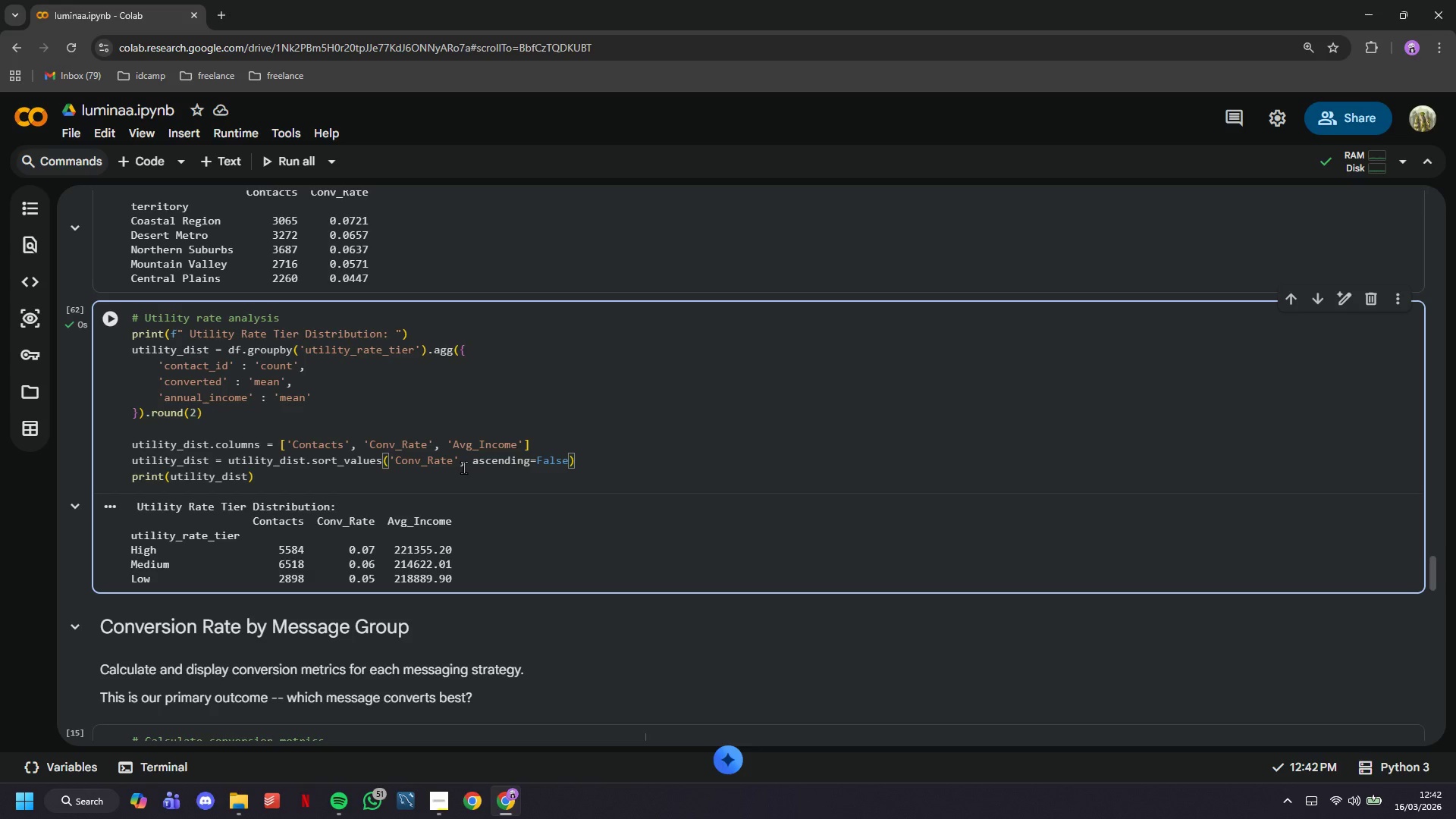 
left_click([130, 143])
 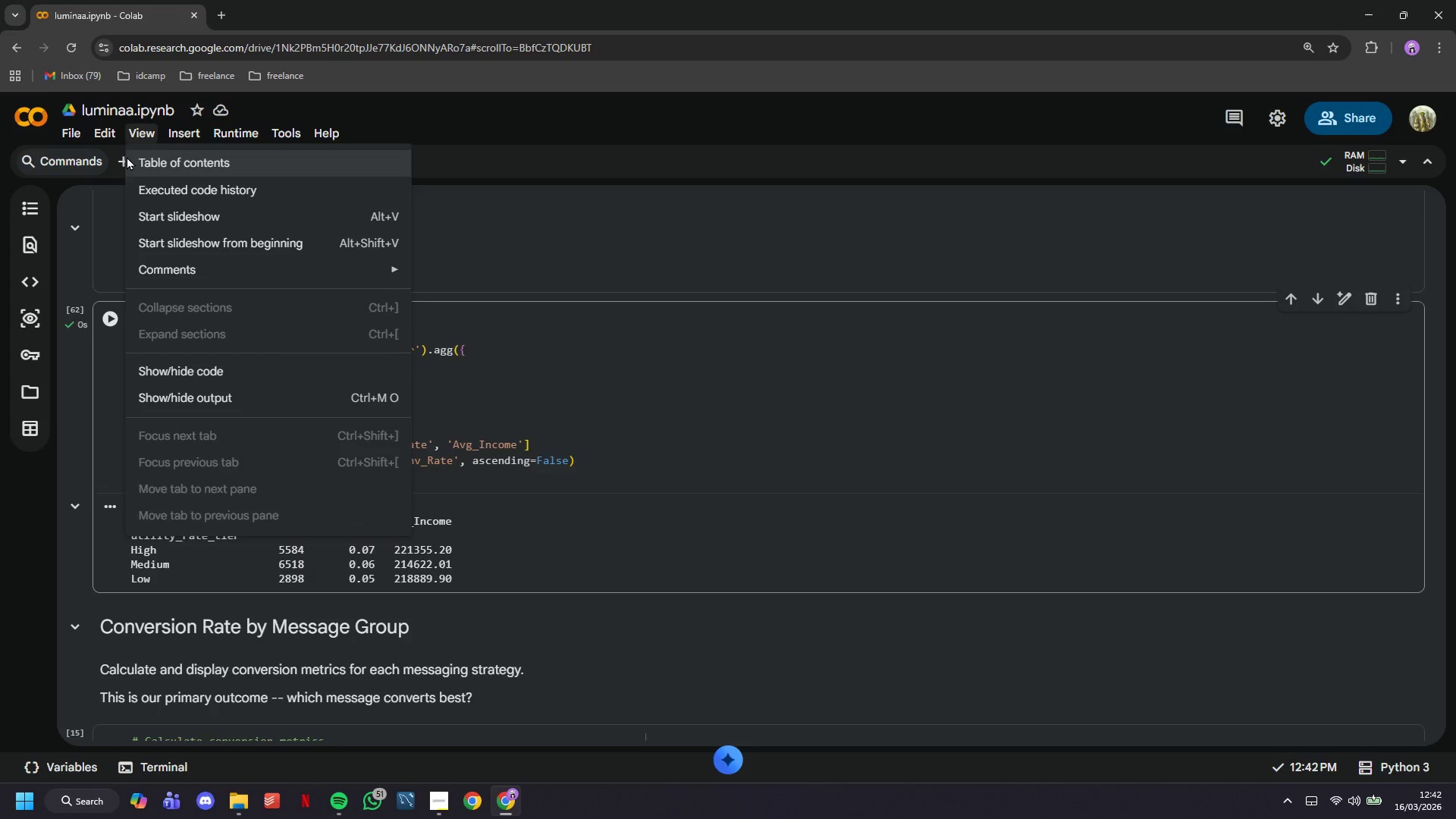 
left_click([121, 162])
 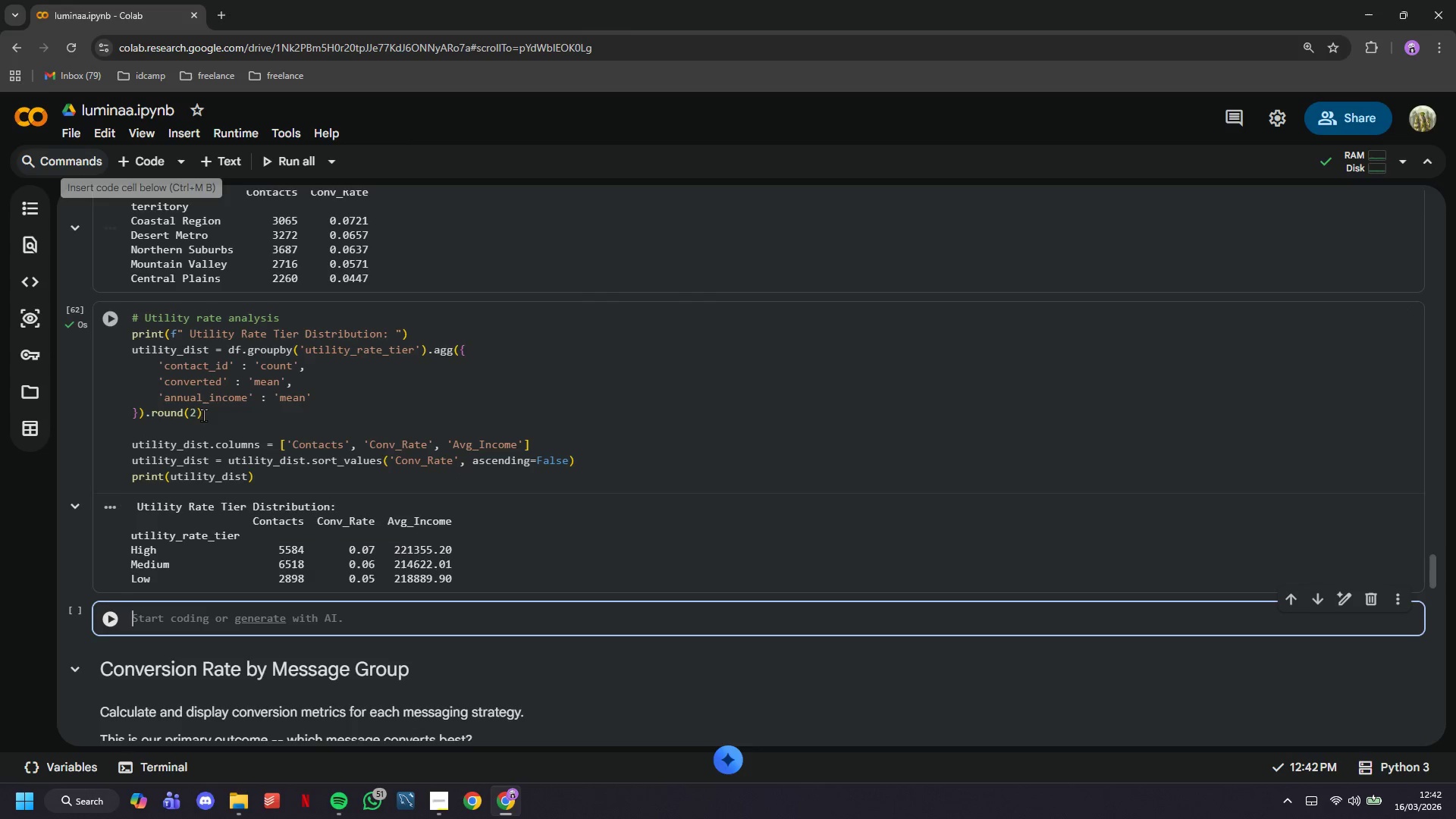 
scroll: coordinate [209, 435], scroll_direction: down, amount: 3.0
 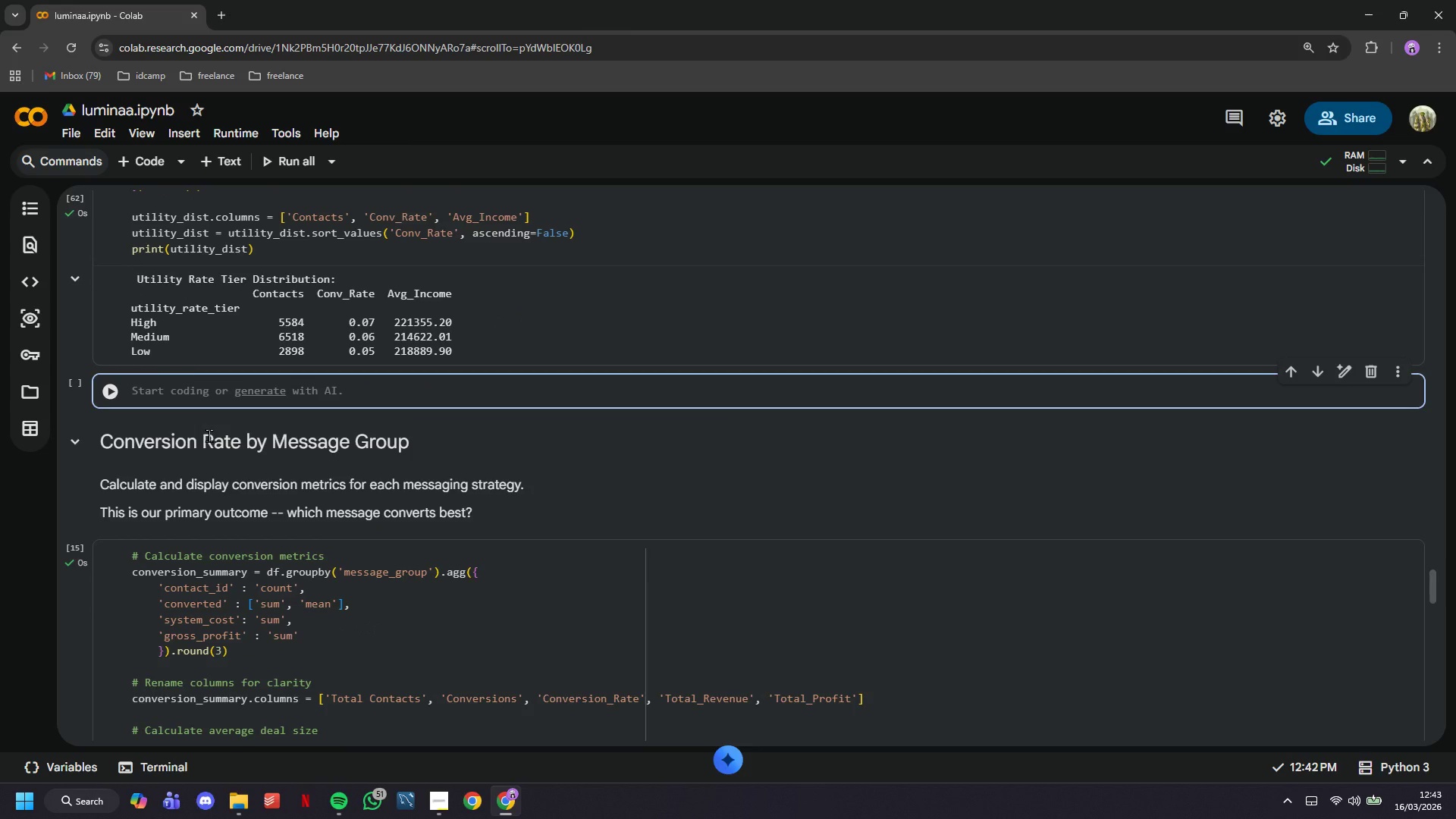 
type(# Conversion by contact method)
 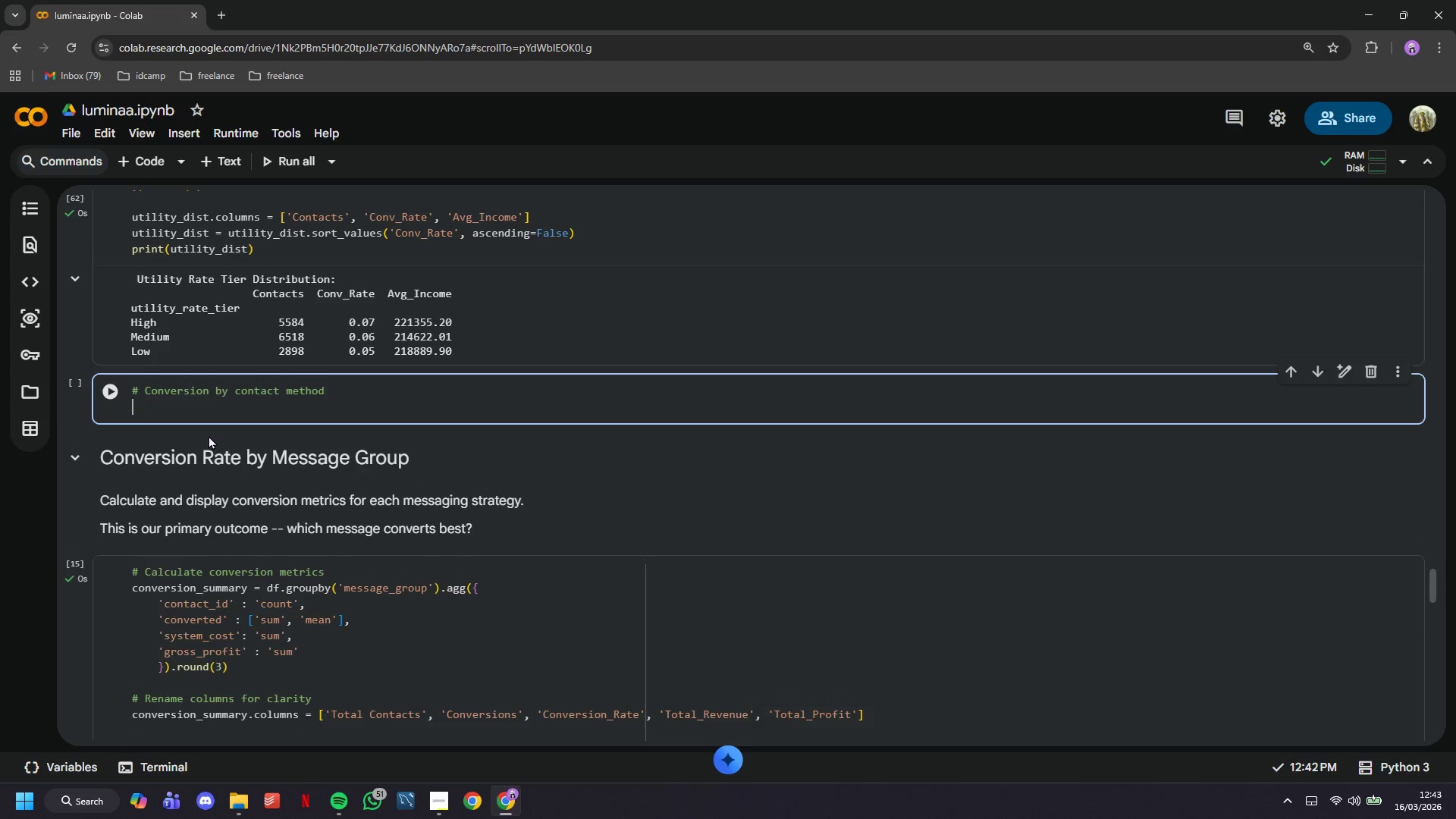 
key(Enter)
 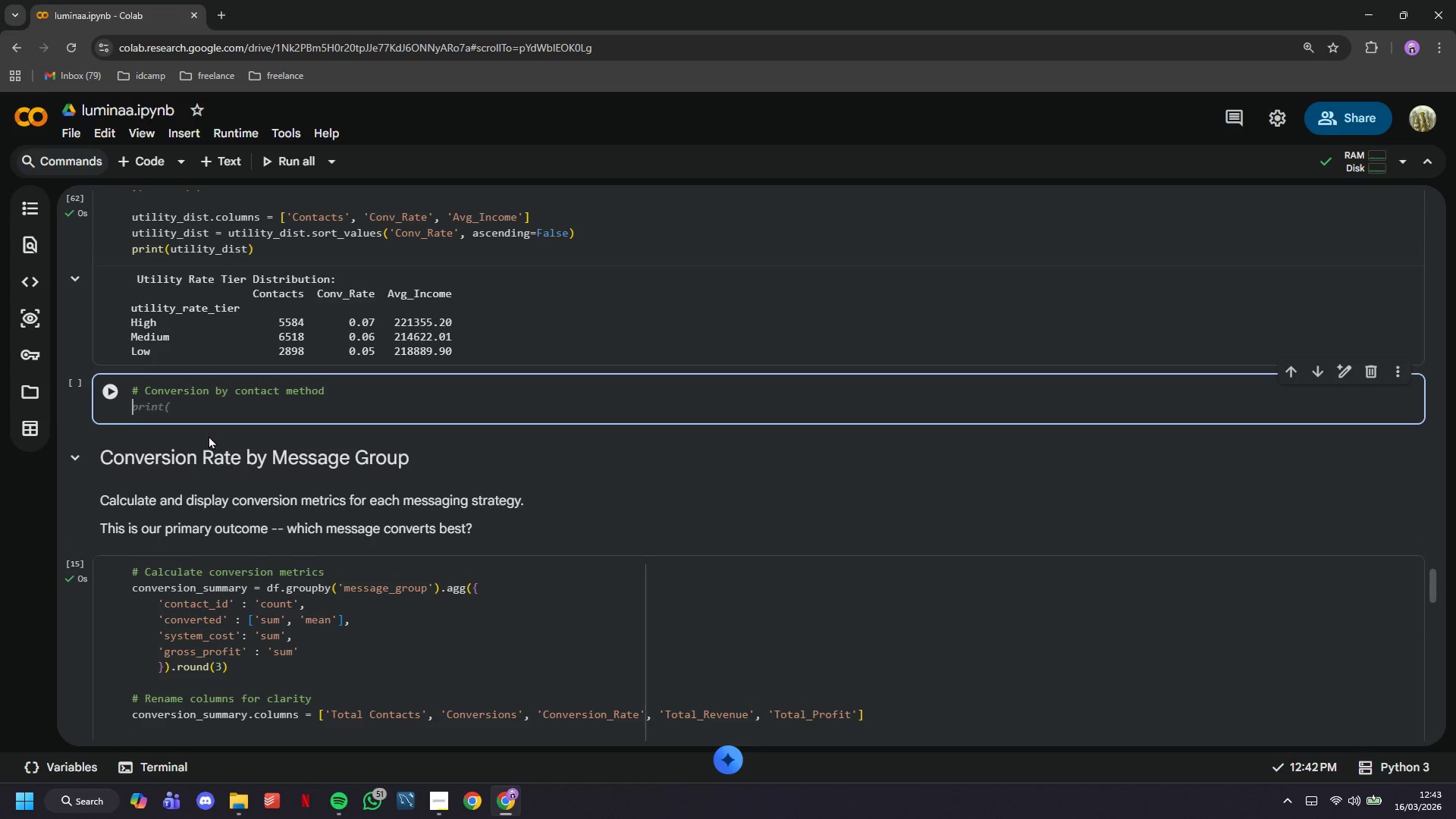 
type(r)
key(Backspace)
type(priny)
key(Backspace)
type(t(" Conversion Rate by Contact Method:)
 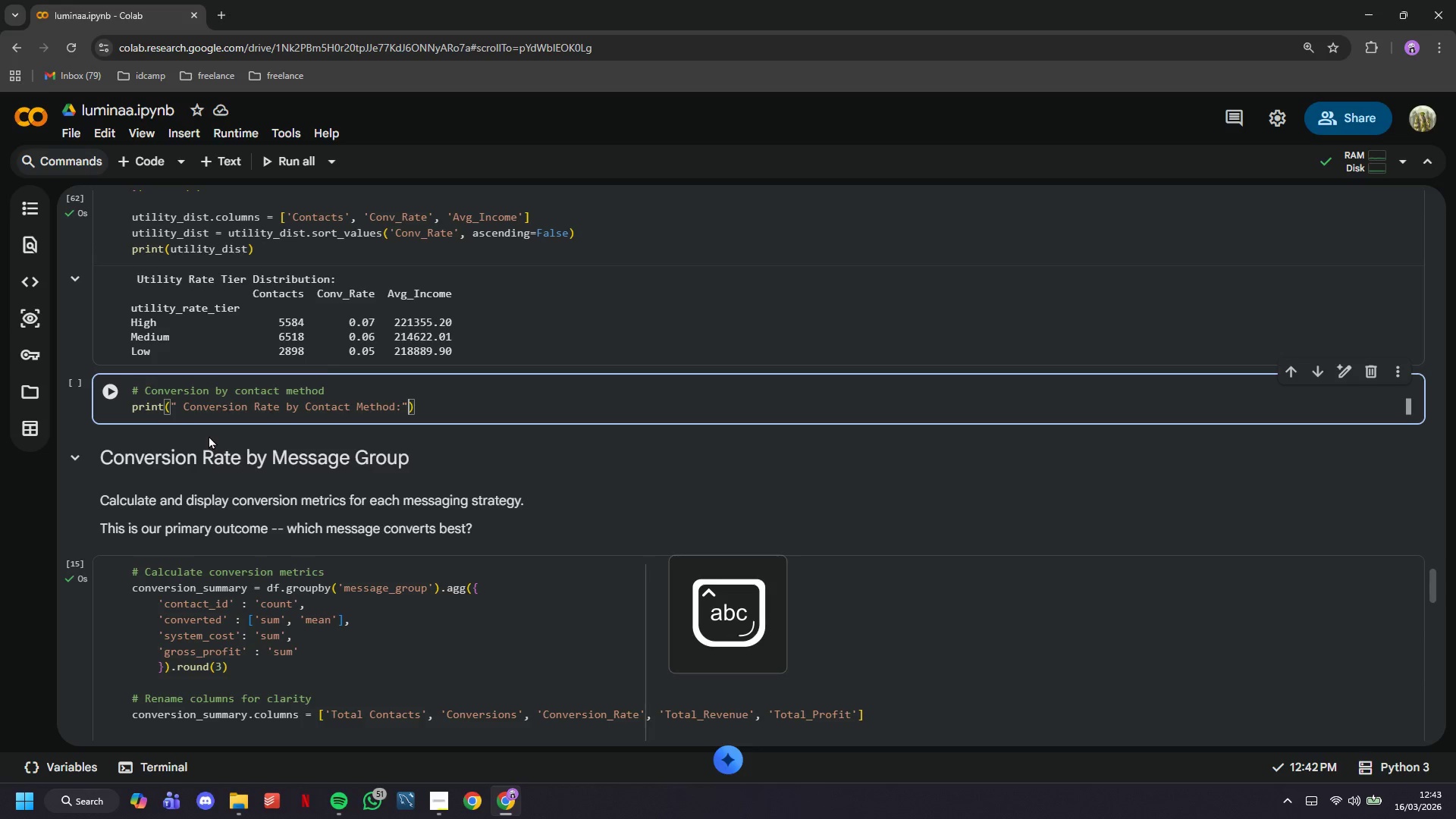 
 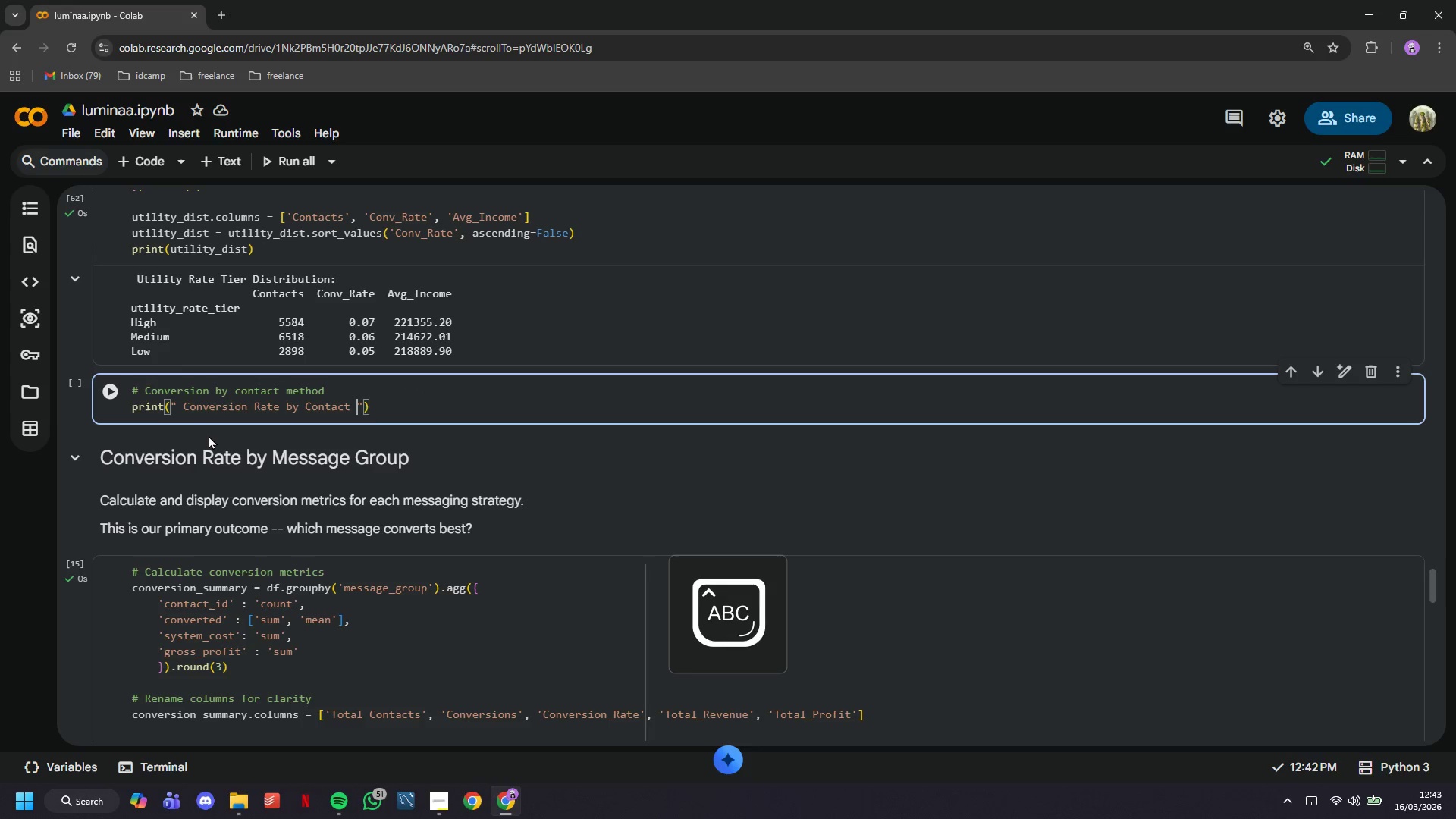 
key(ArrowRight)
 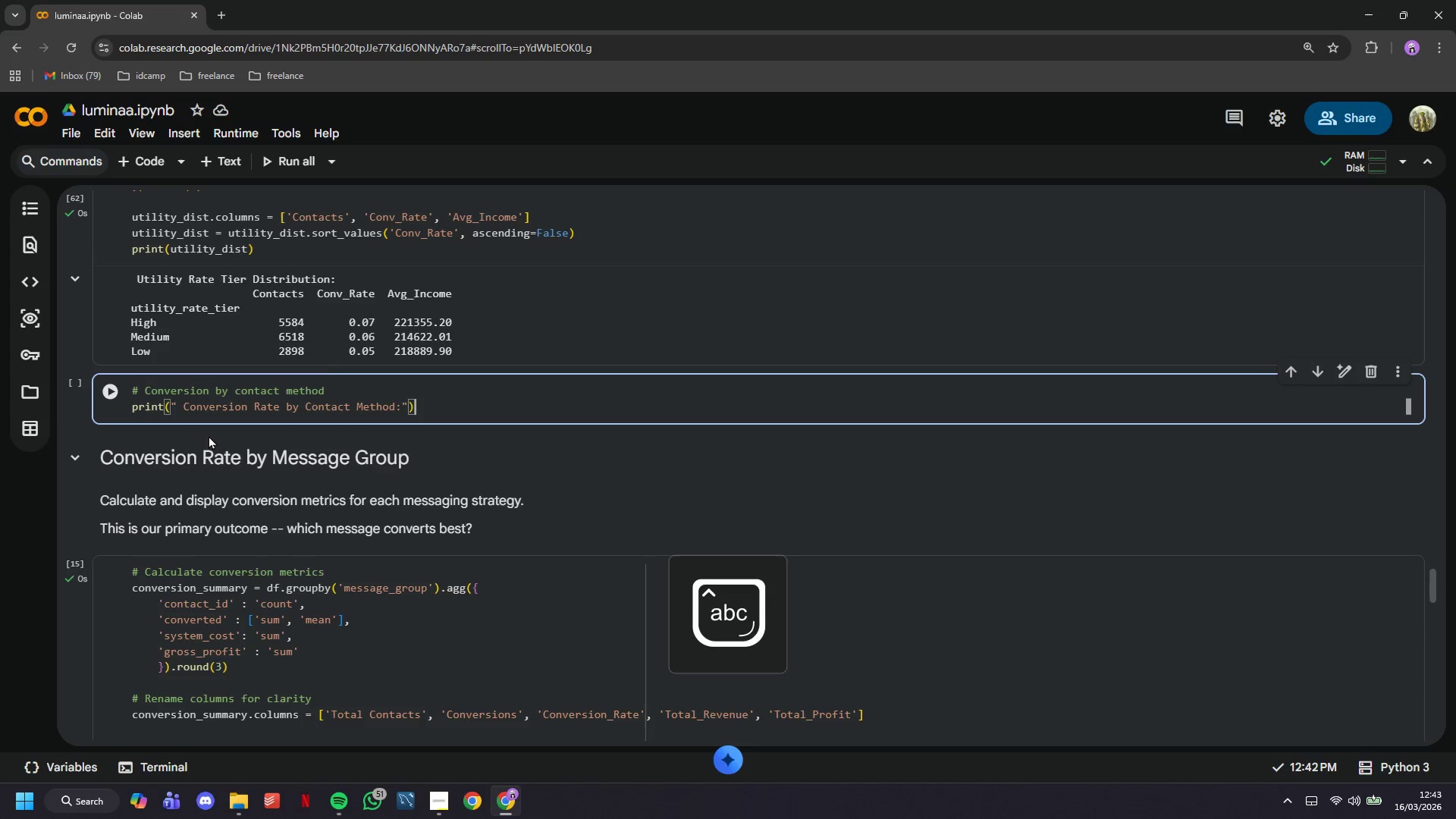 
key(ArrowRight)
 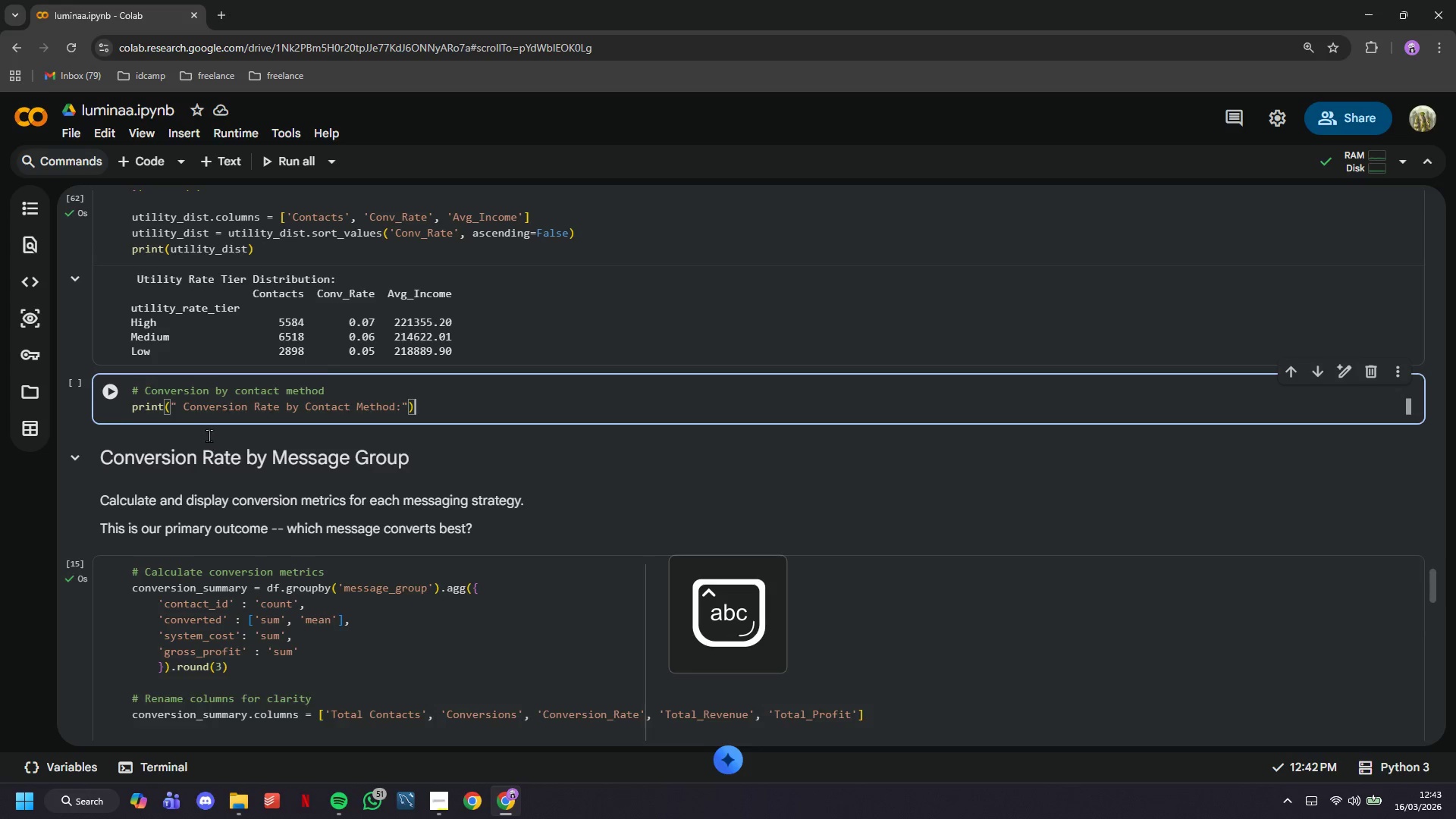 
key(Enter)
 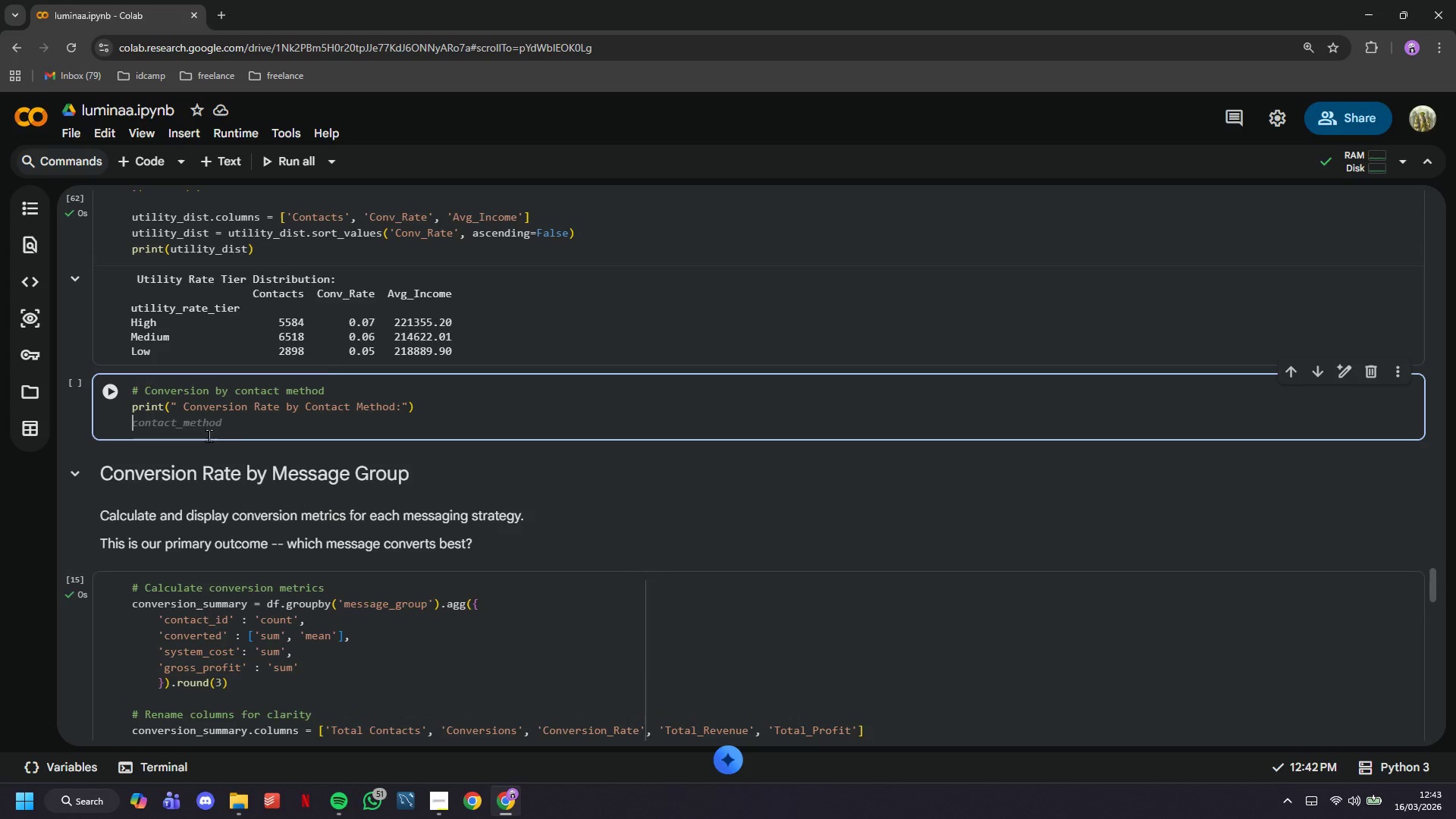 
type(contact_method = df.groupby('contact_methgo)
key(Backspace)
key(Backspace)
type(od)
 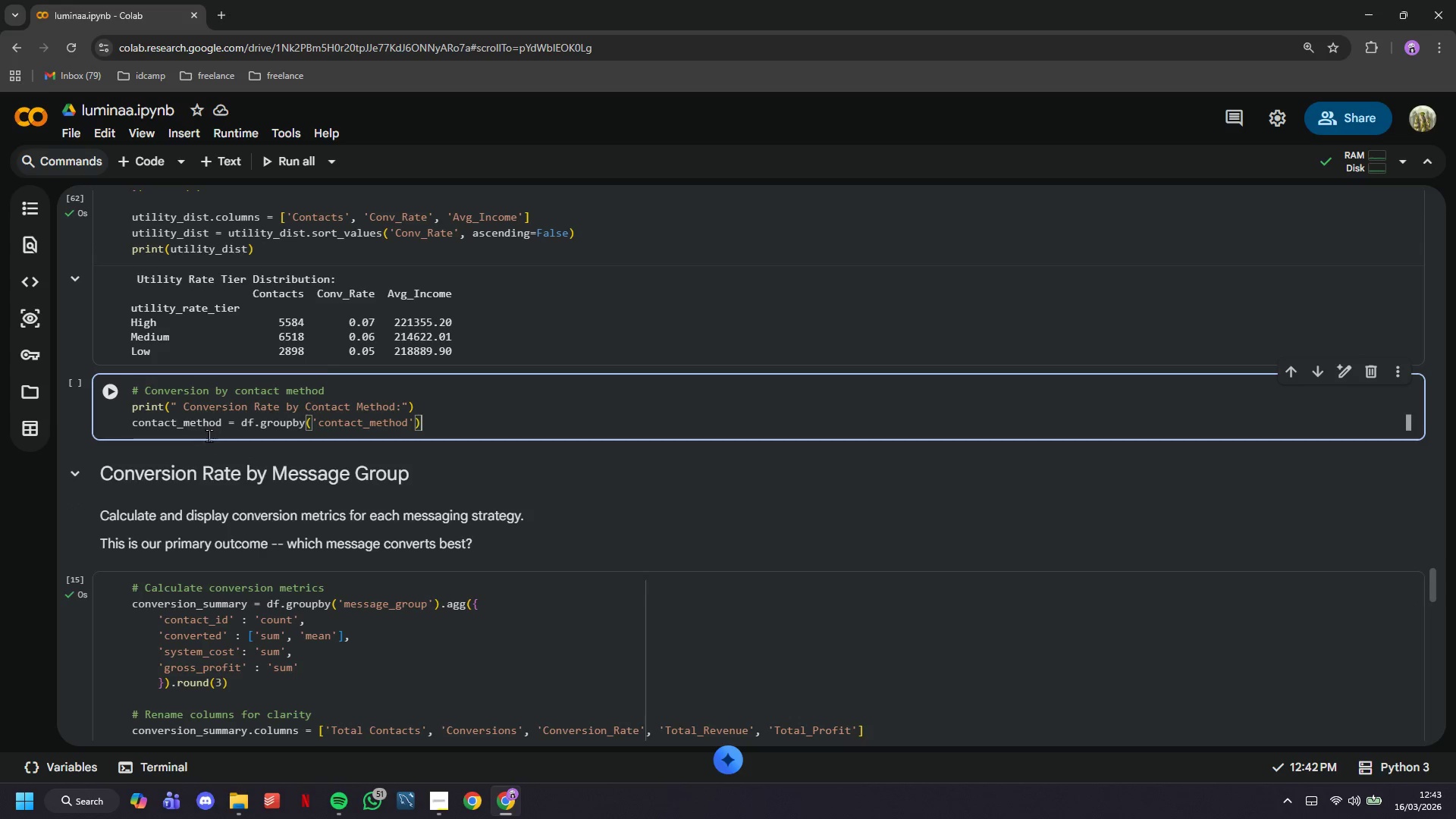 
 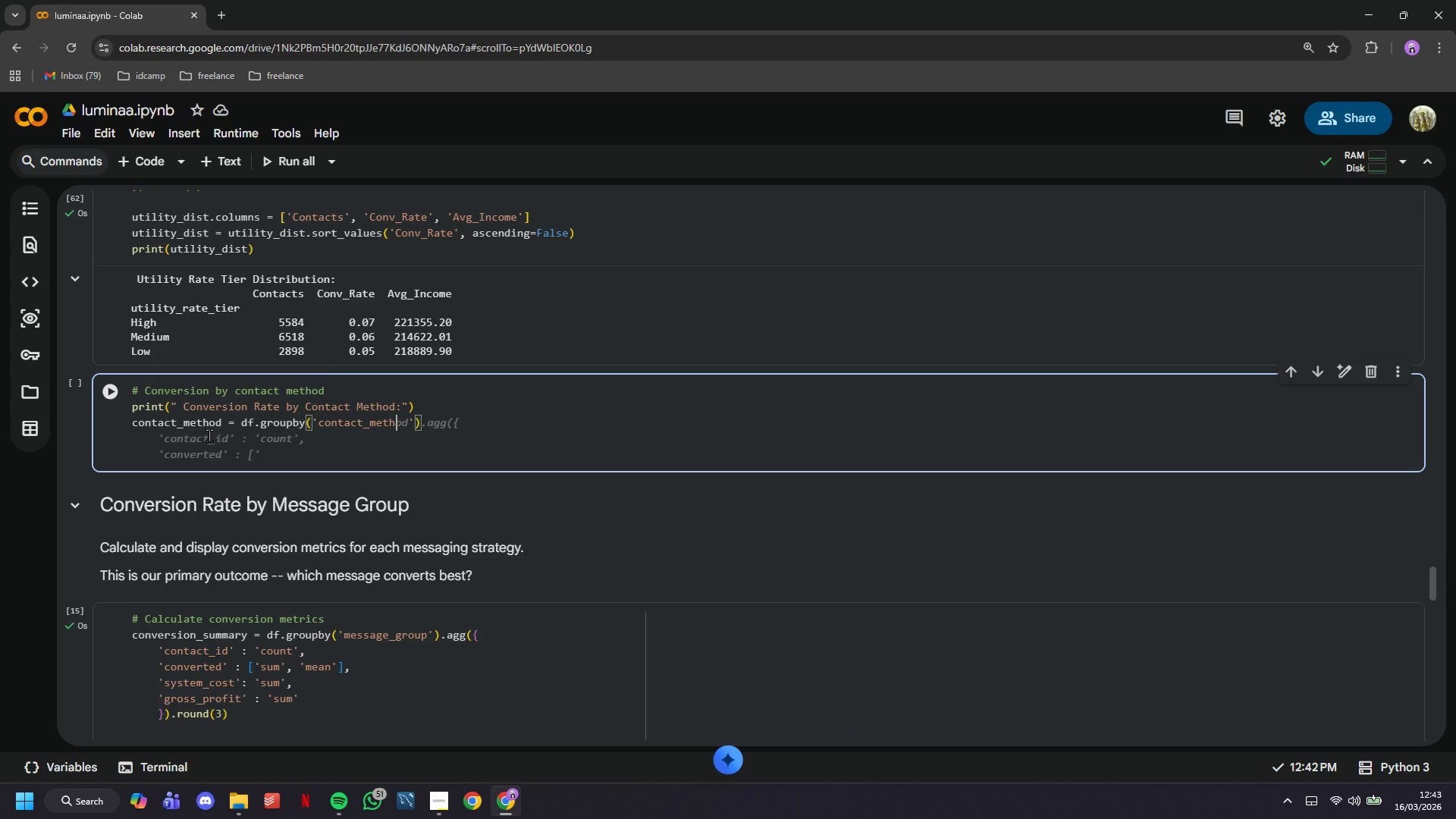 
key(ArrowRight)
 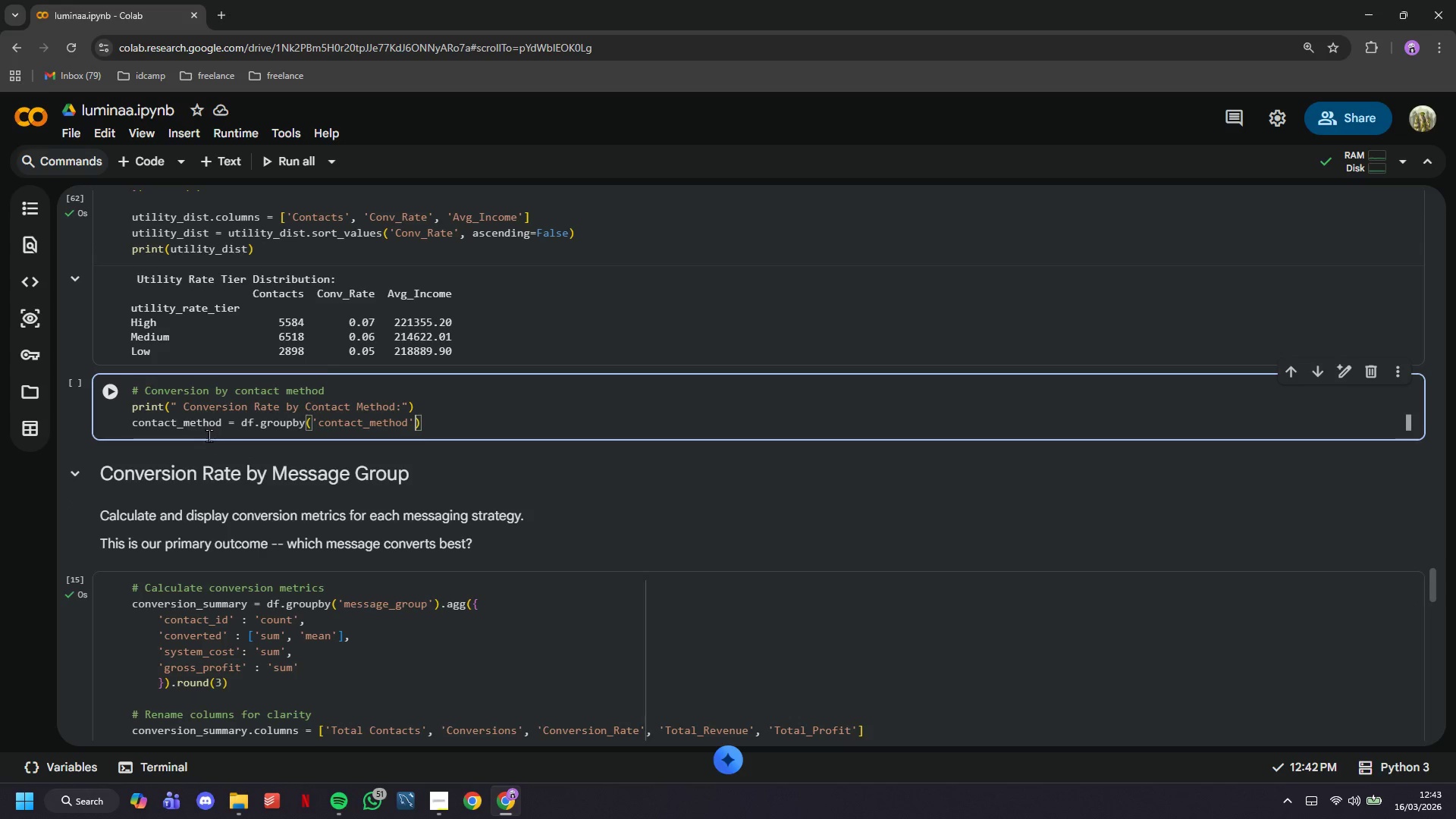 
key(ArrowRight)
 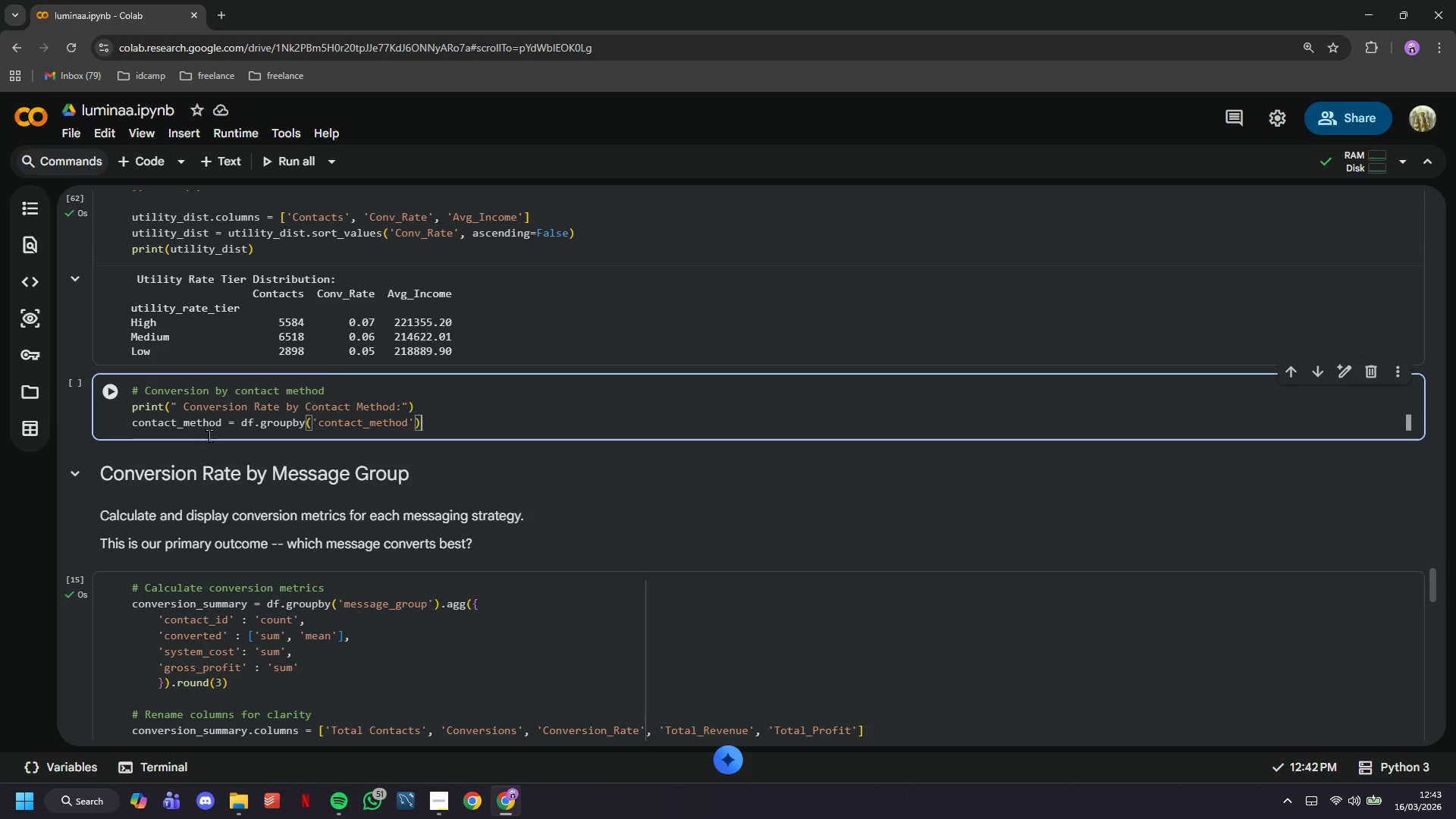 
type(.afg)
key(Backspace)
key(Backspace)
type(gg({)
 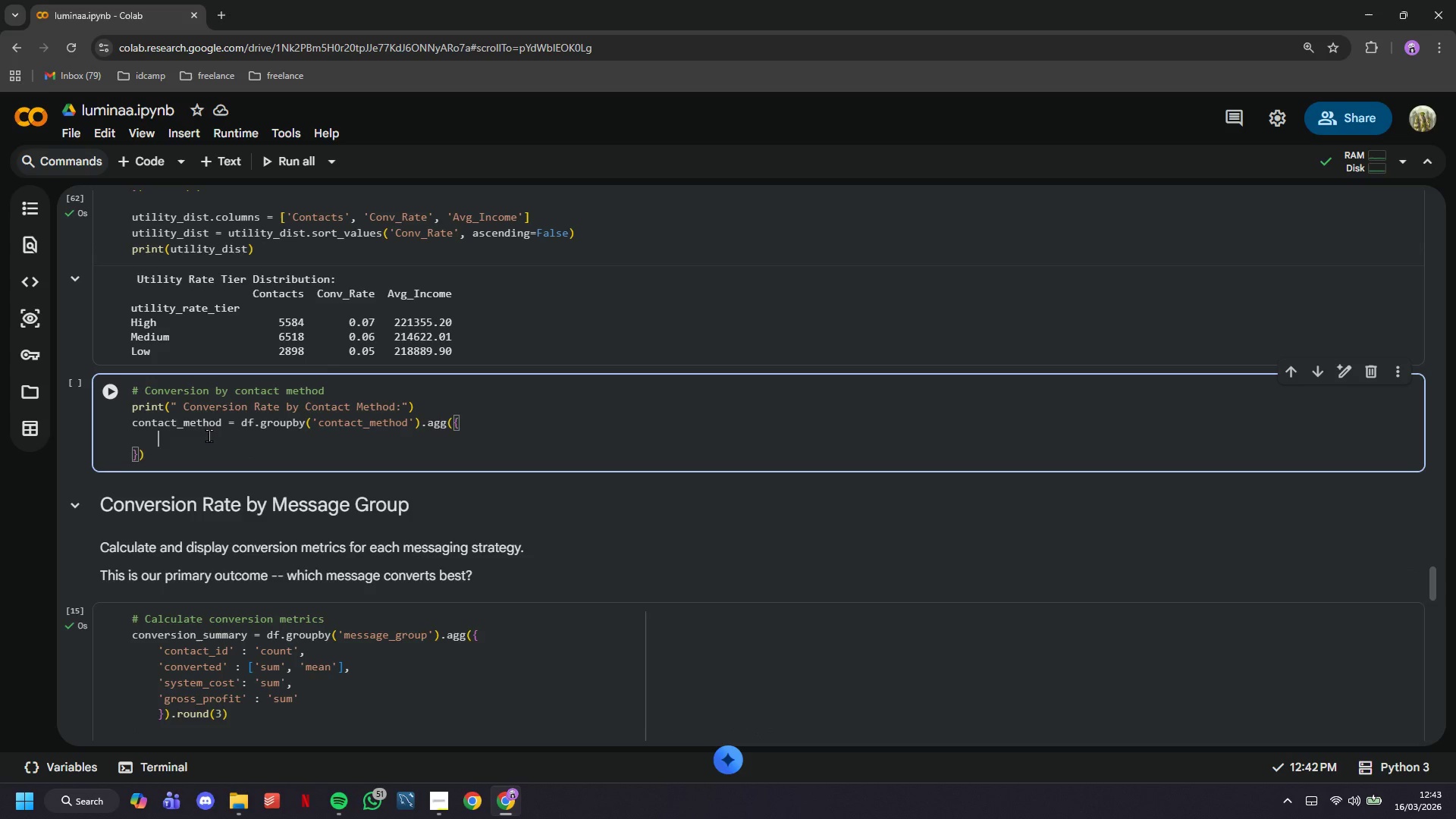 
 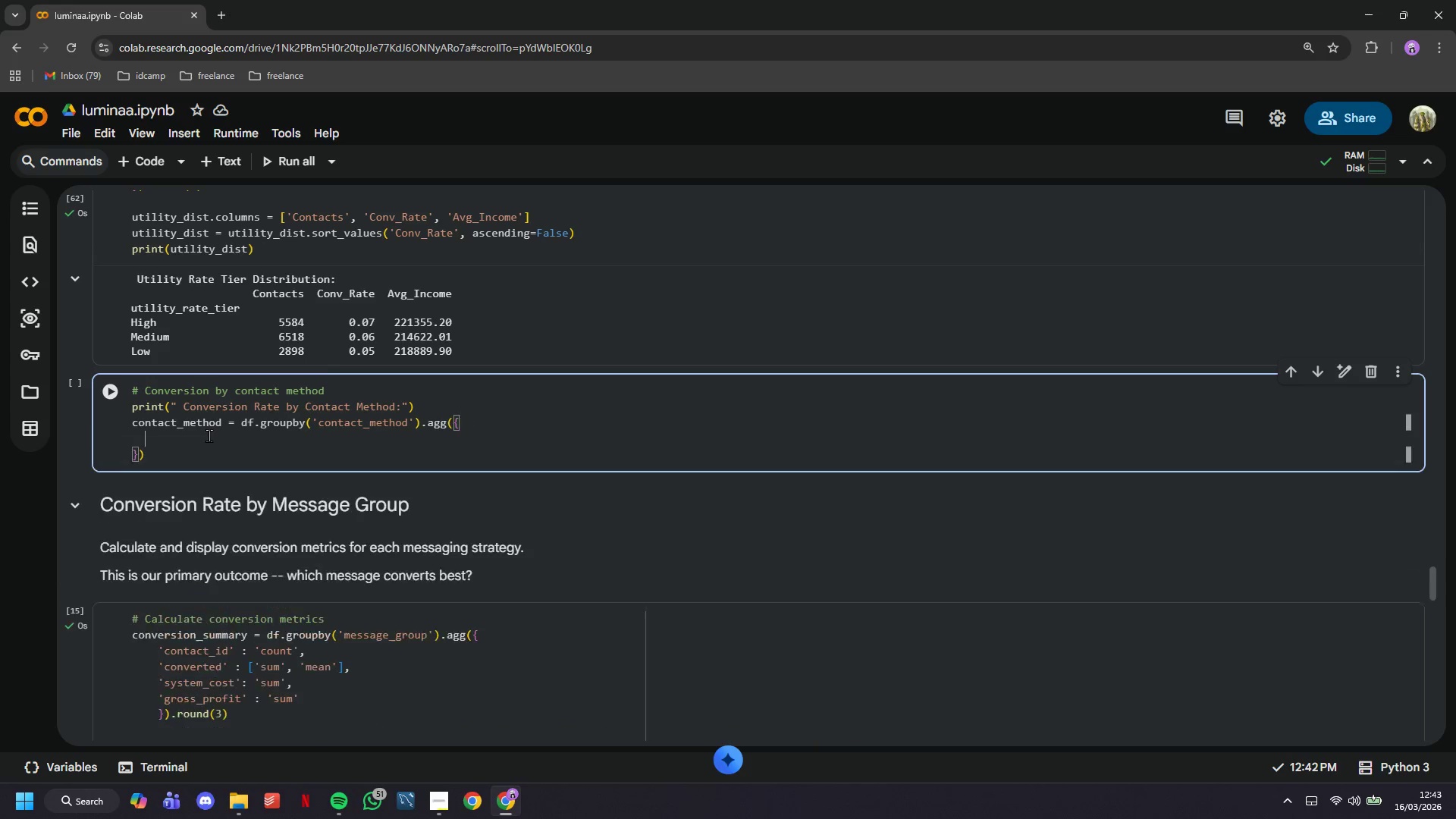 
key(Enter)
 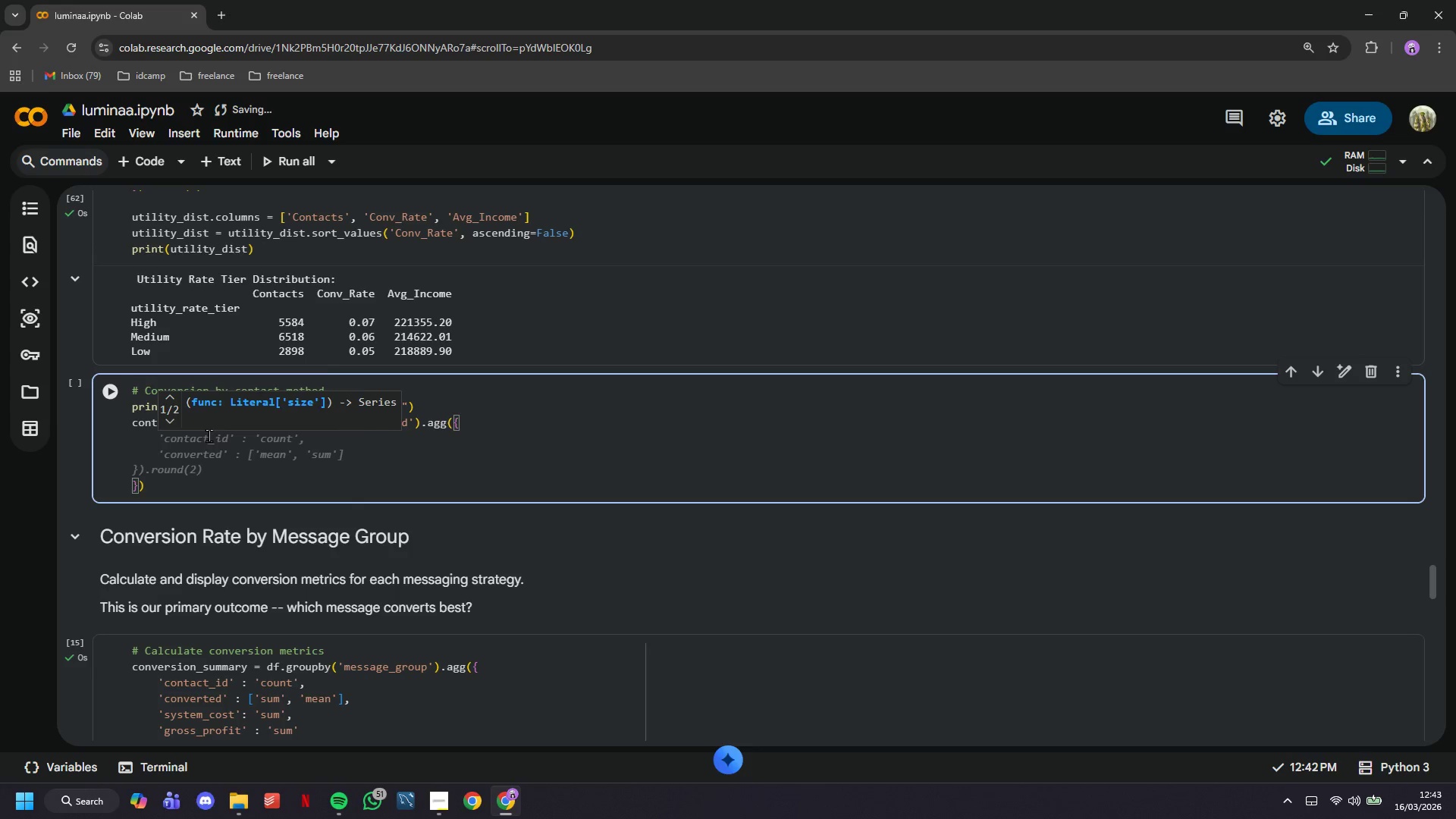 
type('contact_id)
 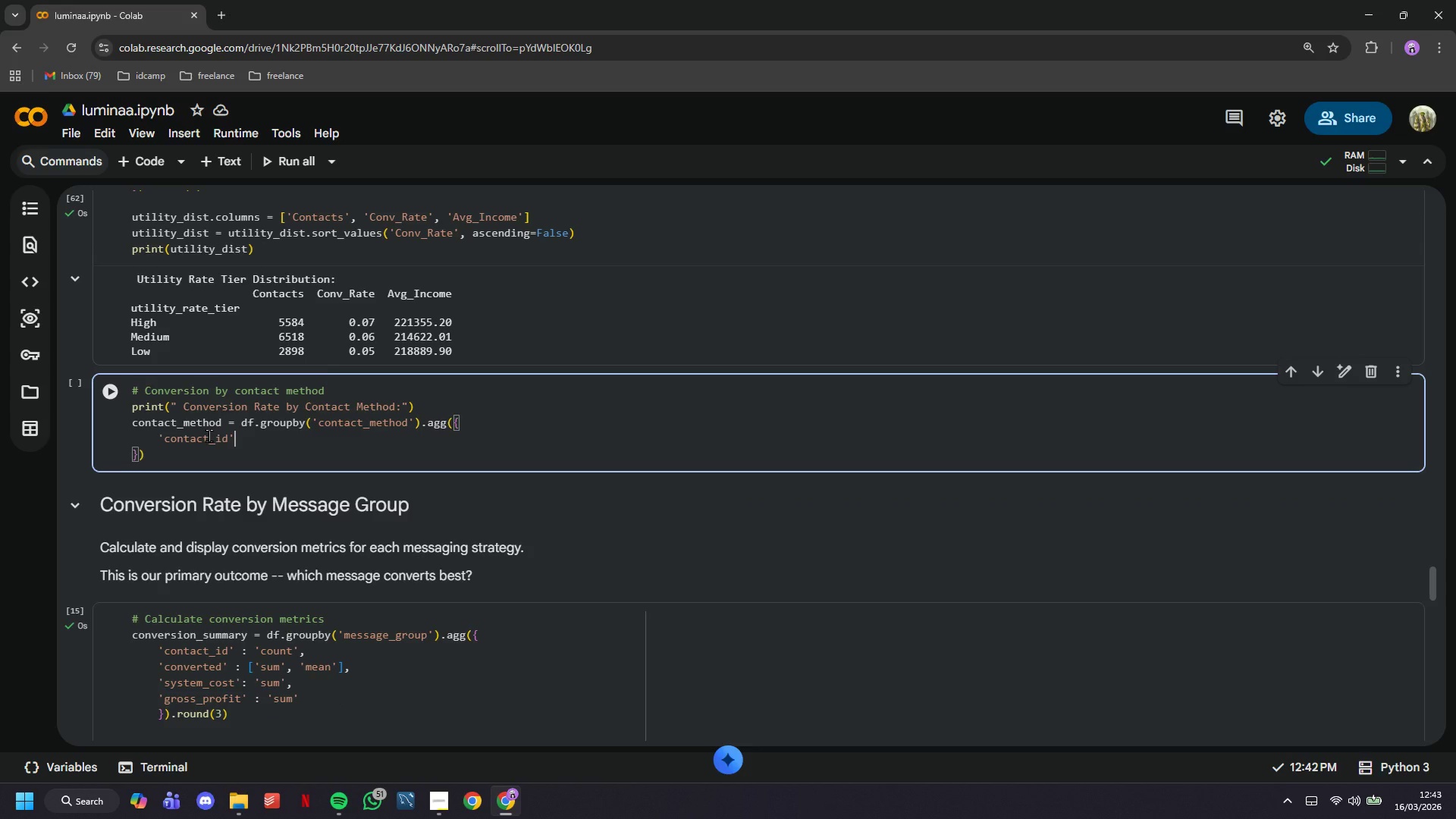 
 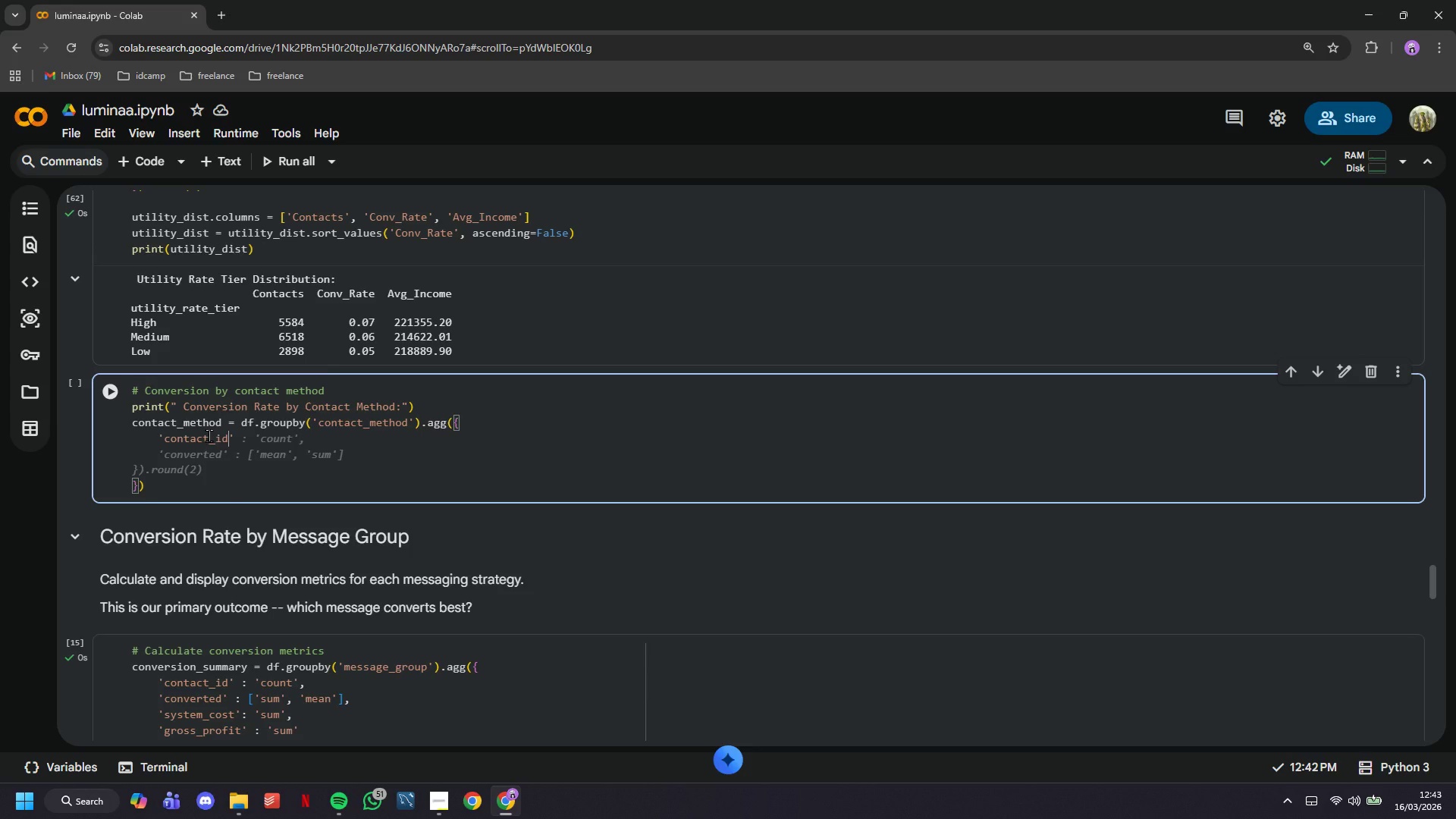 
key(ArrowRight)
 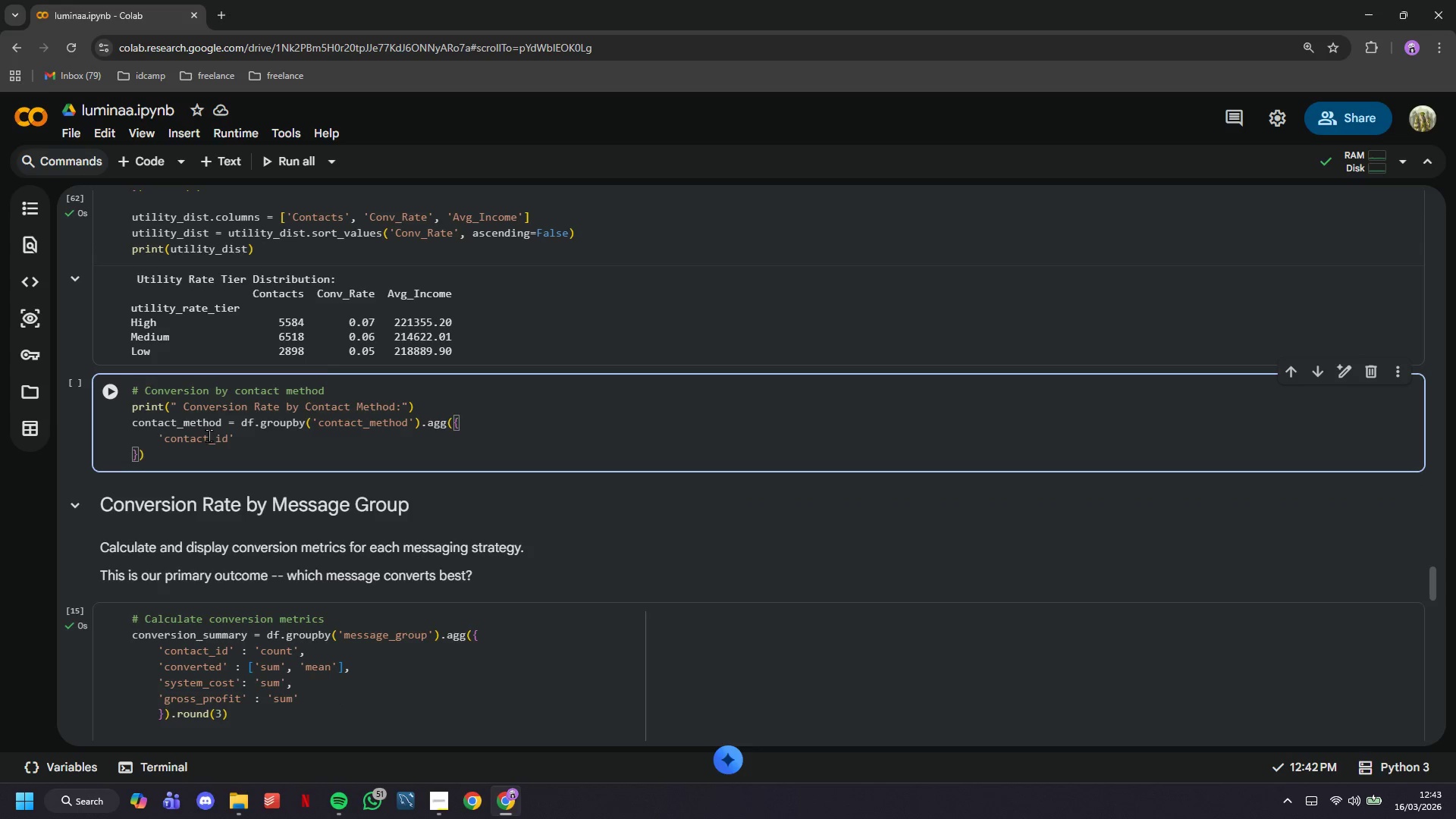 
type( : 'count)
 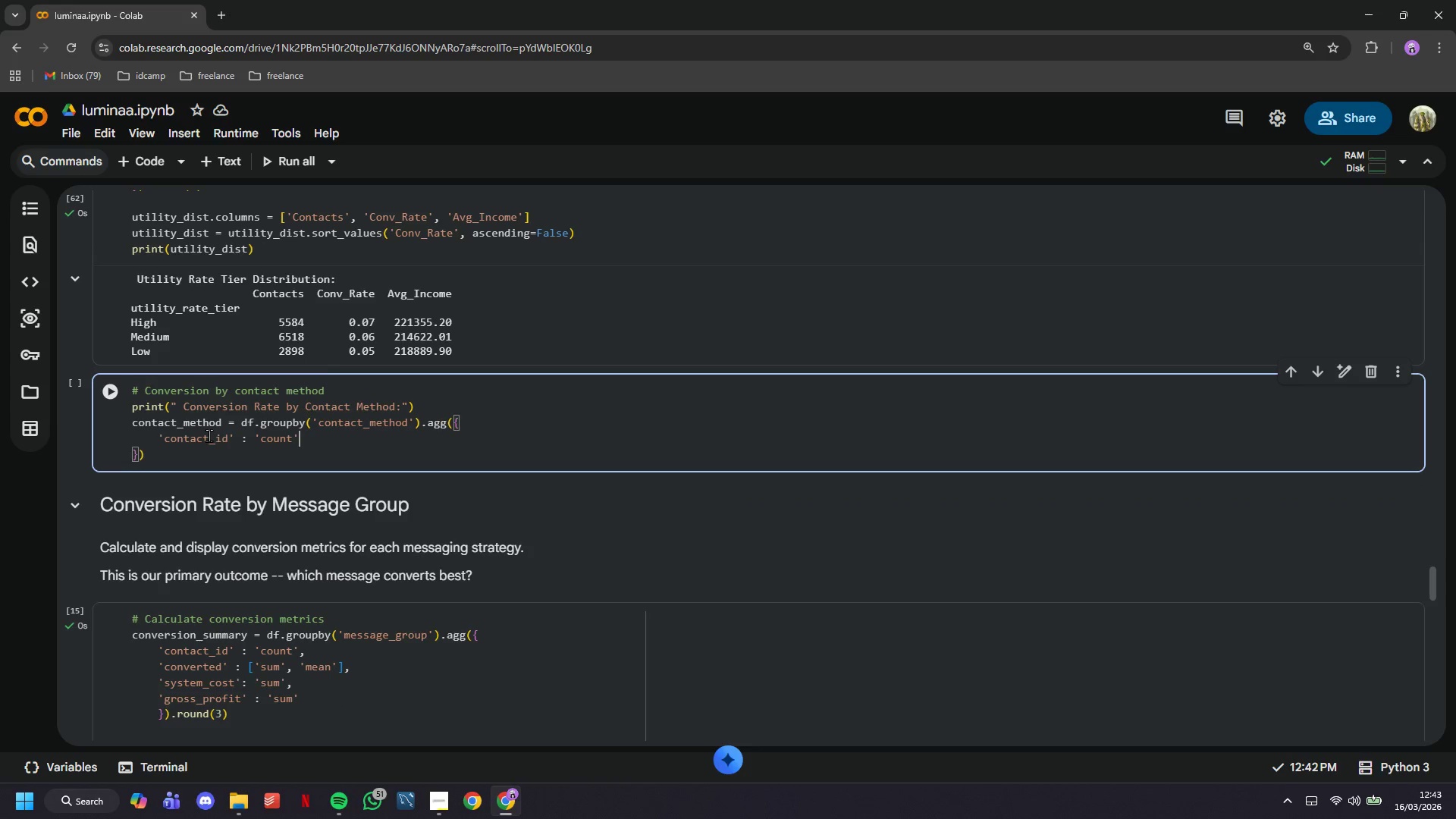 
 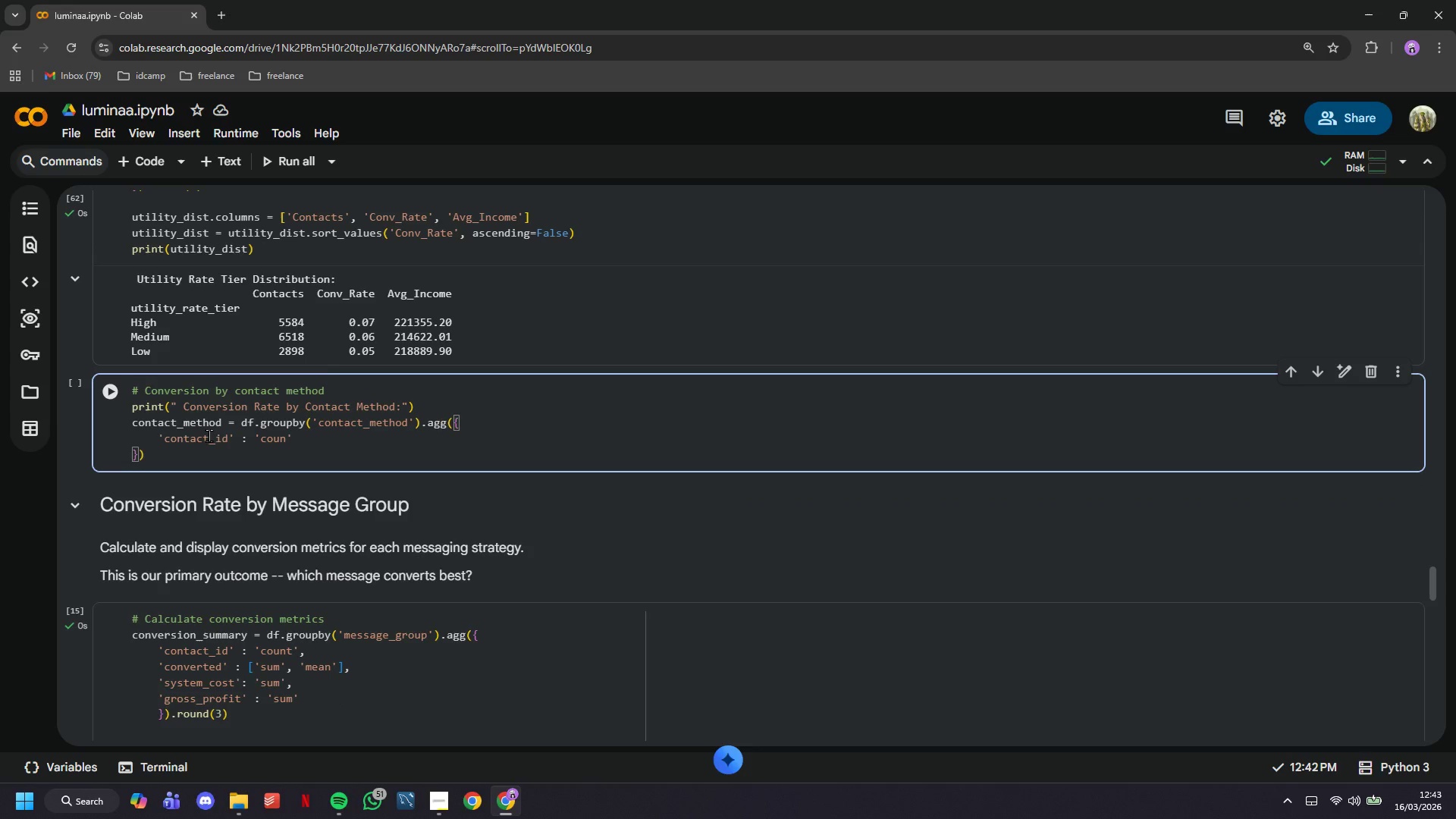 
key(ArrowRight)
 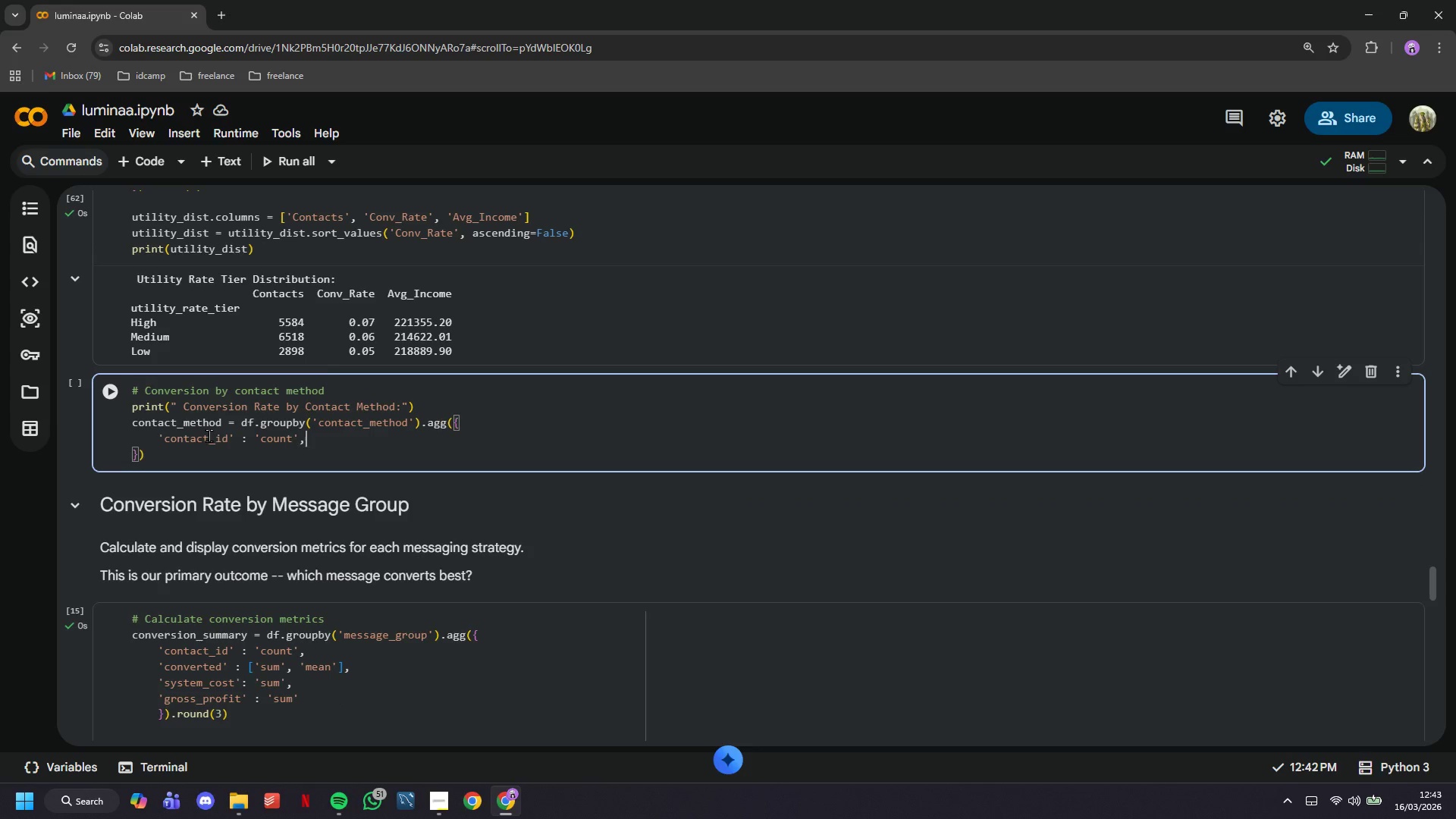 
key(Comma)
 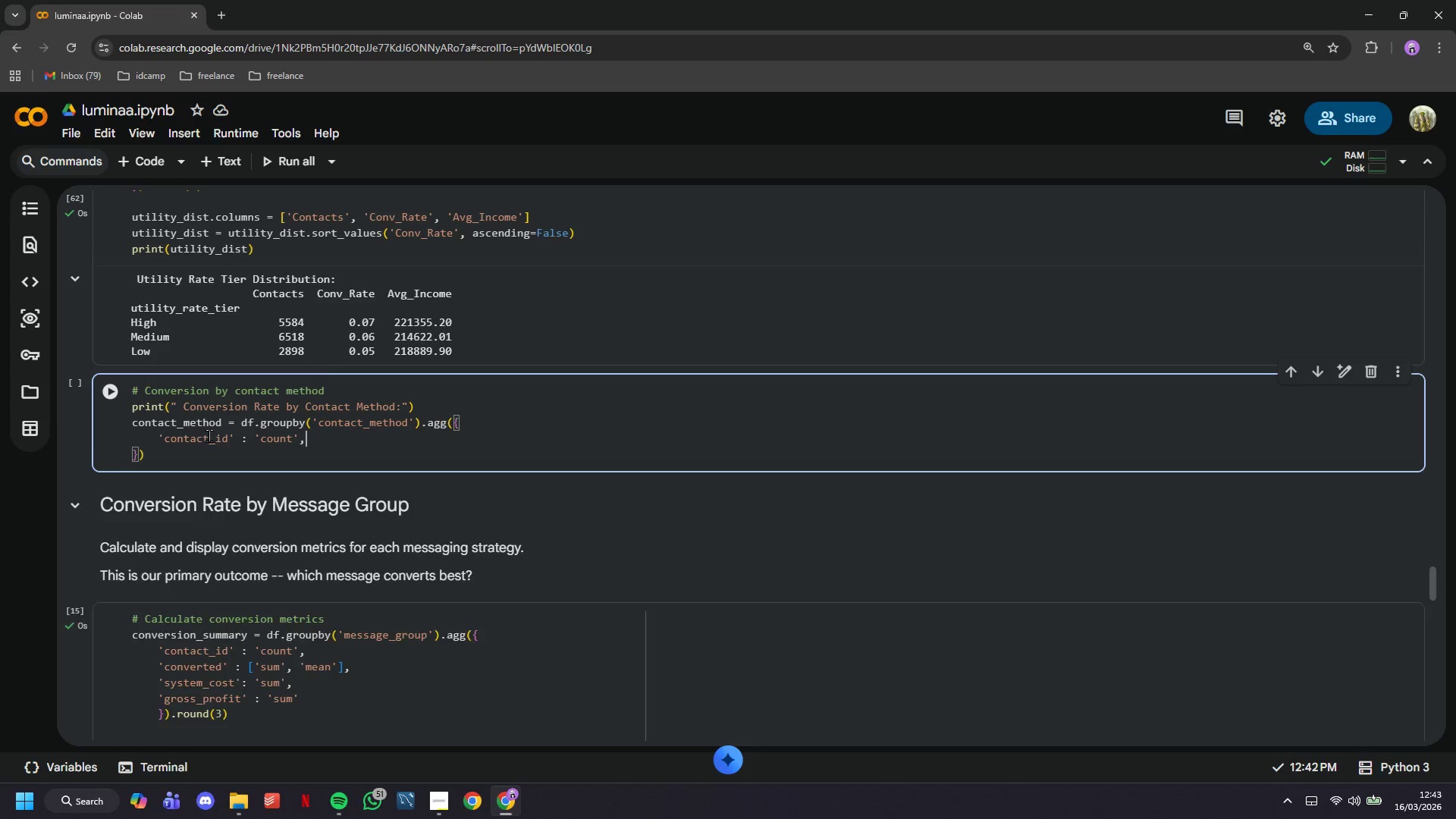 
key(Enter)
 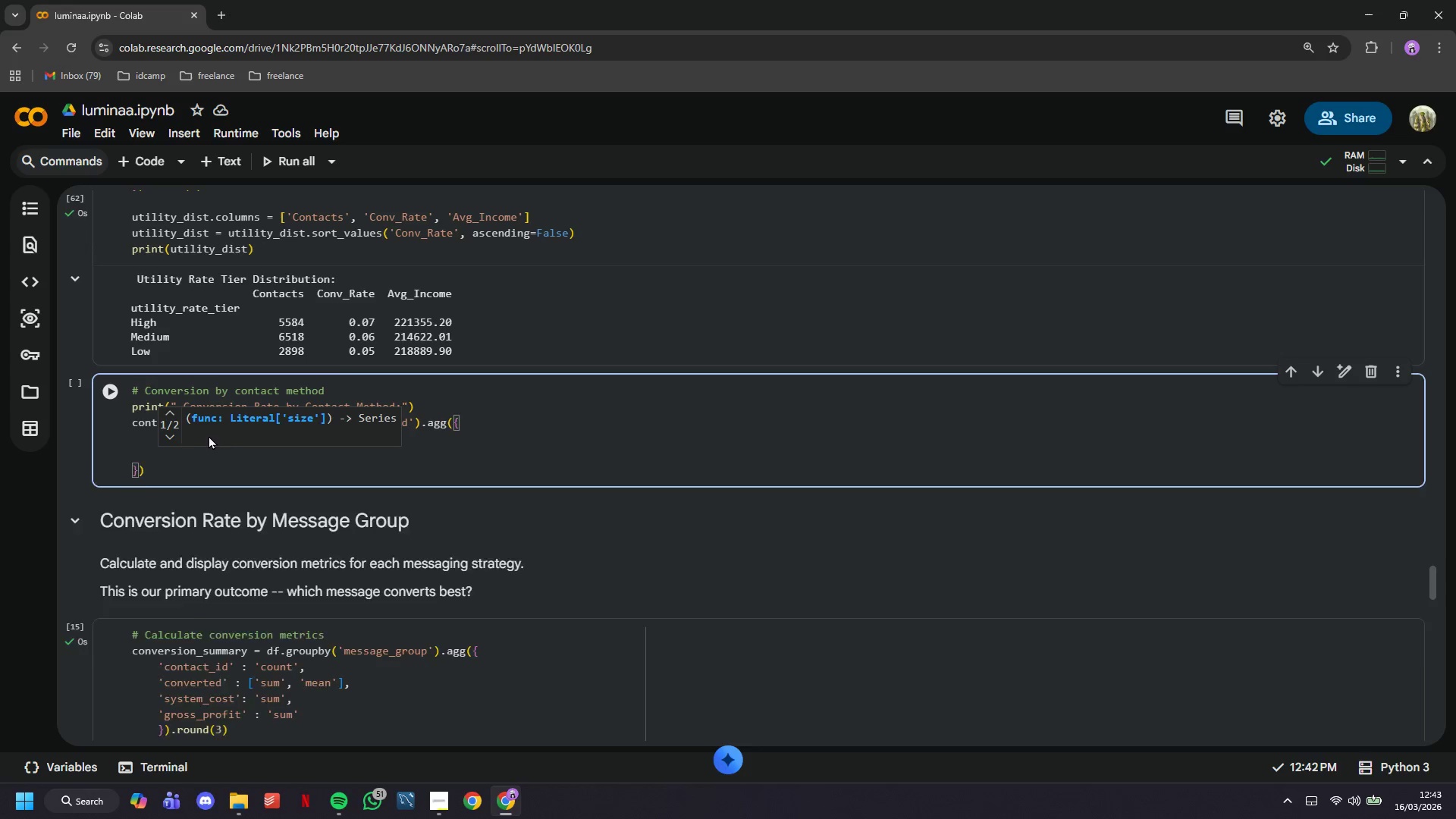 
key(Quote)
 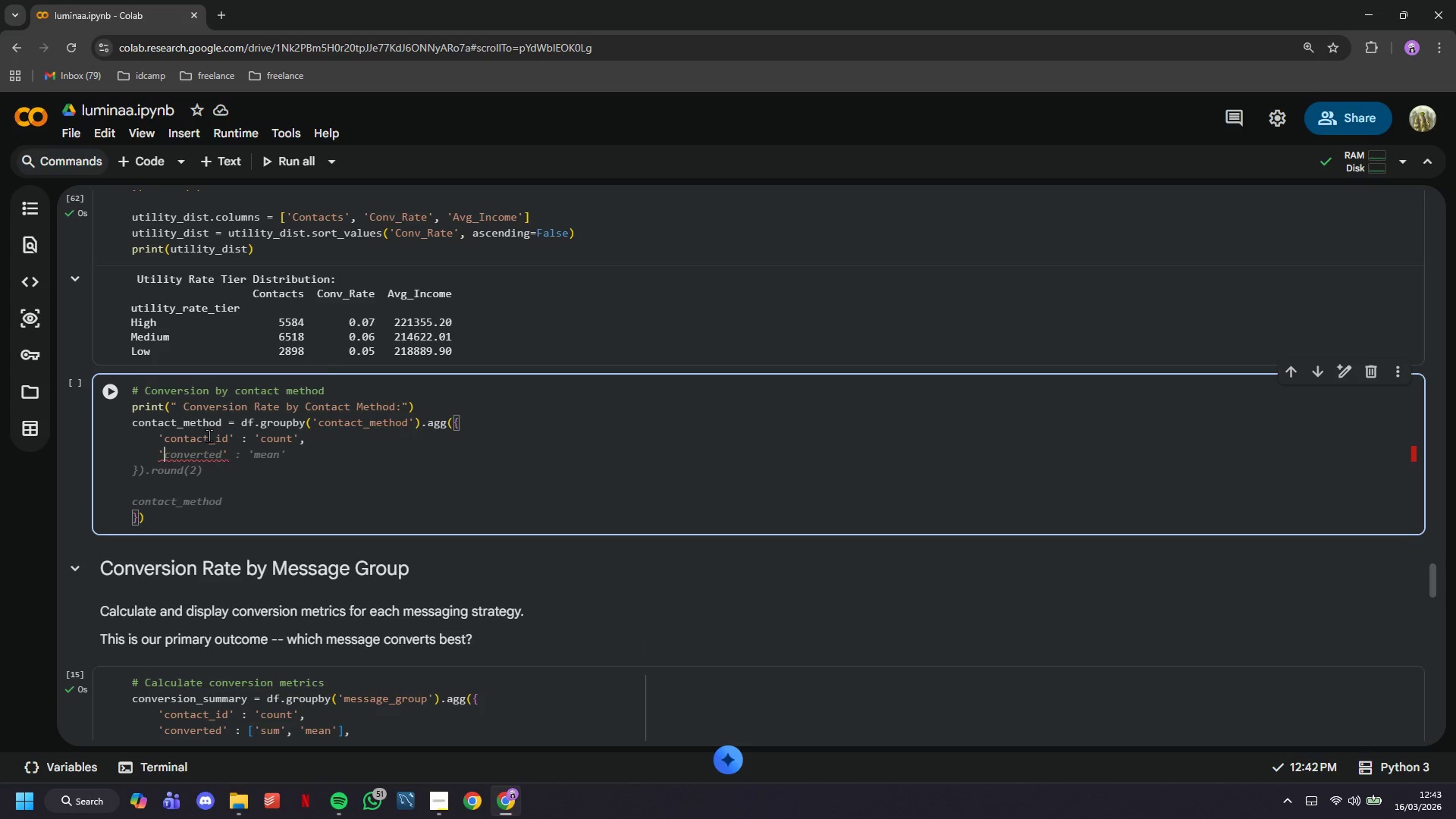 
key(Tab)
 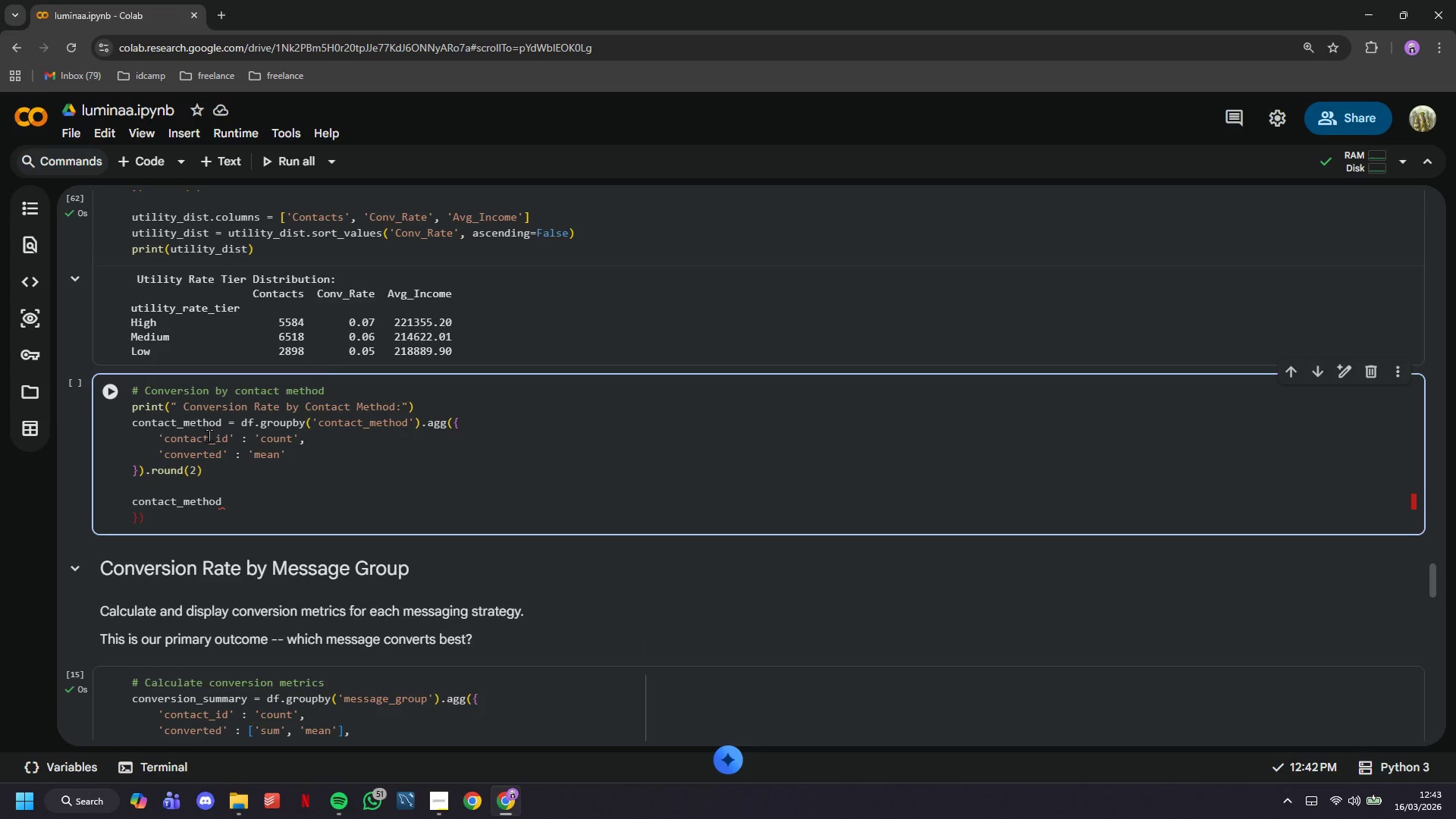 
key(ArrowUp)
 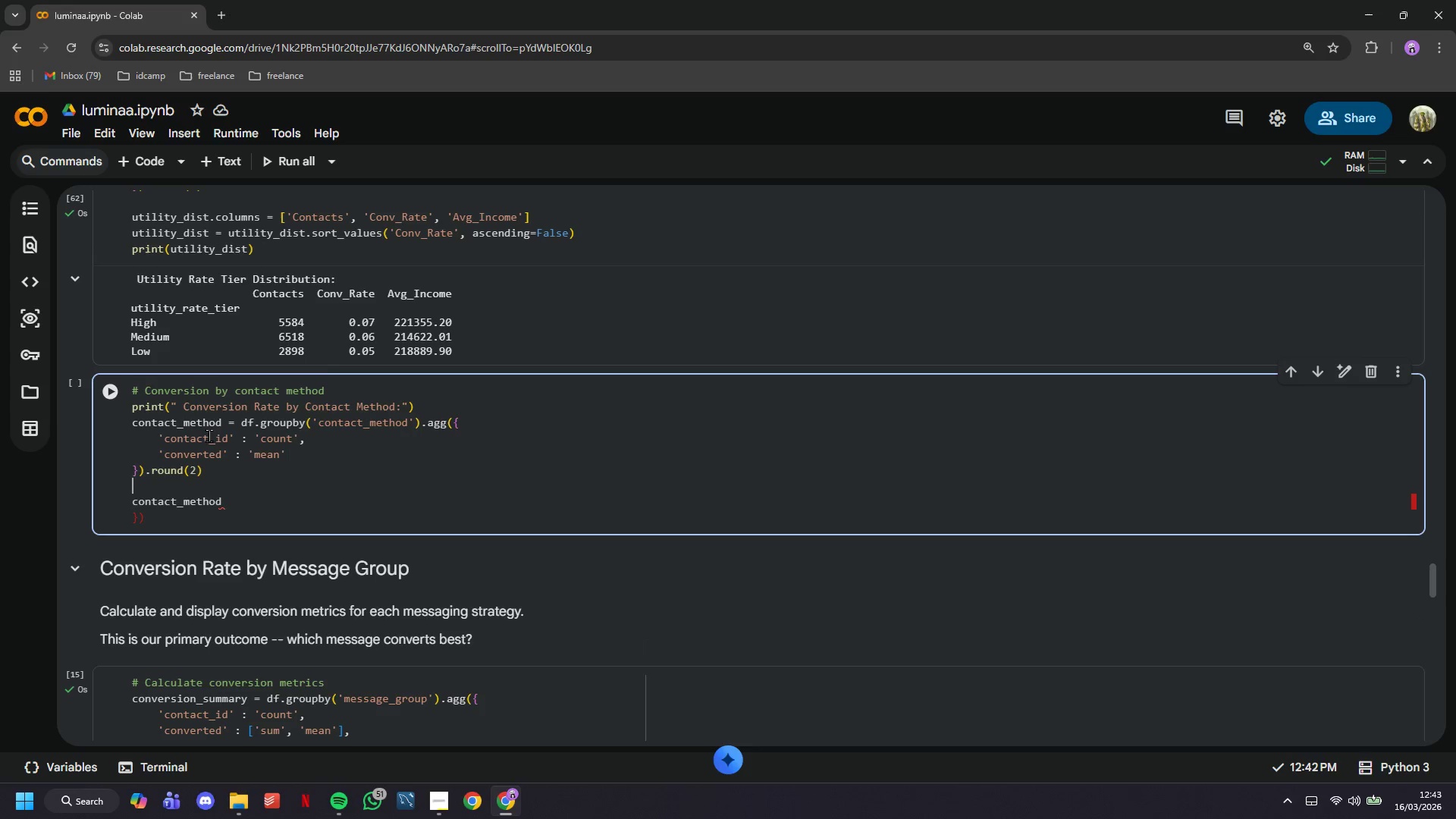 
key(ArrowUp)
 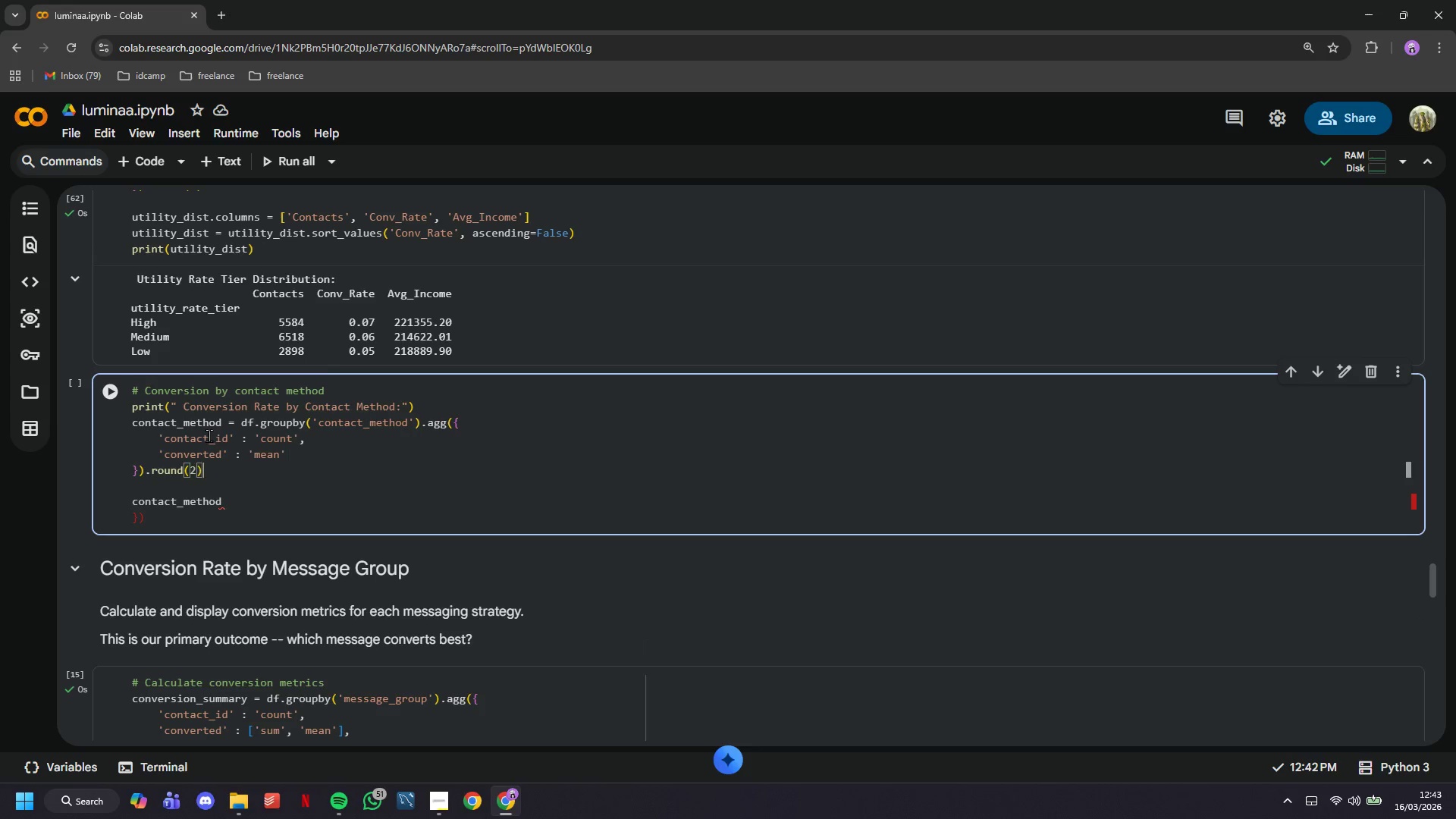 
key(ArrowUp)
 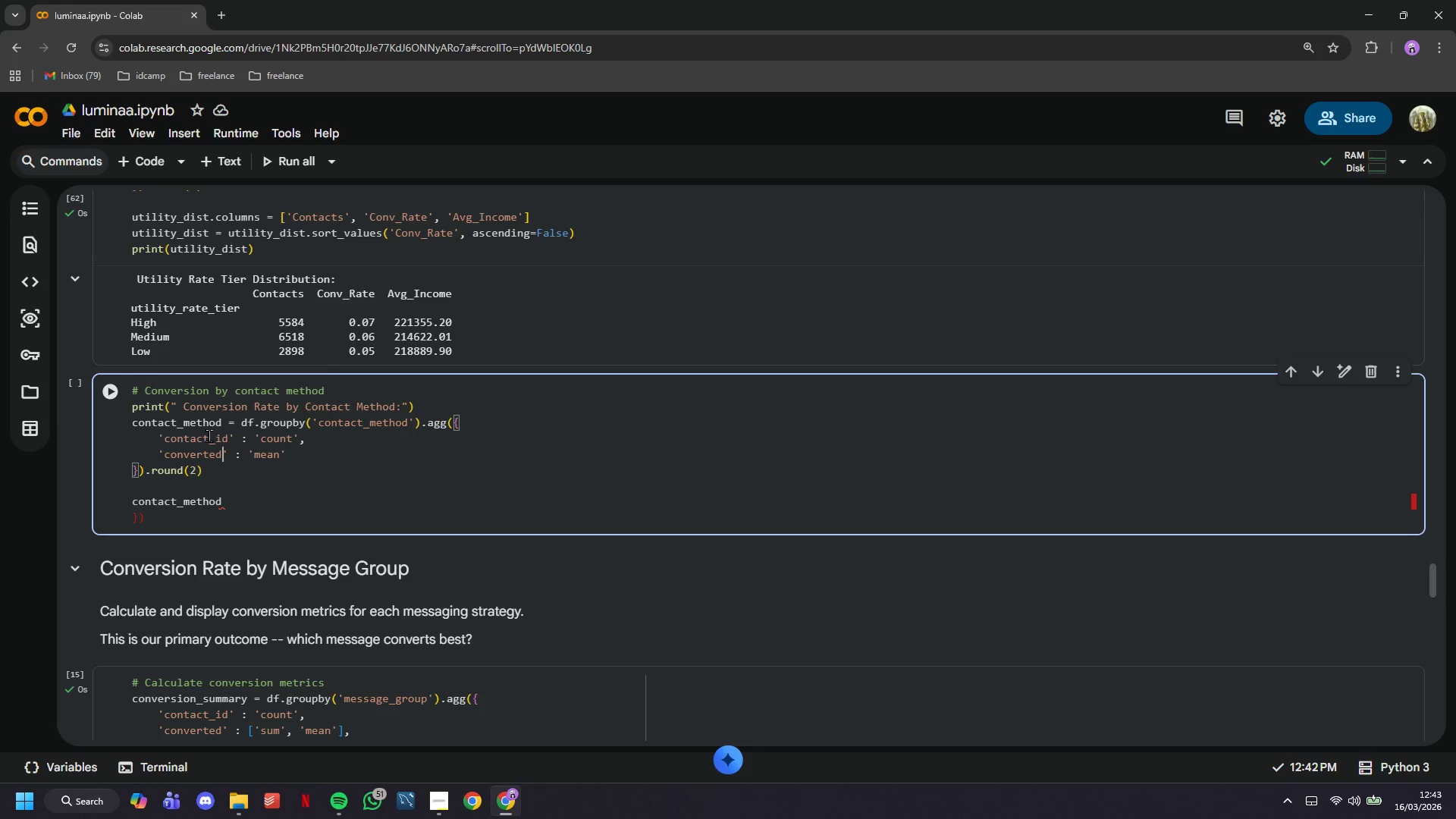 
key(ArrowLeft)
 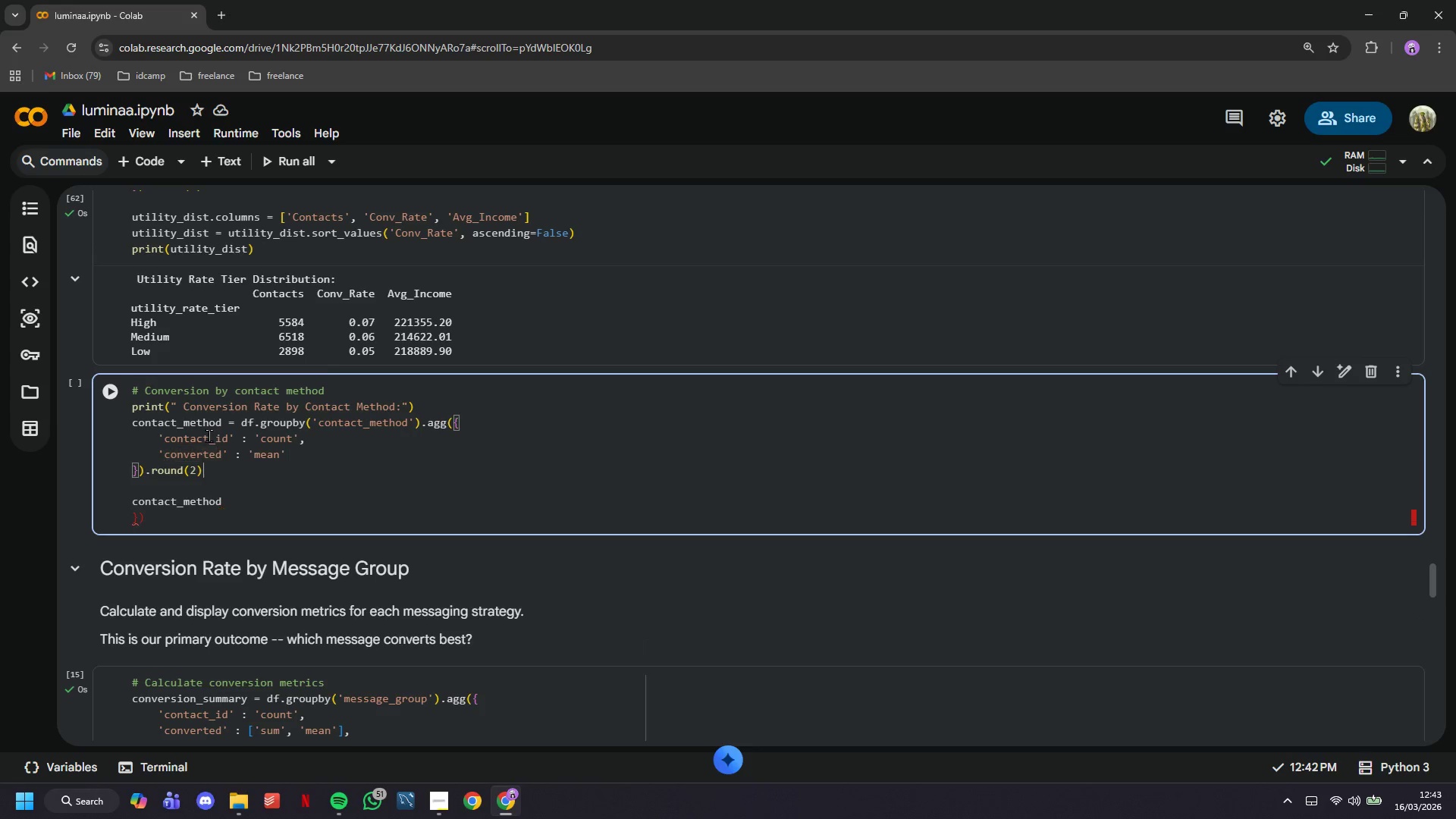 
key(ArrowDown)
 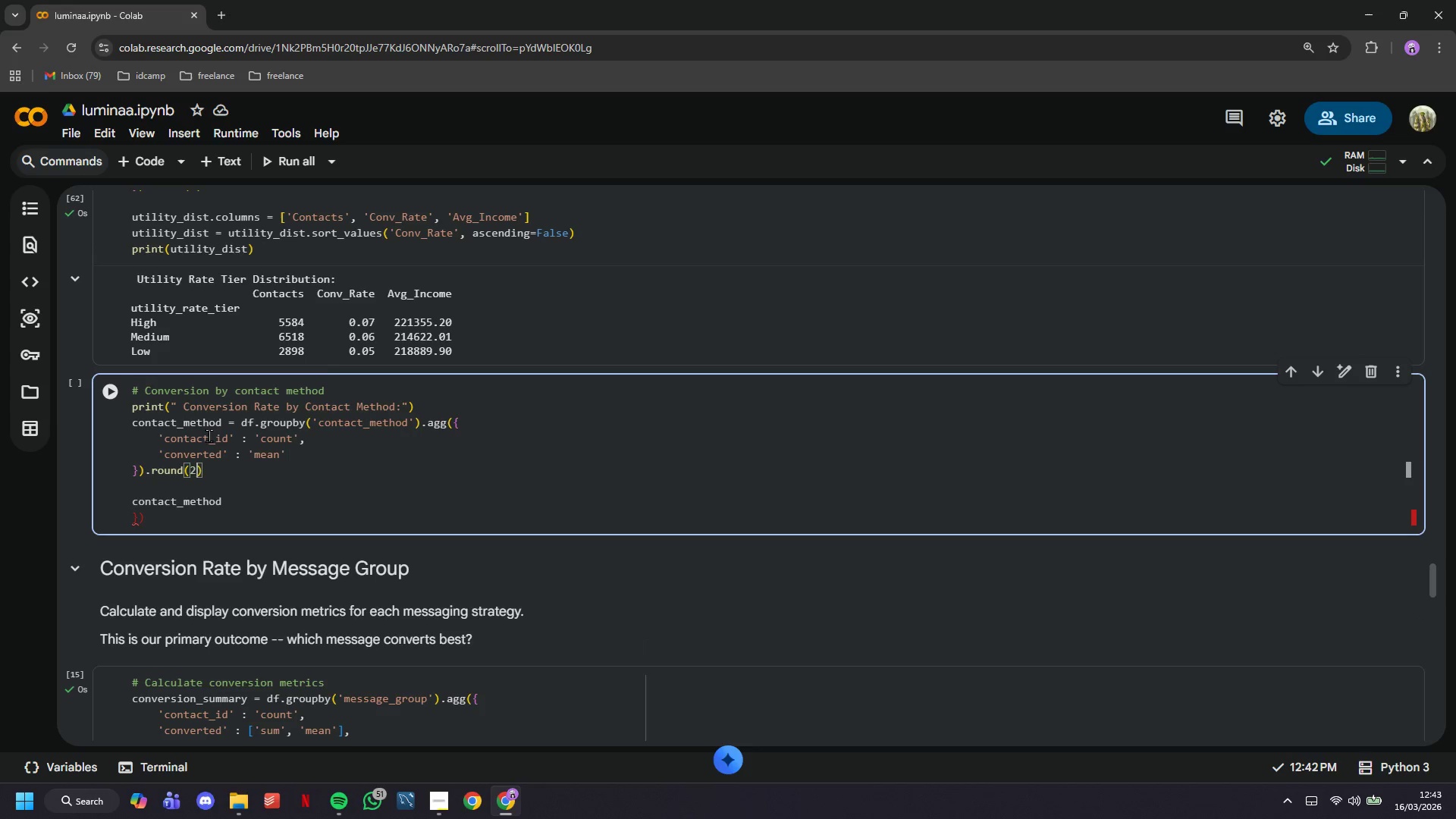 
key(ArrowLeft)
 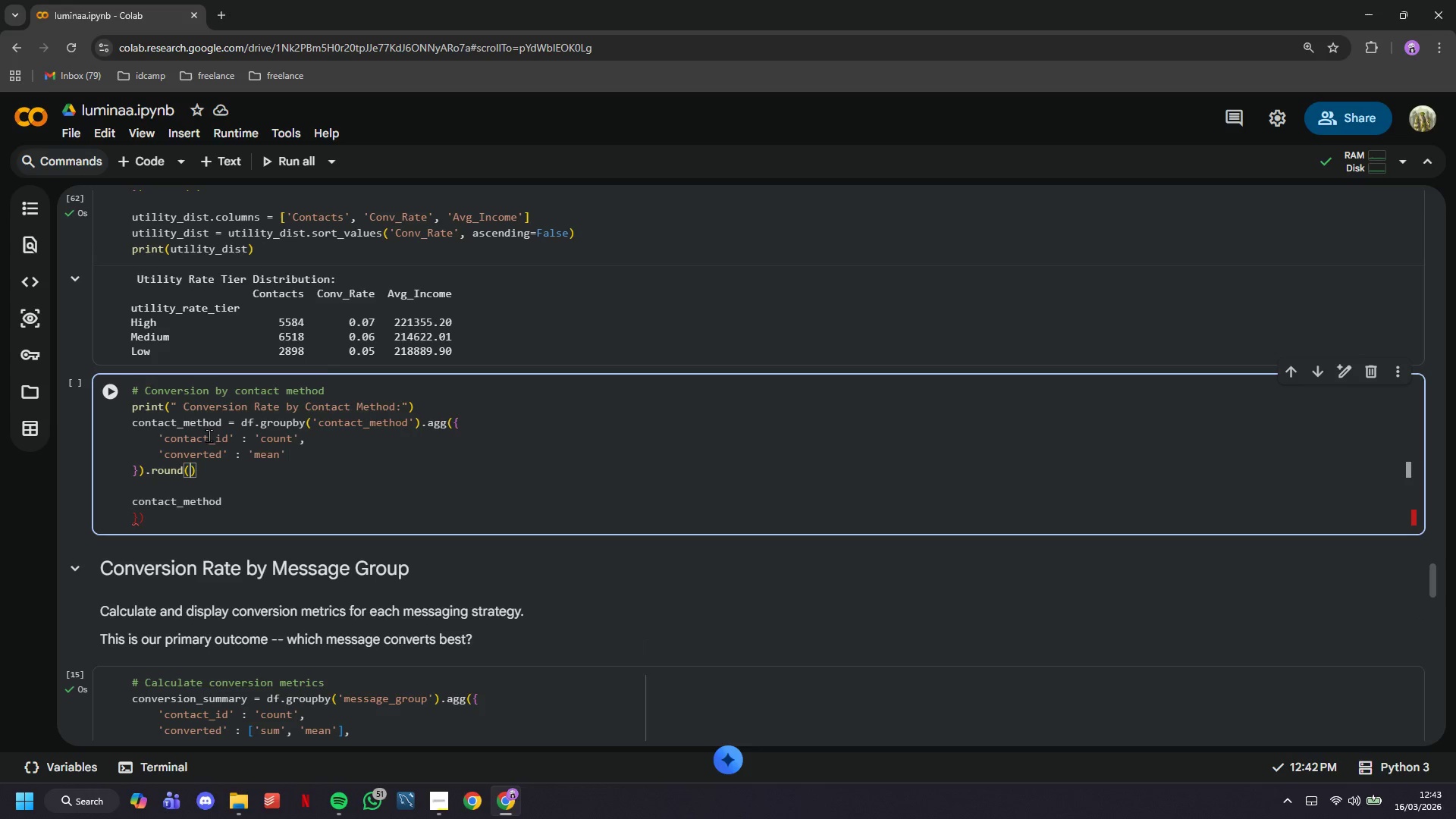 
key(Backspace)
 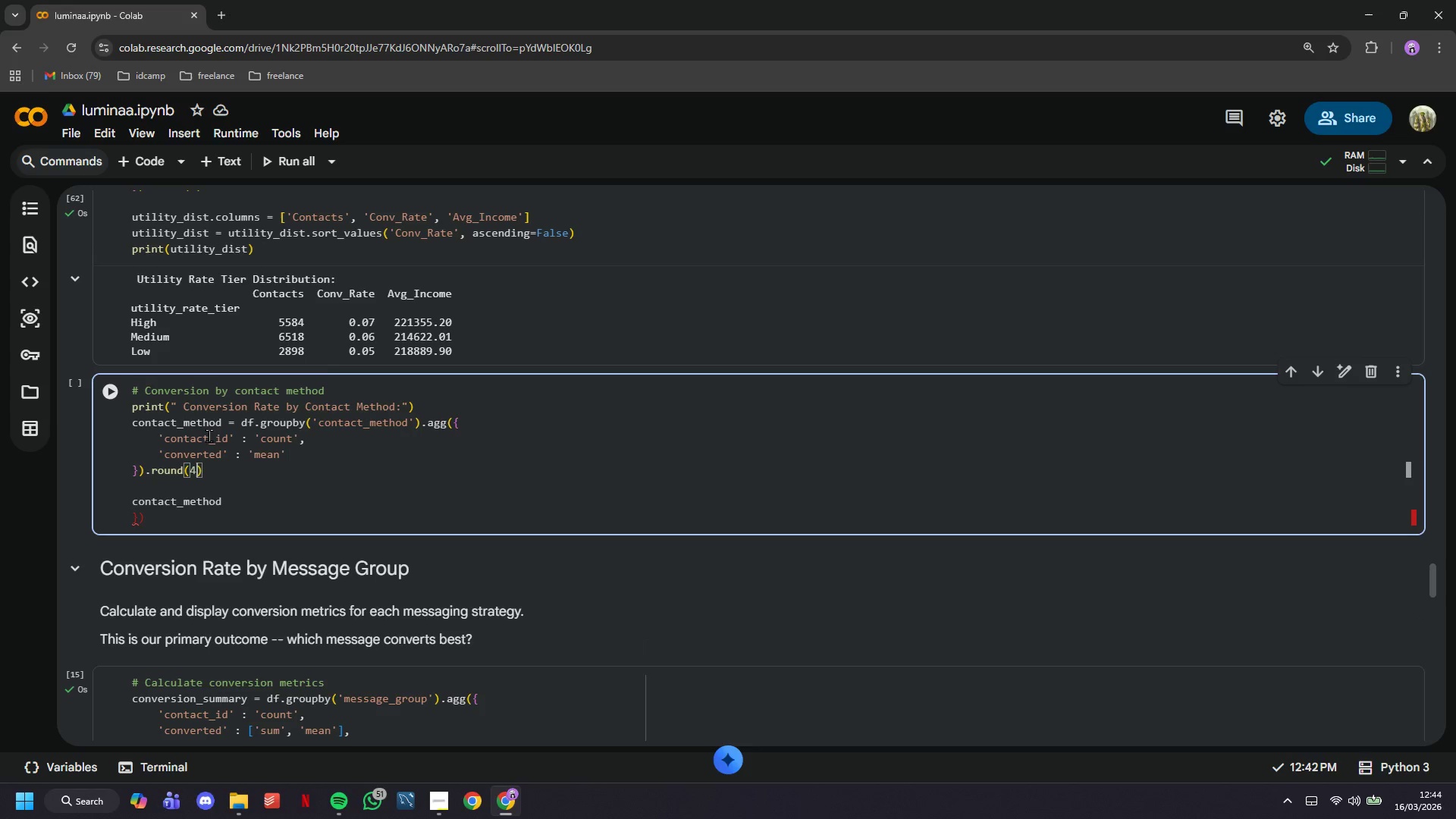 
key(4)
 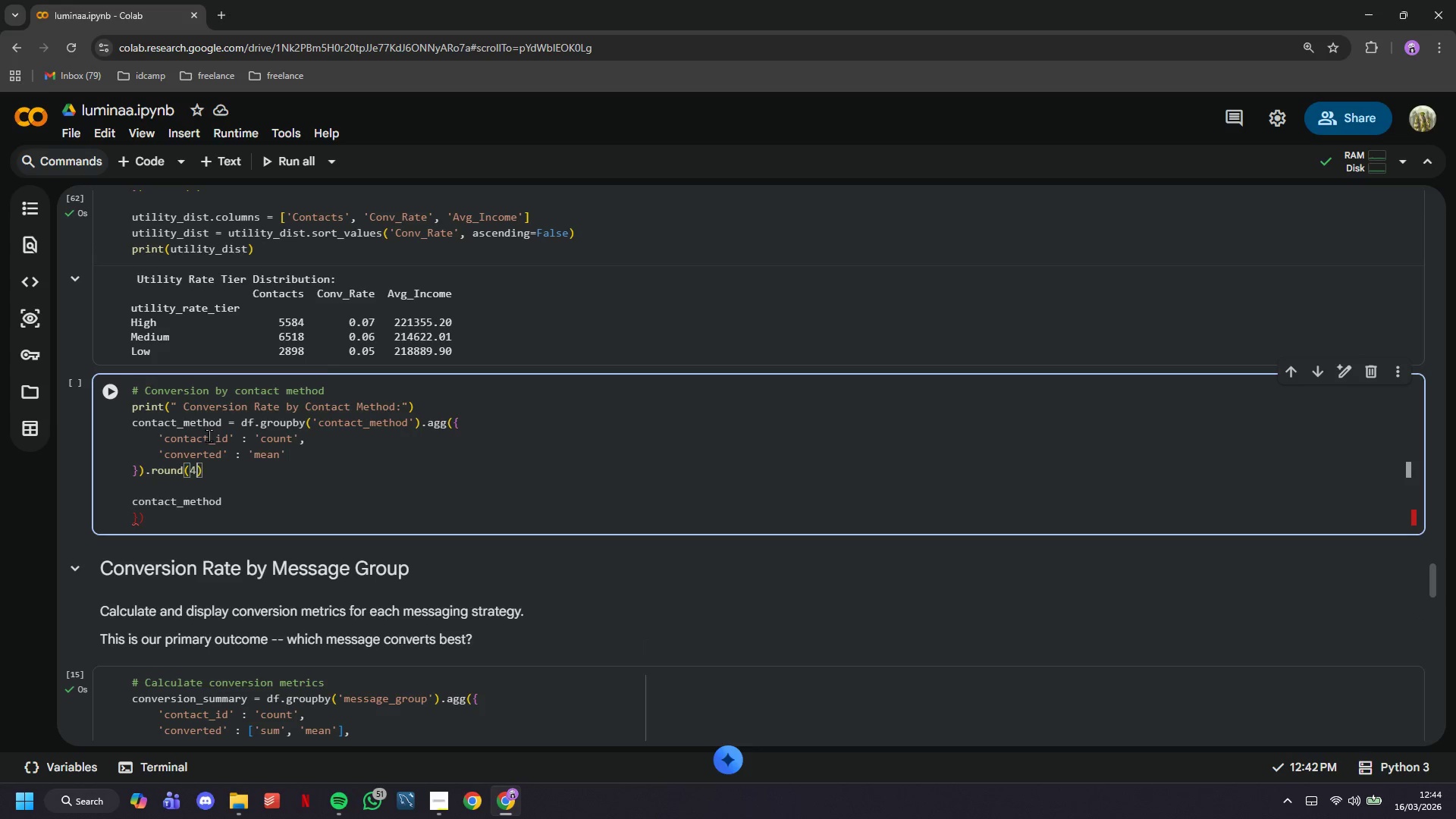 
key(ArrowDown)
 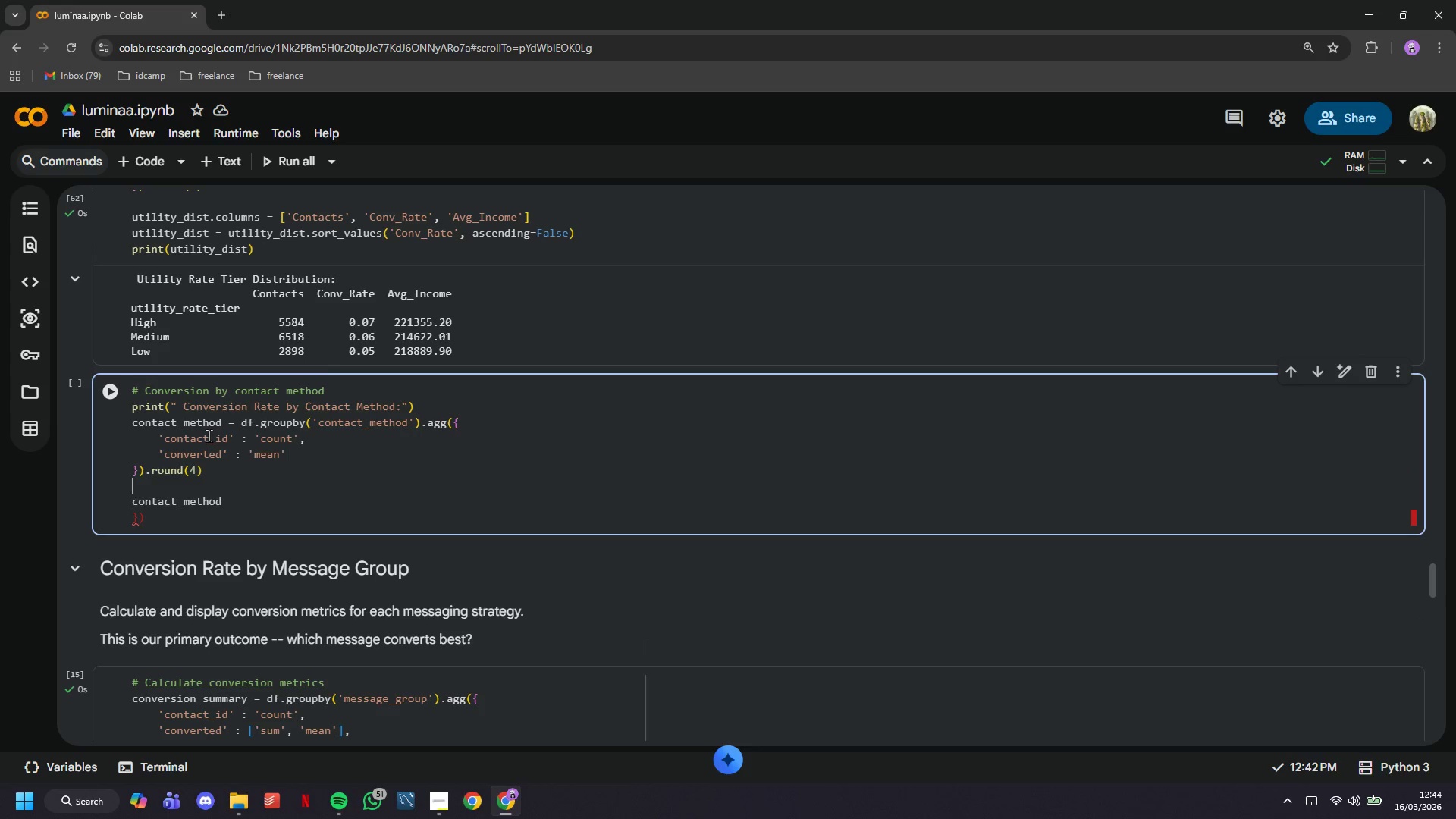 
key(ArrowDown)
 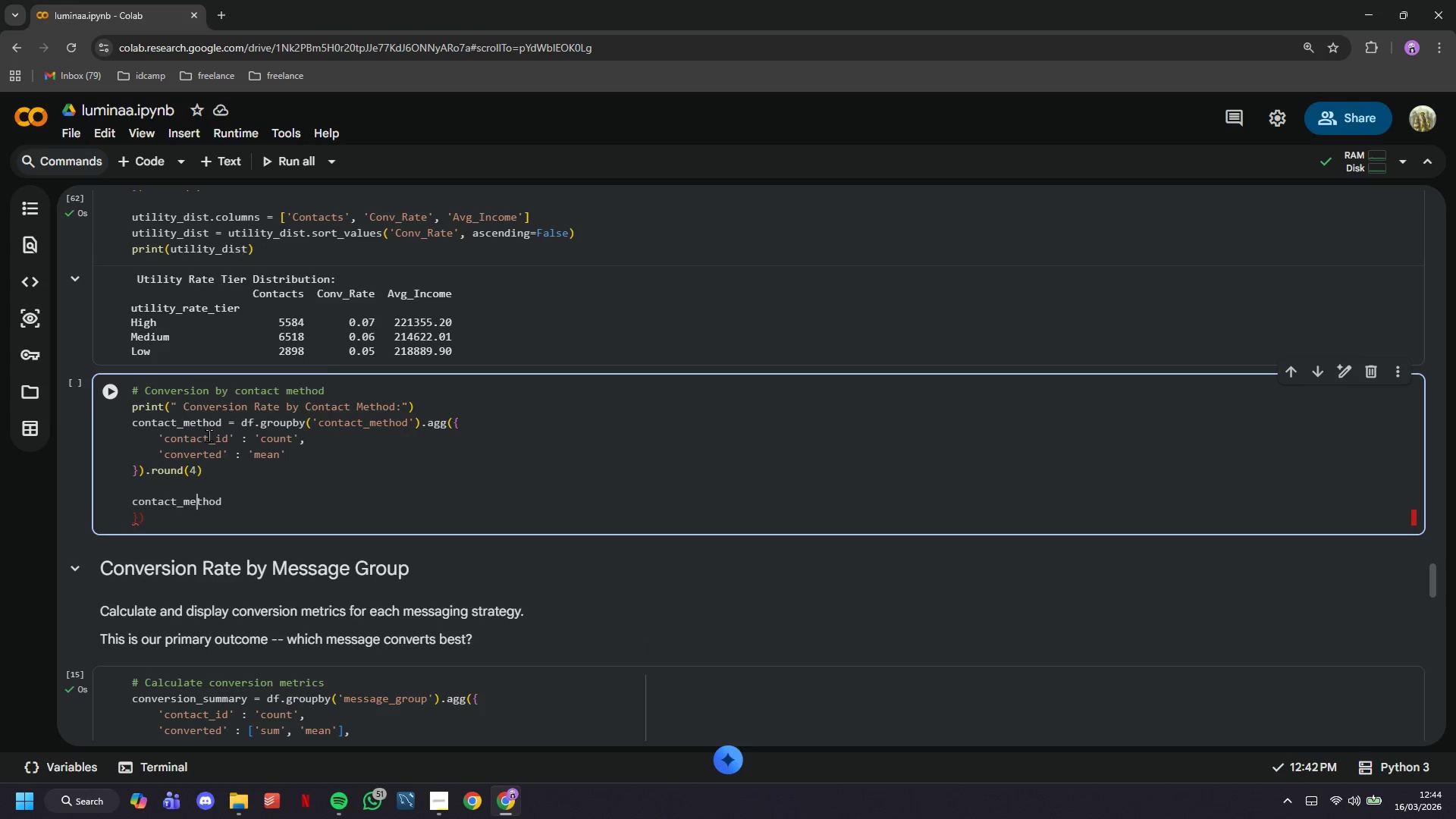 
key(ArrowDown)
 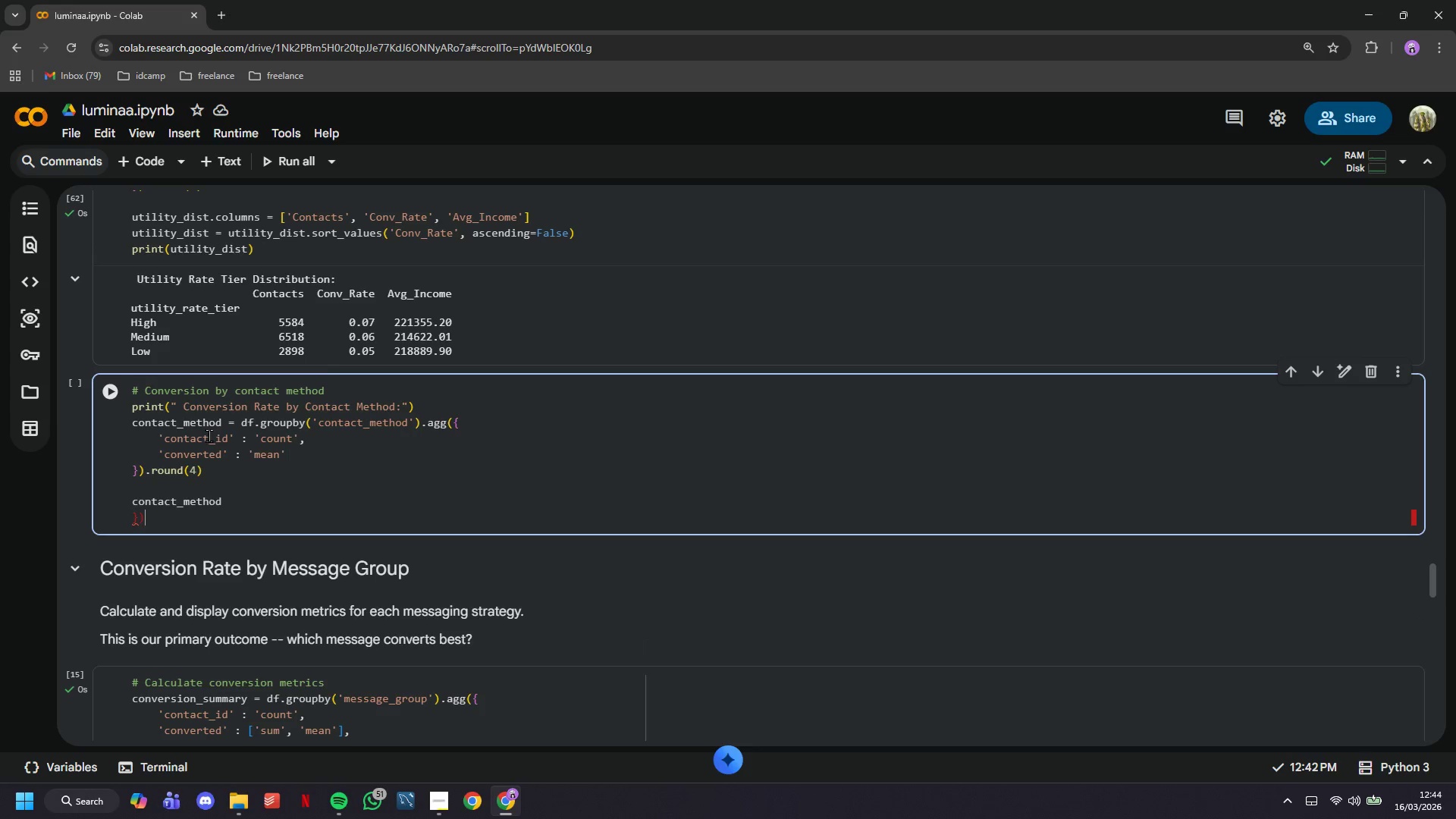 
key(Backspace)
 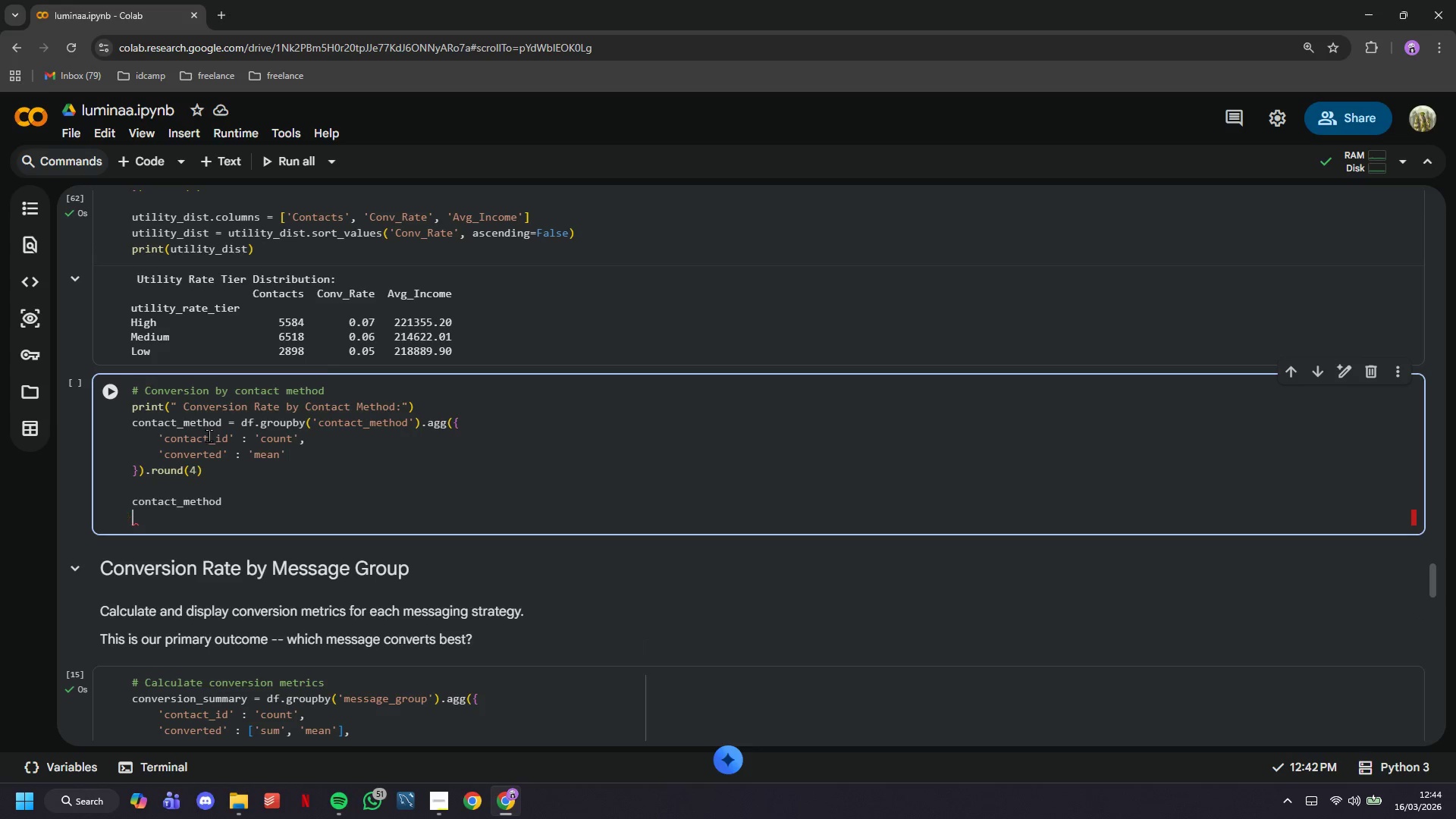 
key(Backspace)
 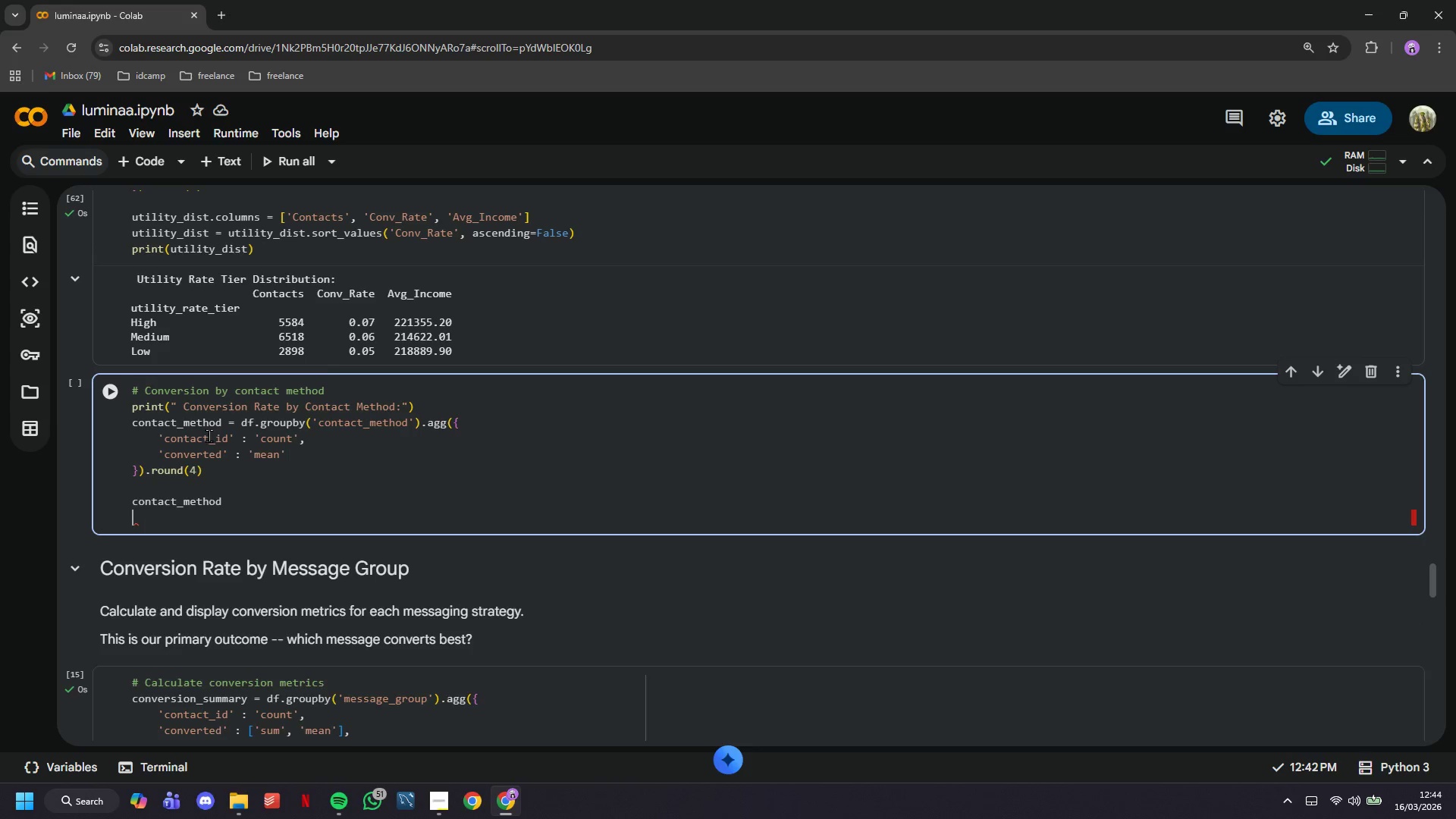 
key(Backspace)
 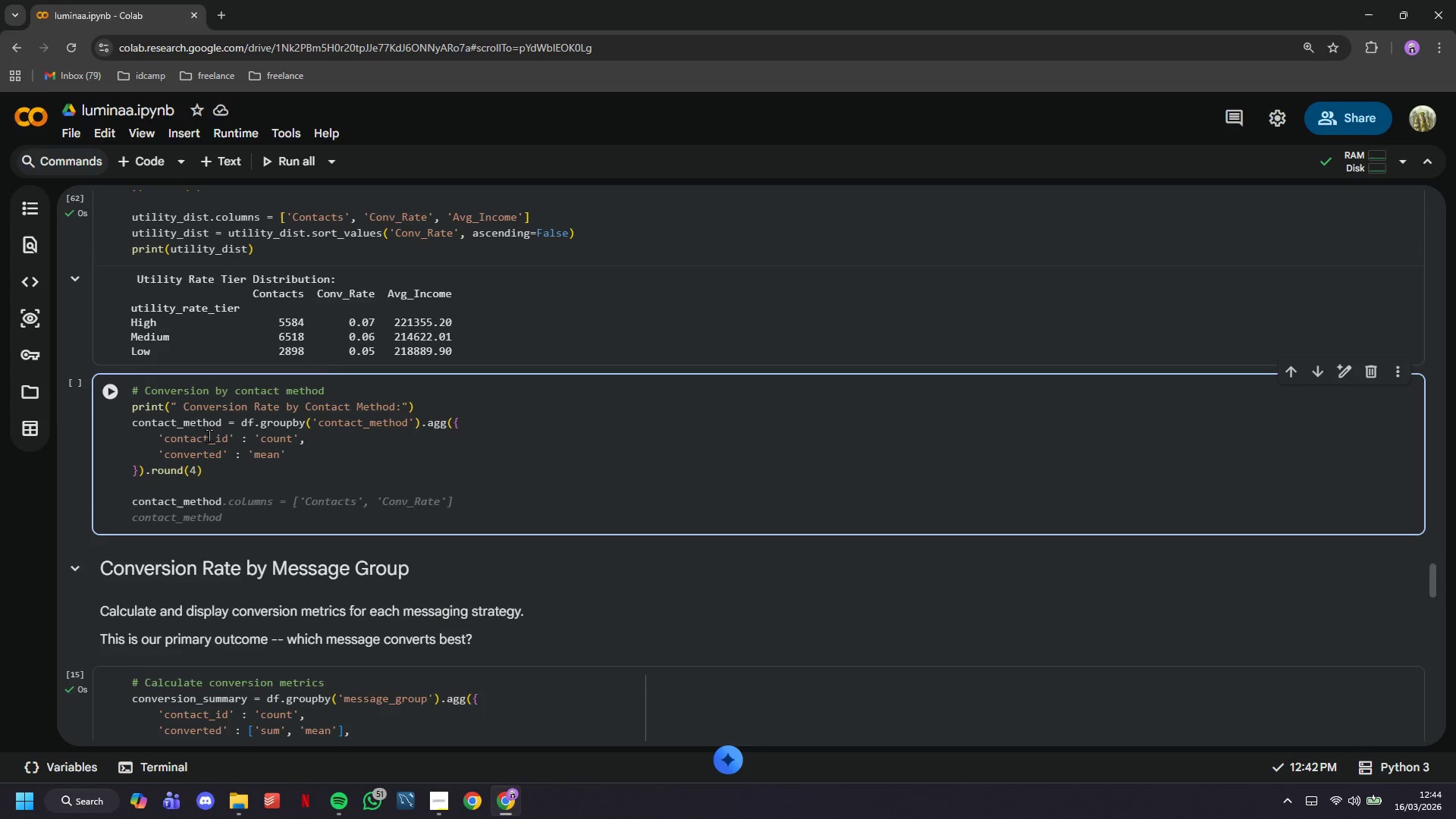 
key(Tab)
 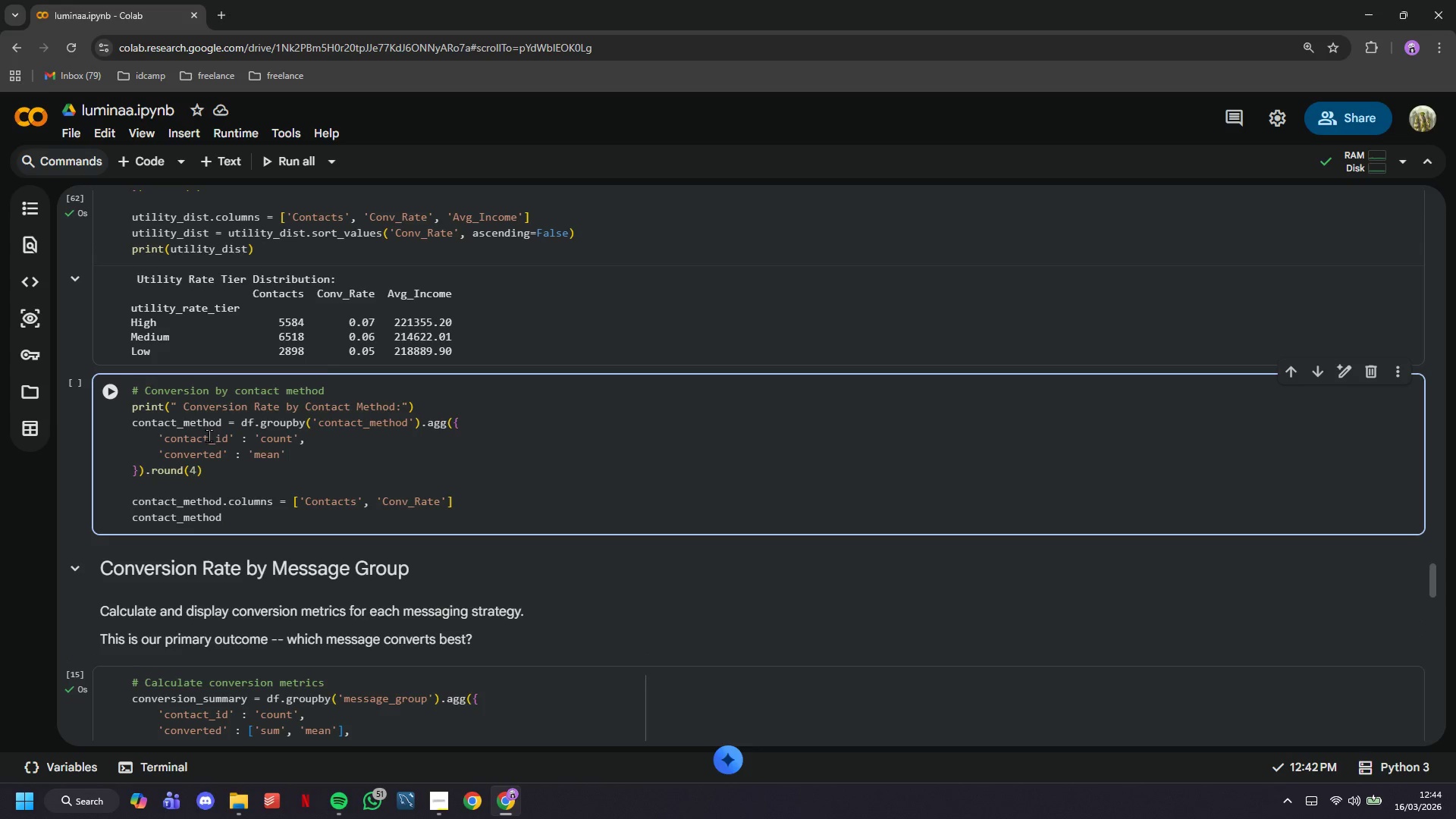 
key(Enter)
 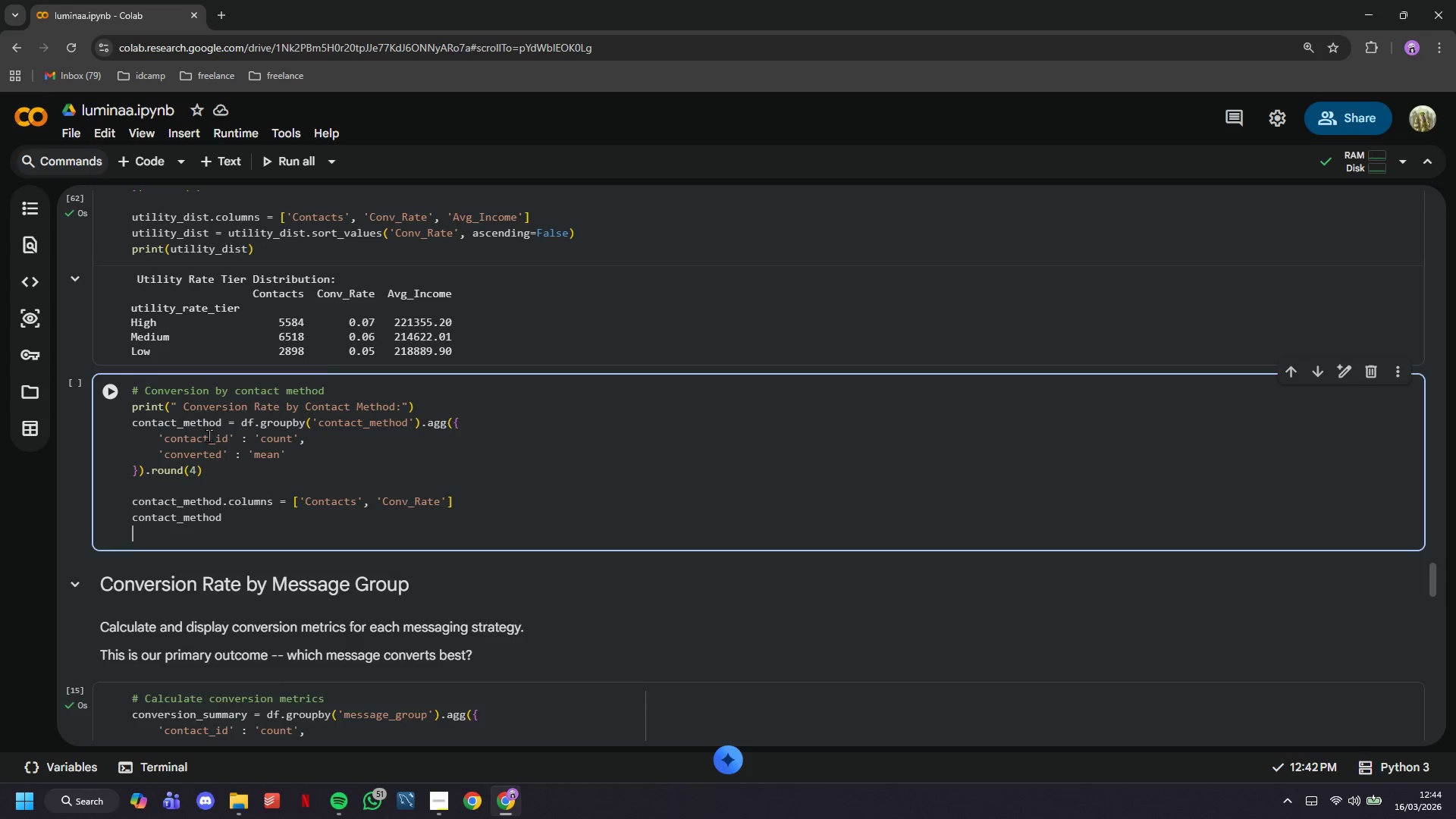 
key(Backspace)
 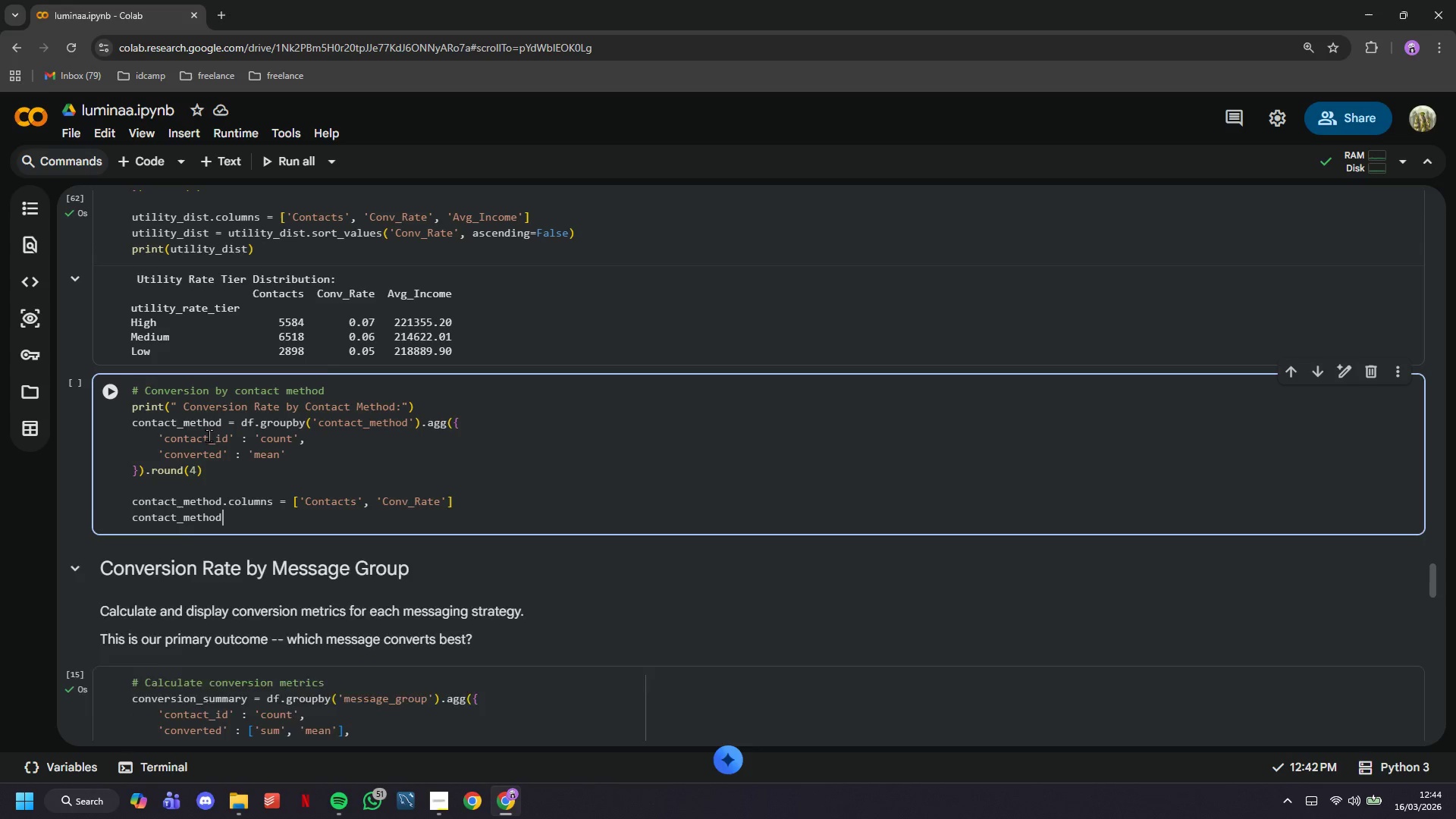 
key(Space)
 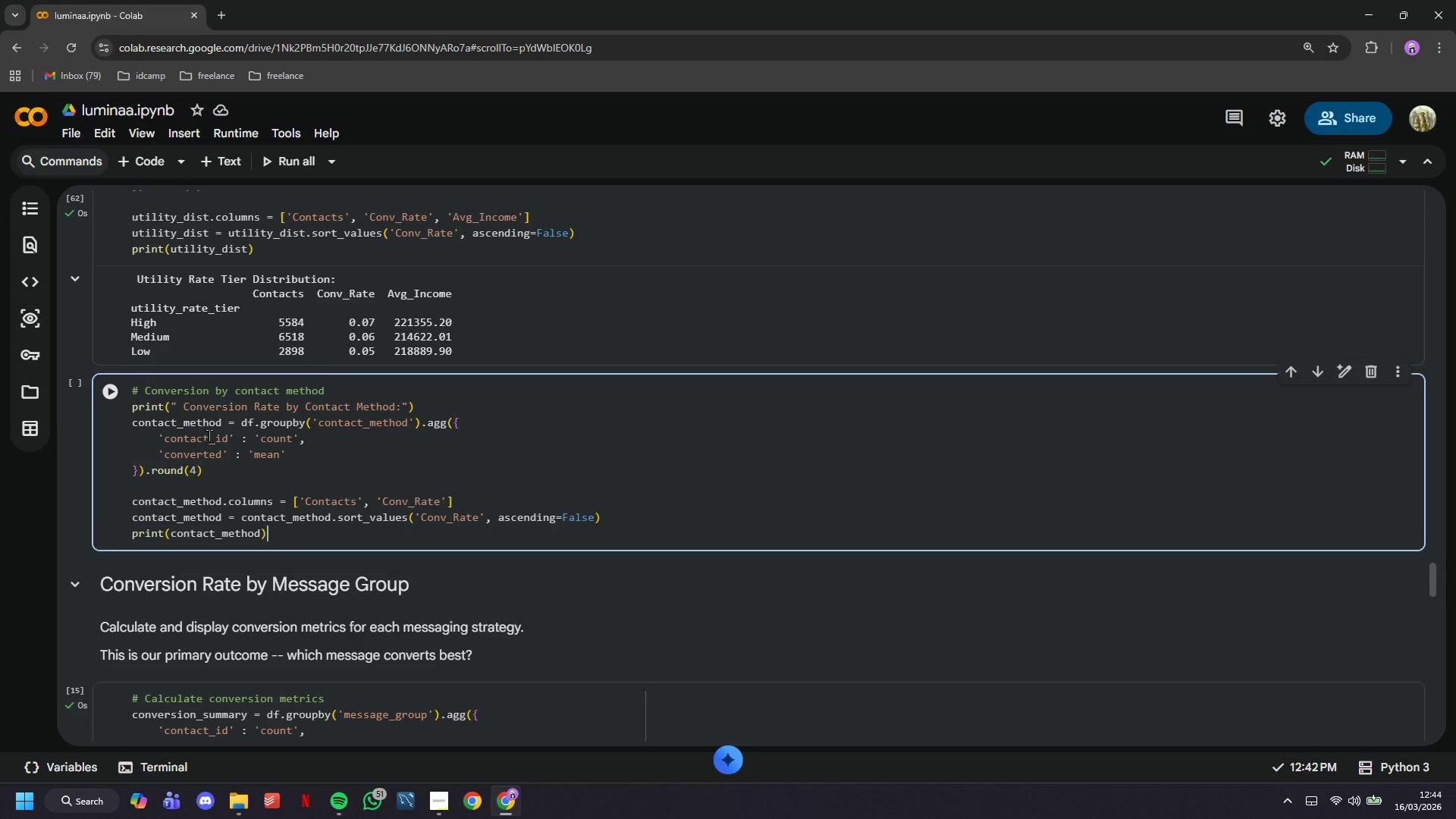 
key(Tab)
 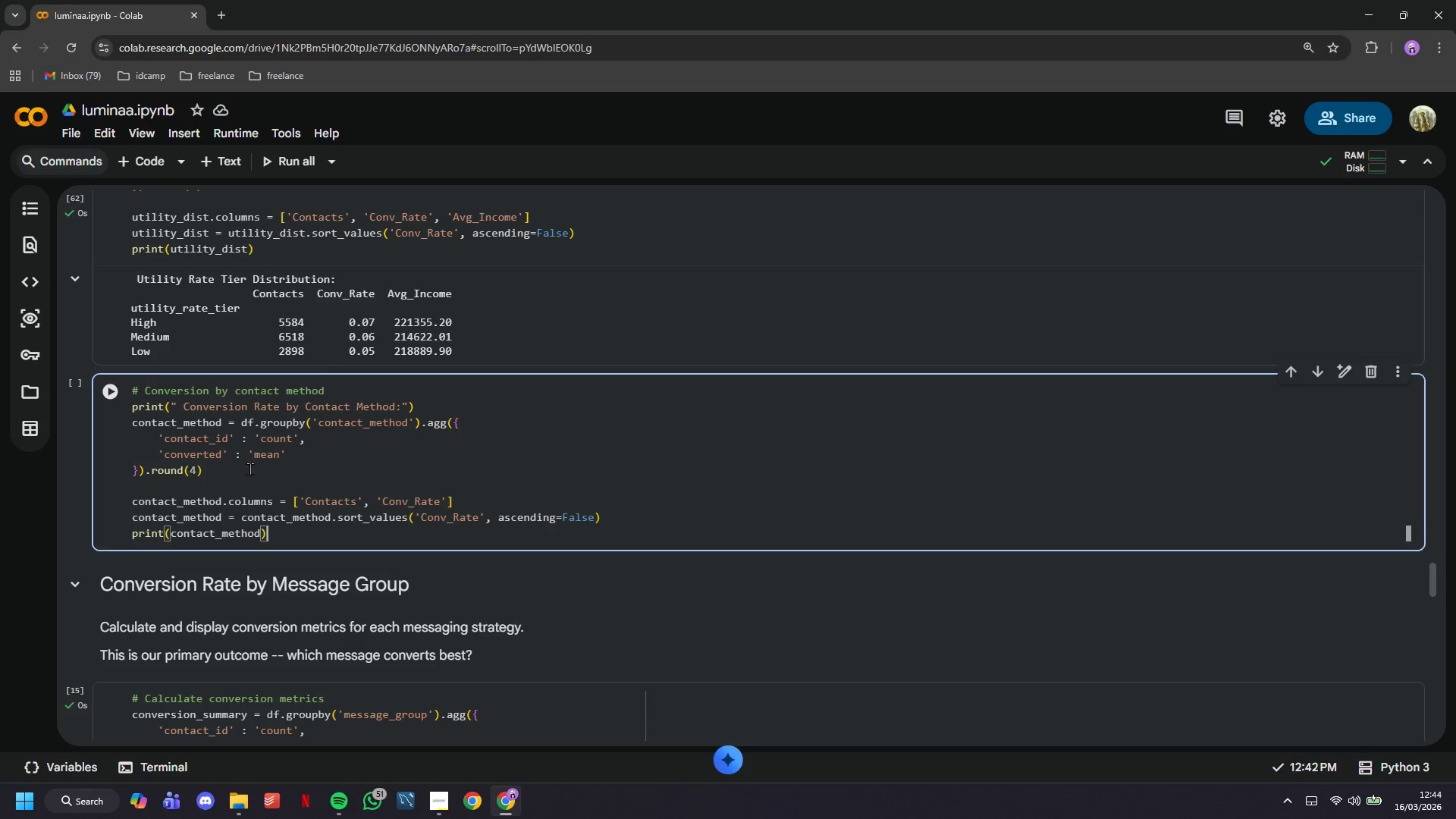 
left_click([121, 390])
 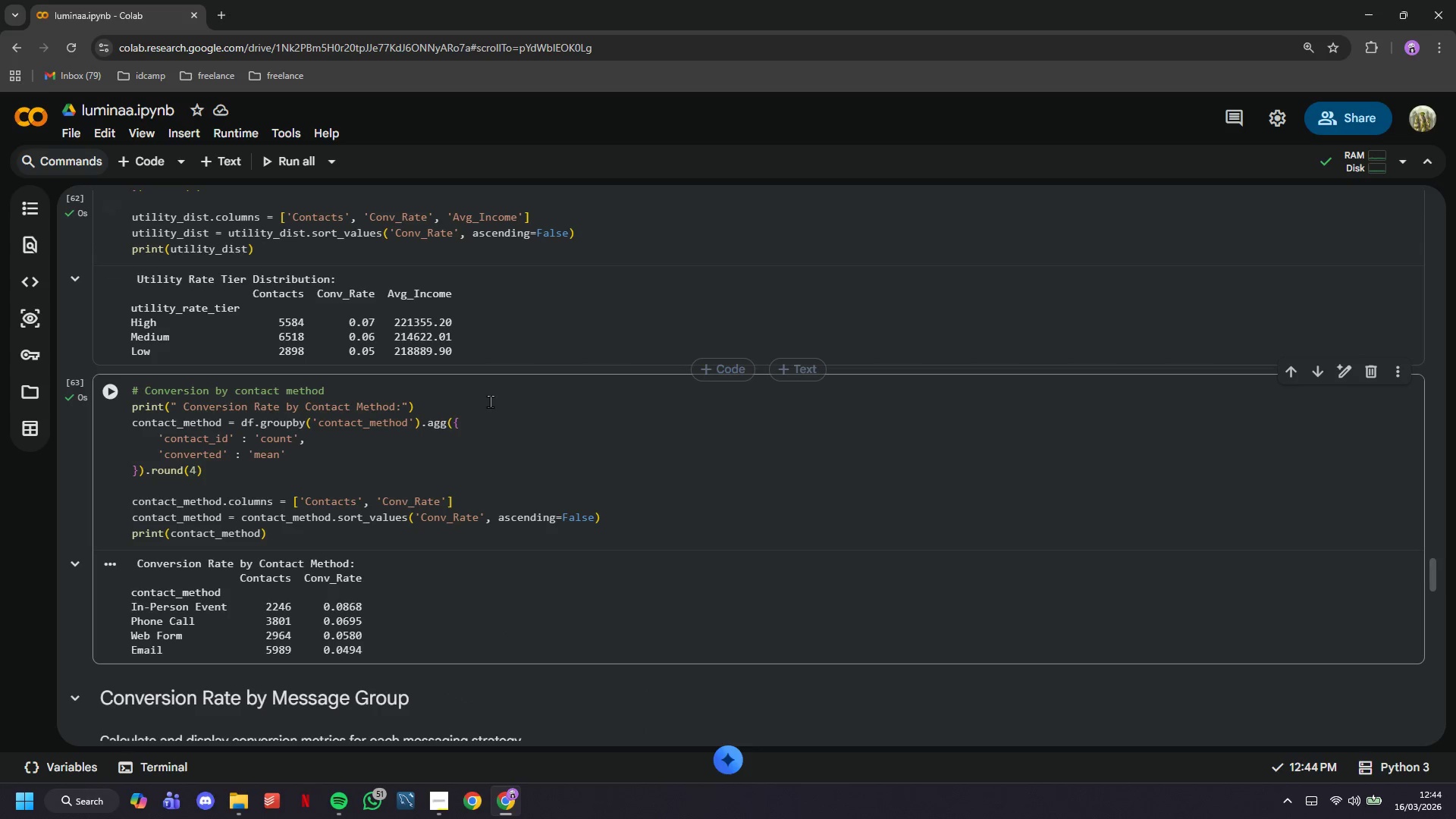 
scroll: coordinate [490, 401], scroll_direction: down, amount: 2.0
 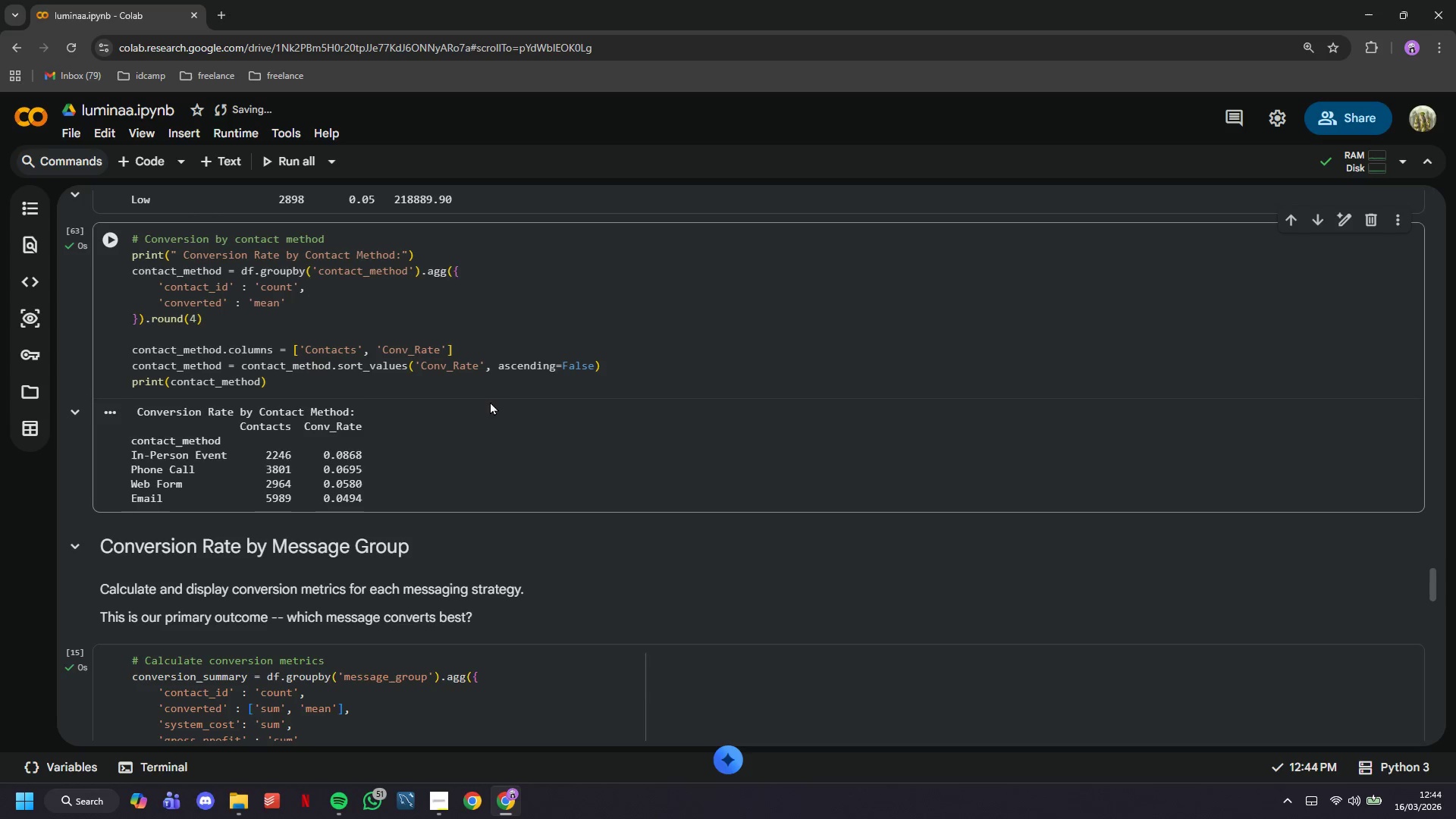 
left_click([156, 168])
 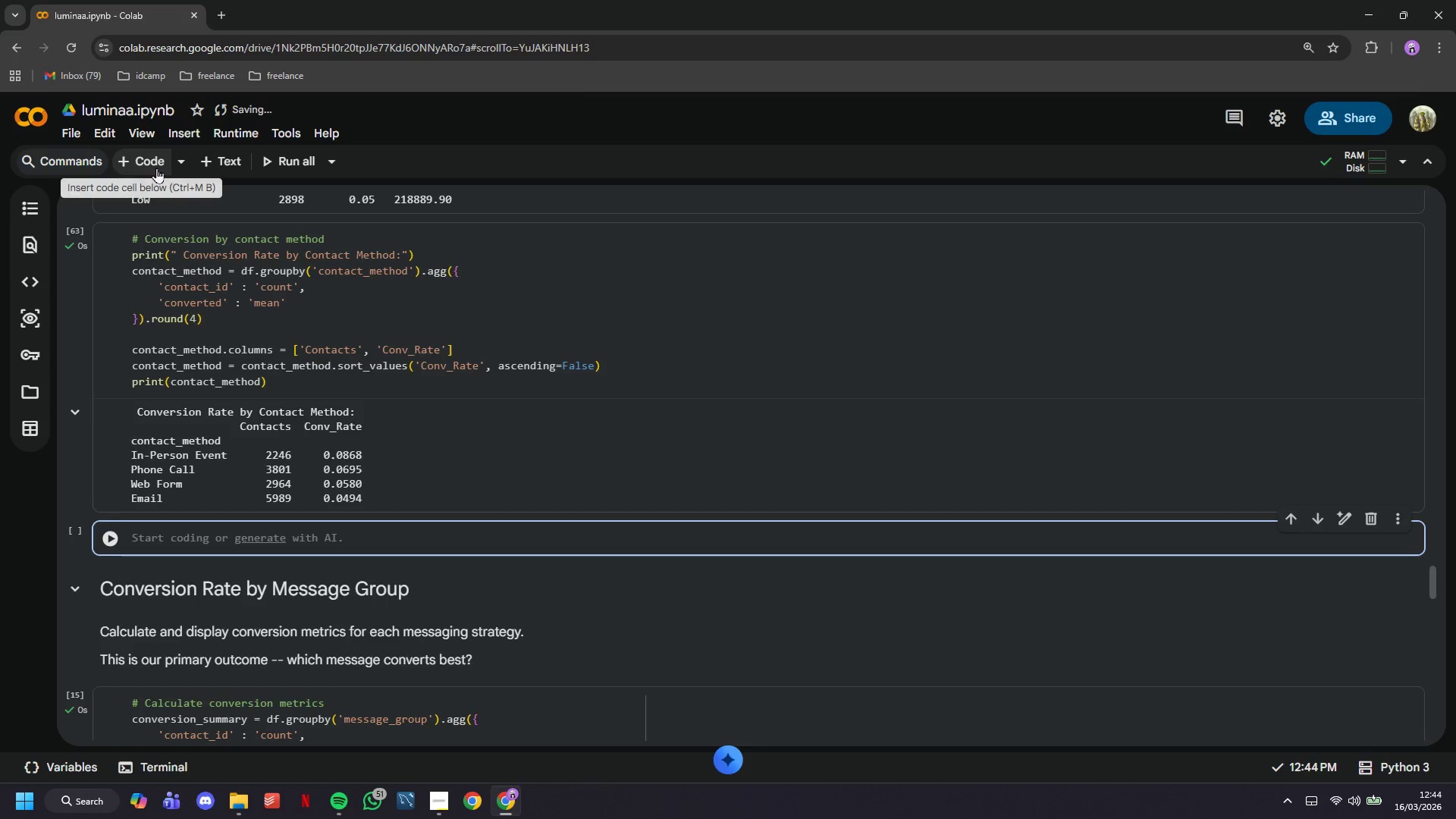 
type(print({)
key(Backspace)
type("KEY EDA INSIGHTS: )
 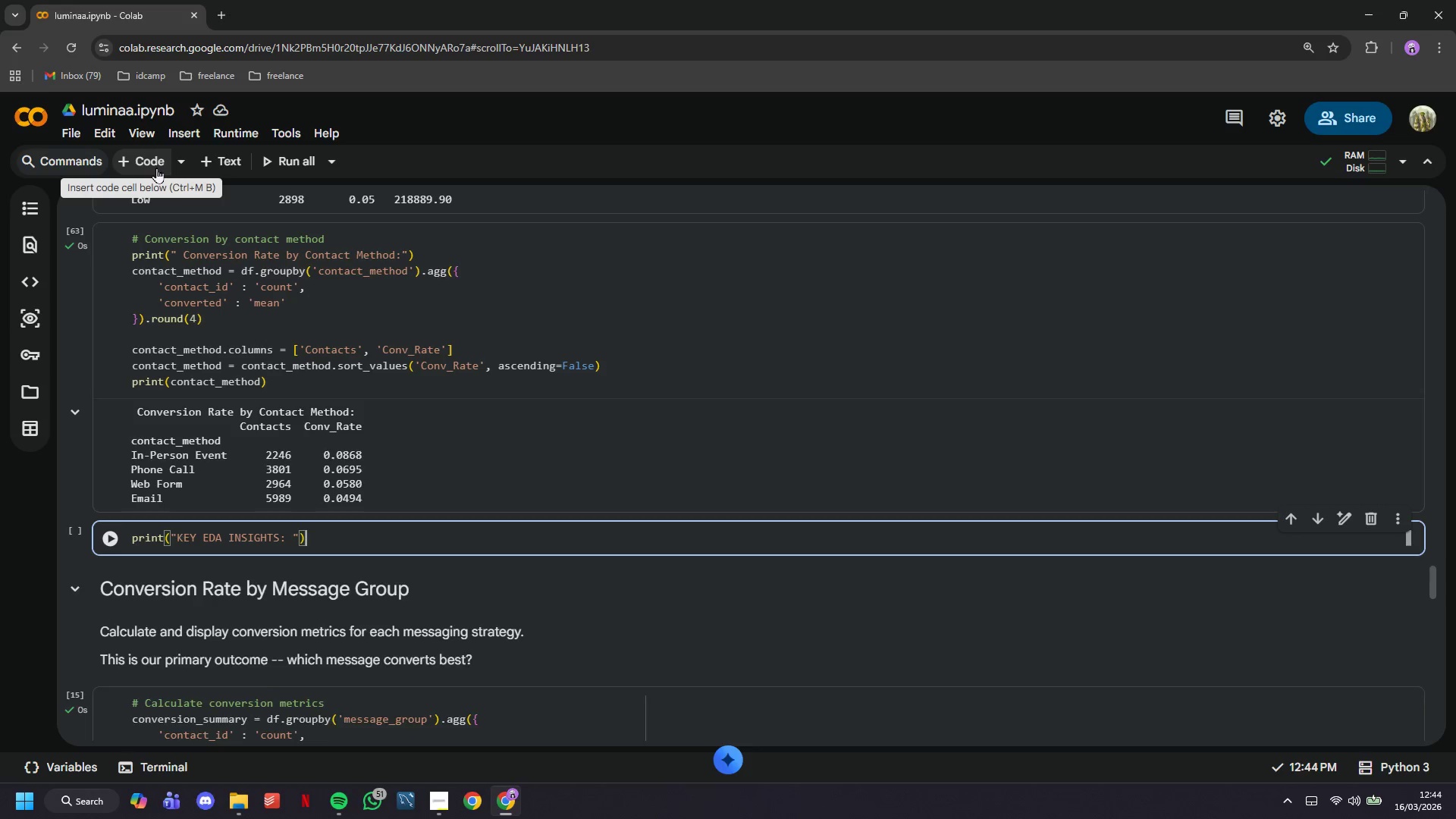 
 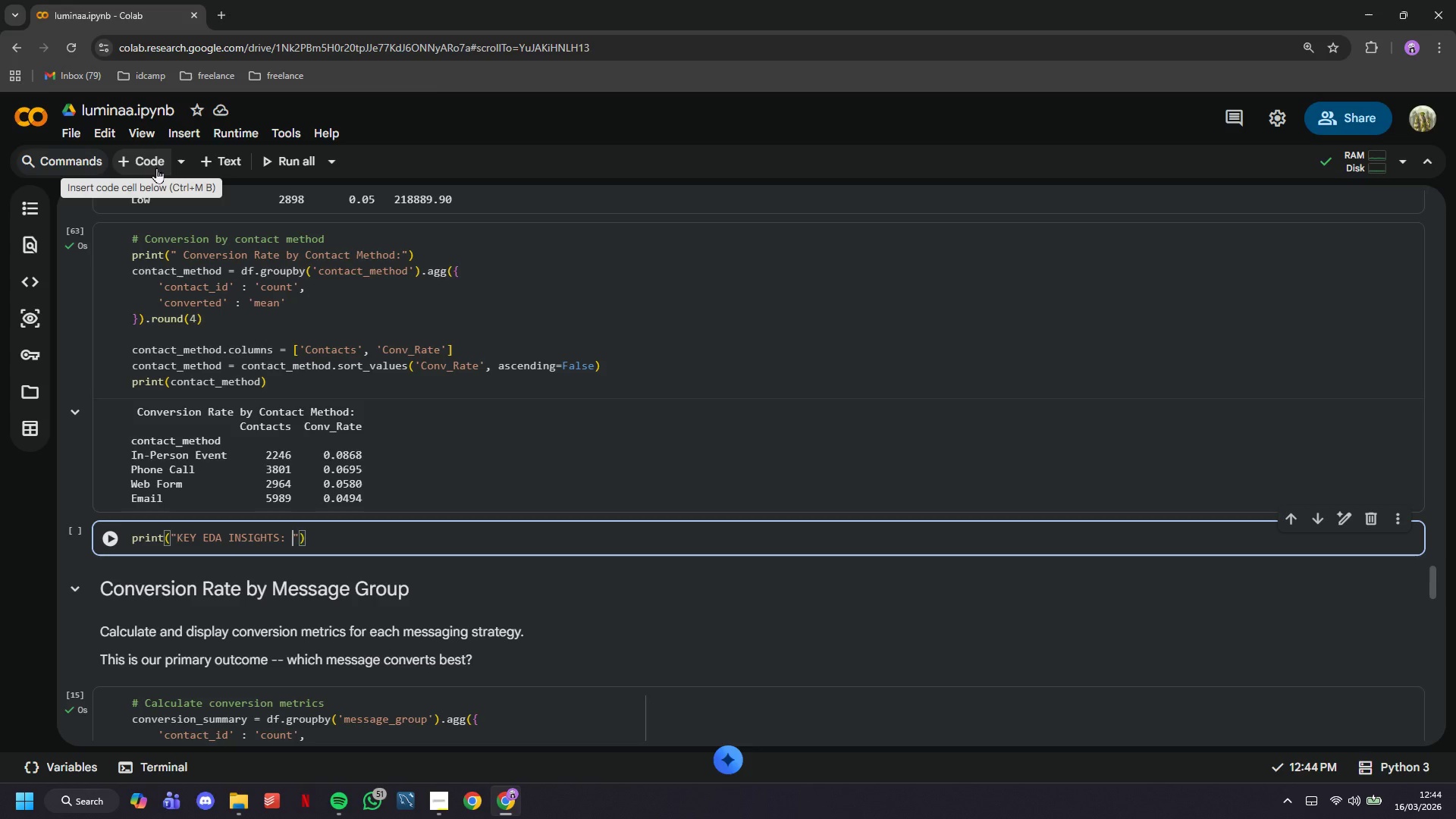 
key(ArrowRight)
 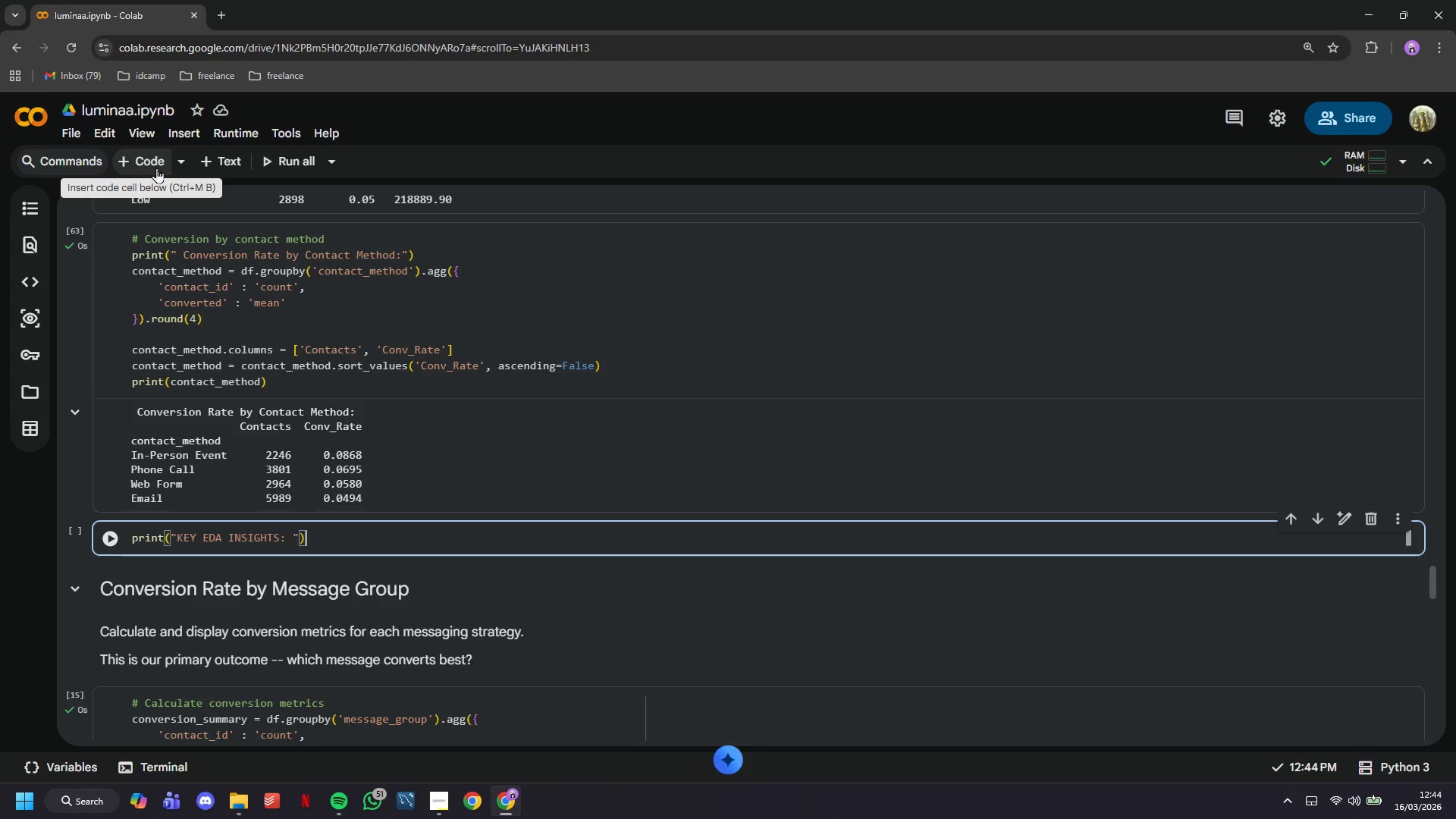 
key(ArrowRight)
 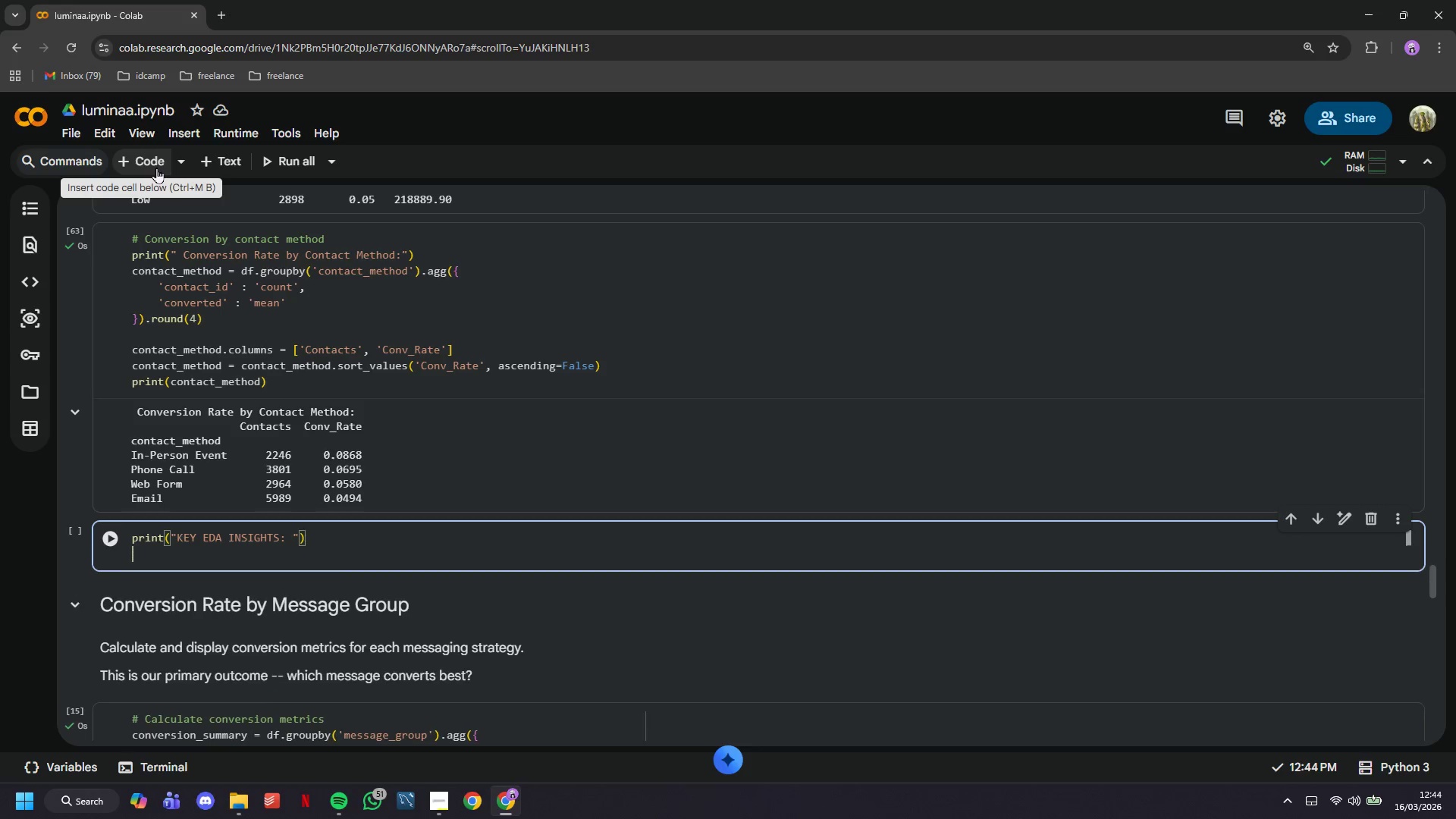 
key(Enter)
 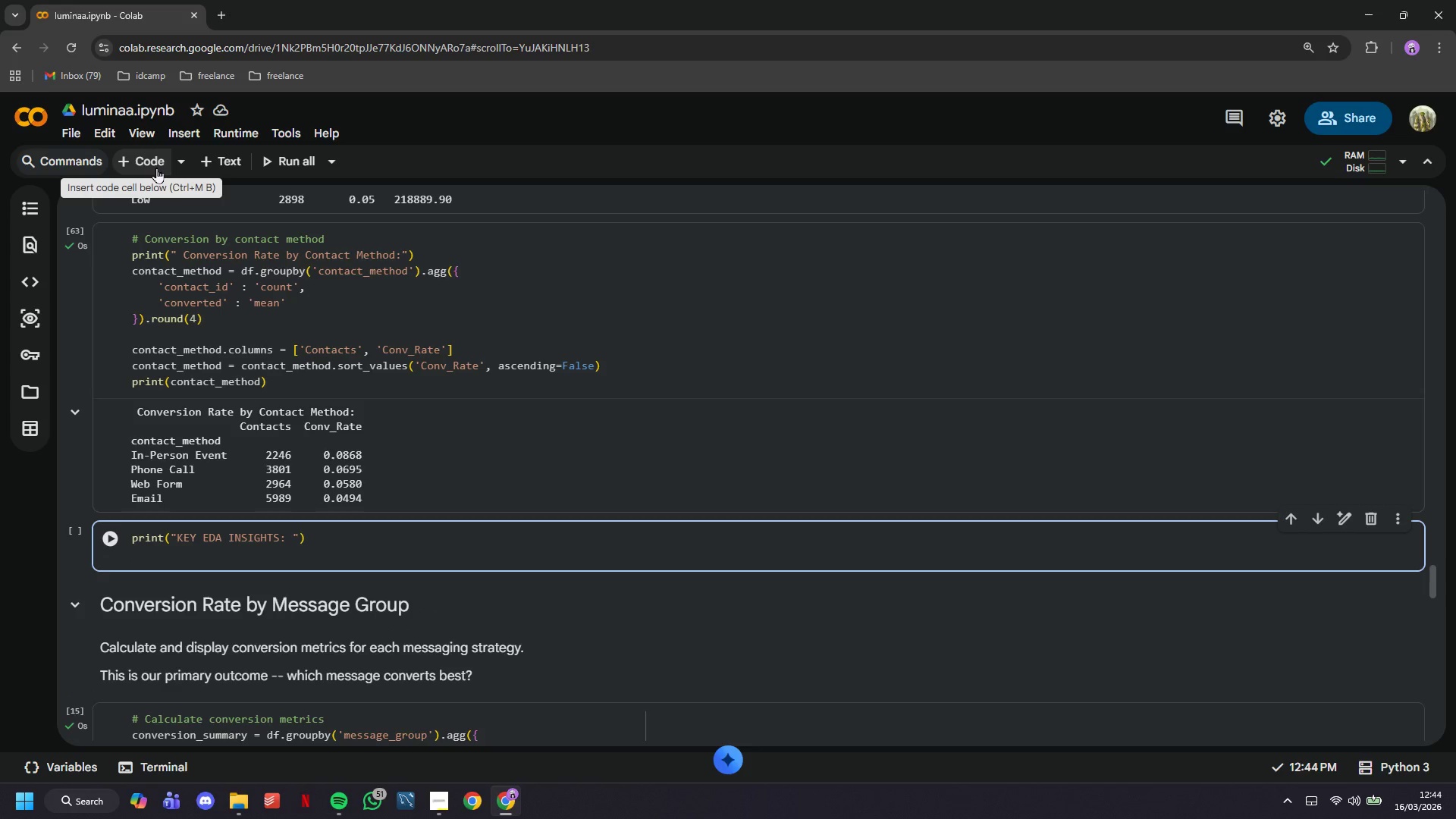 
key(Enter)
 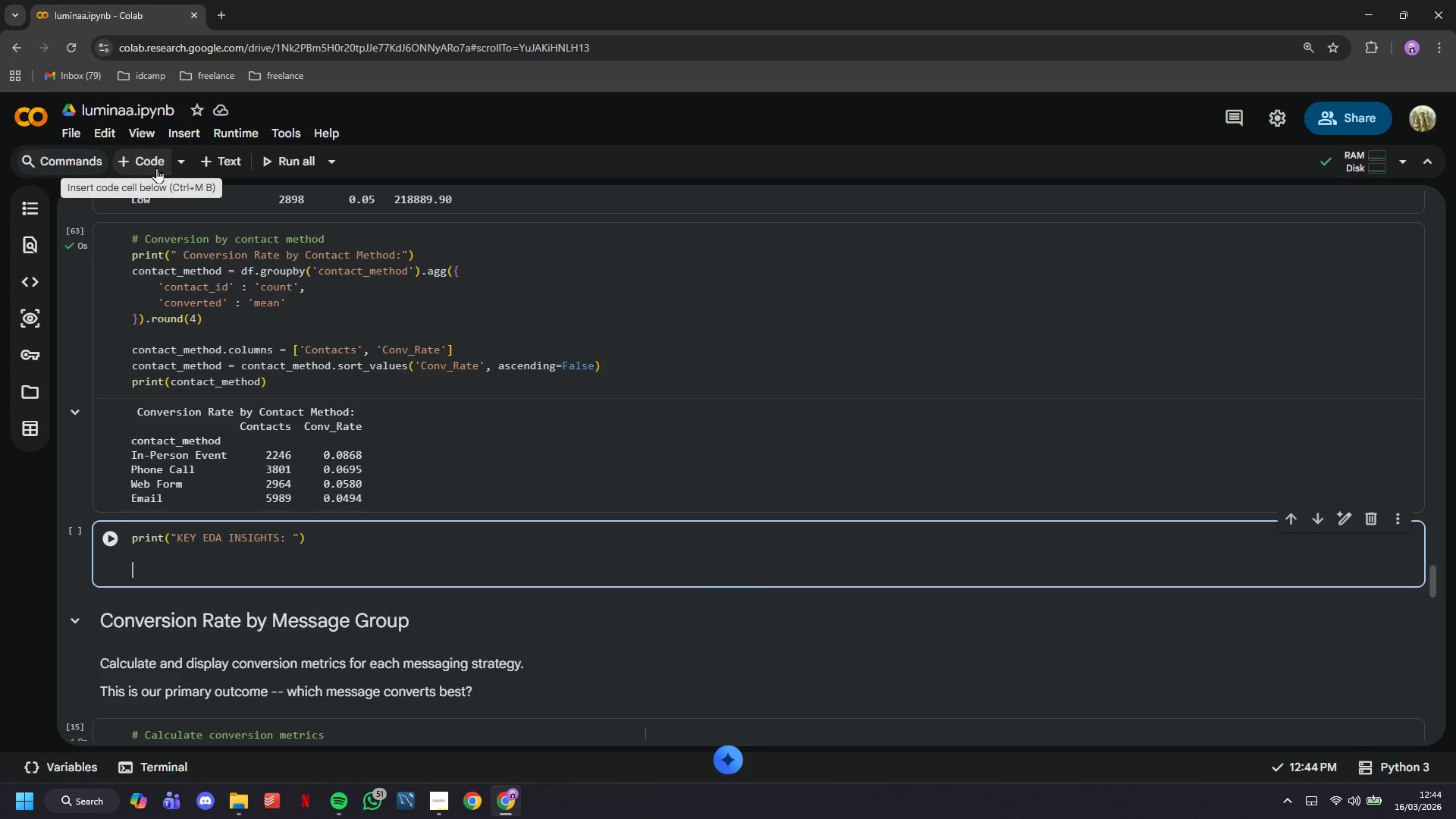 
type(primnt)
key(Backspace)
key(Backspace)
type(n)
key(Backspace)
type(t(f" In-Person Events ar)
key(Backspace)
key(Backspace)
type(hga)
key(Backspace)
key(Backspace)
type(ave highest conversion ({)
 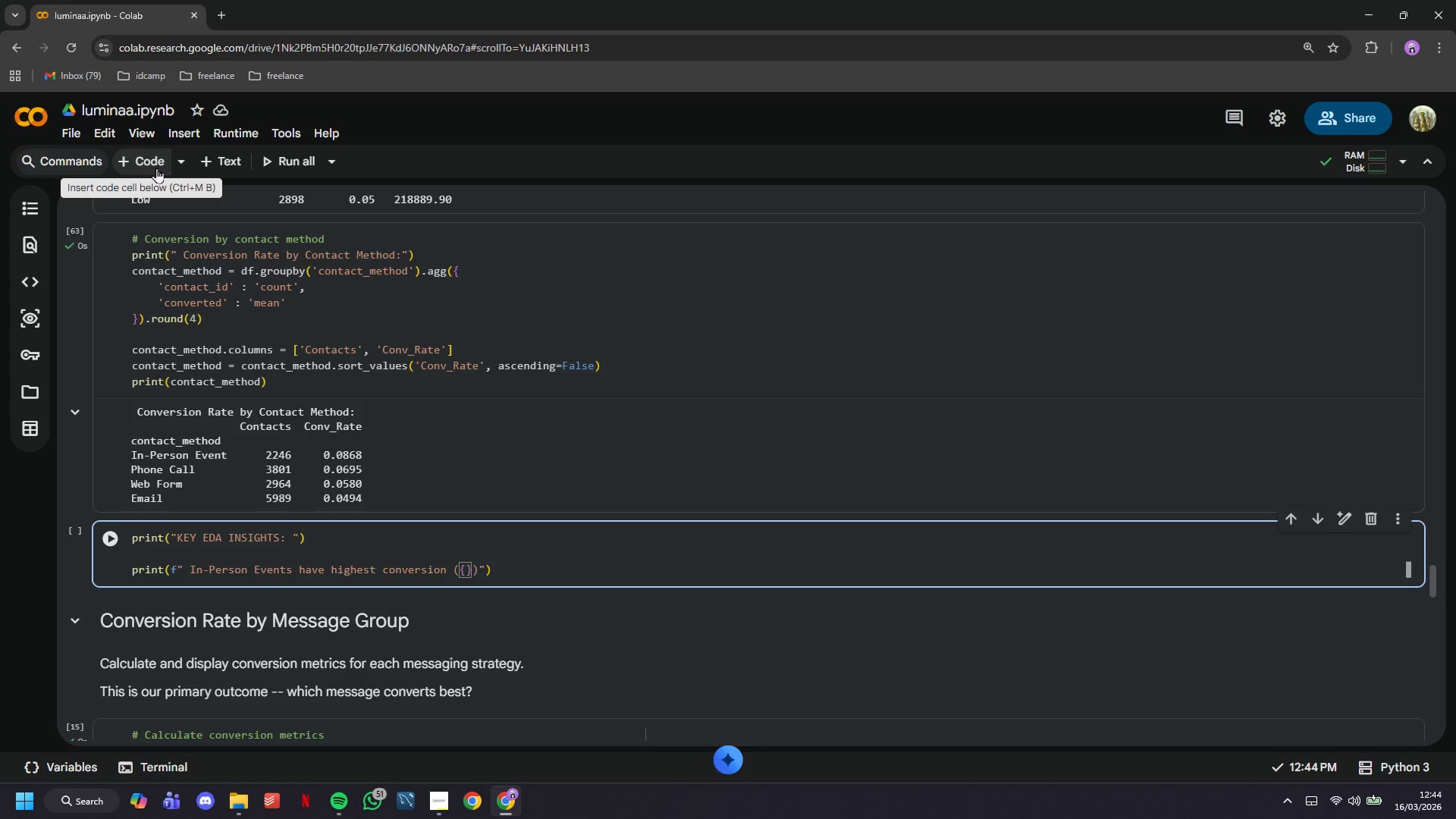 
wait(5.27)
 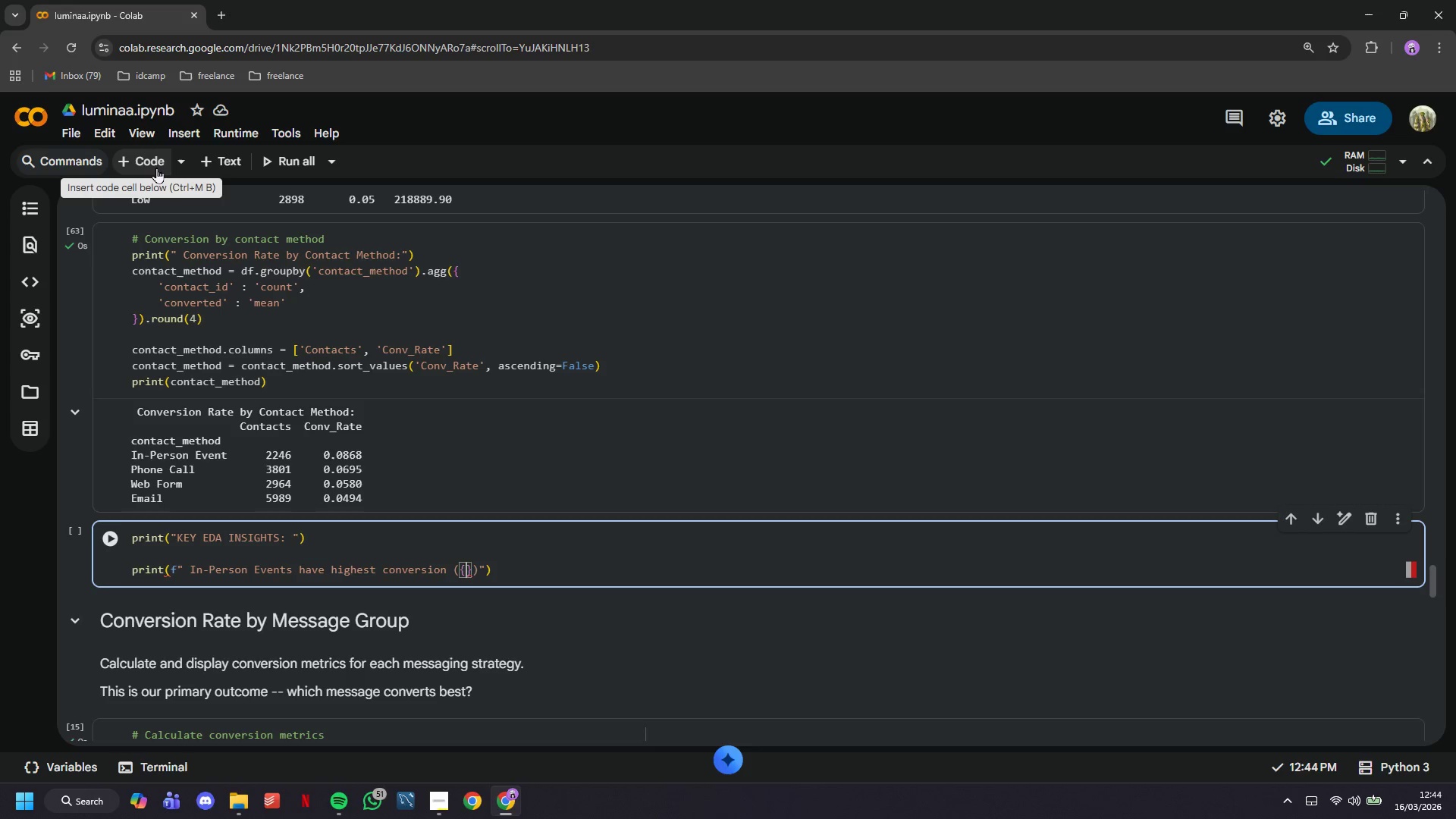 
type(contact_method.loc['In-Person Event)
 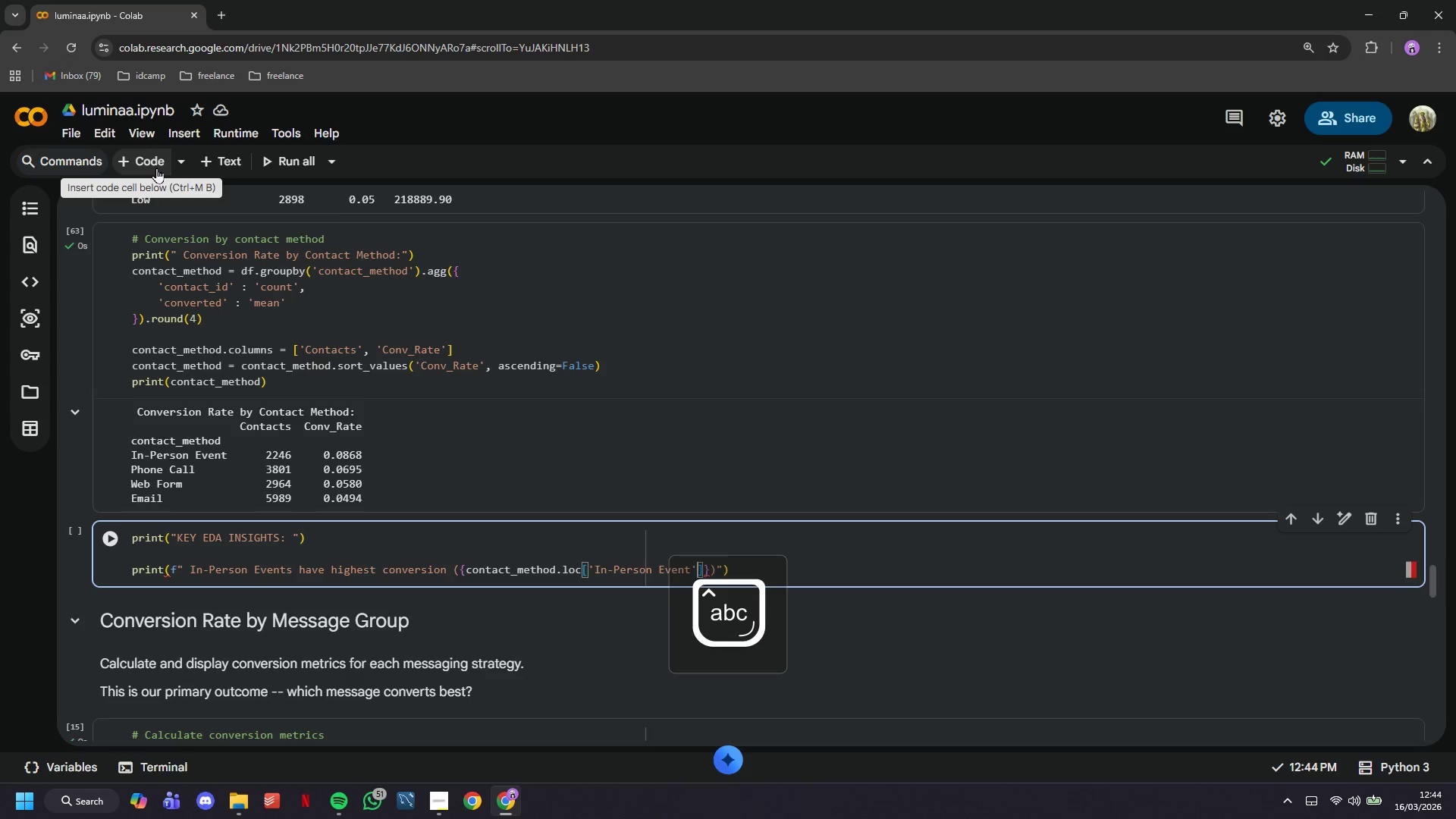 
 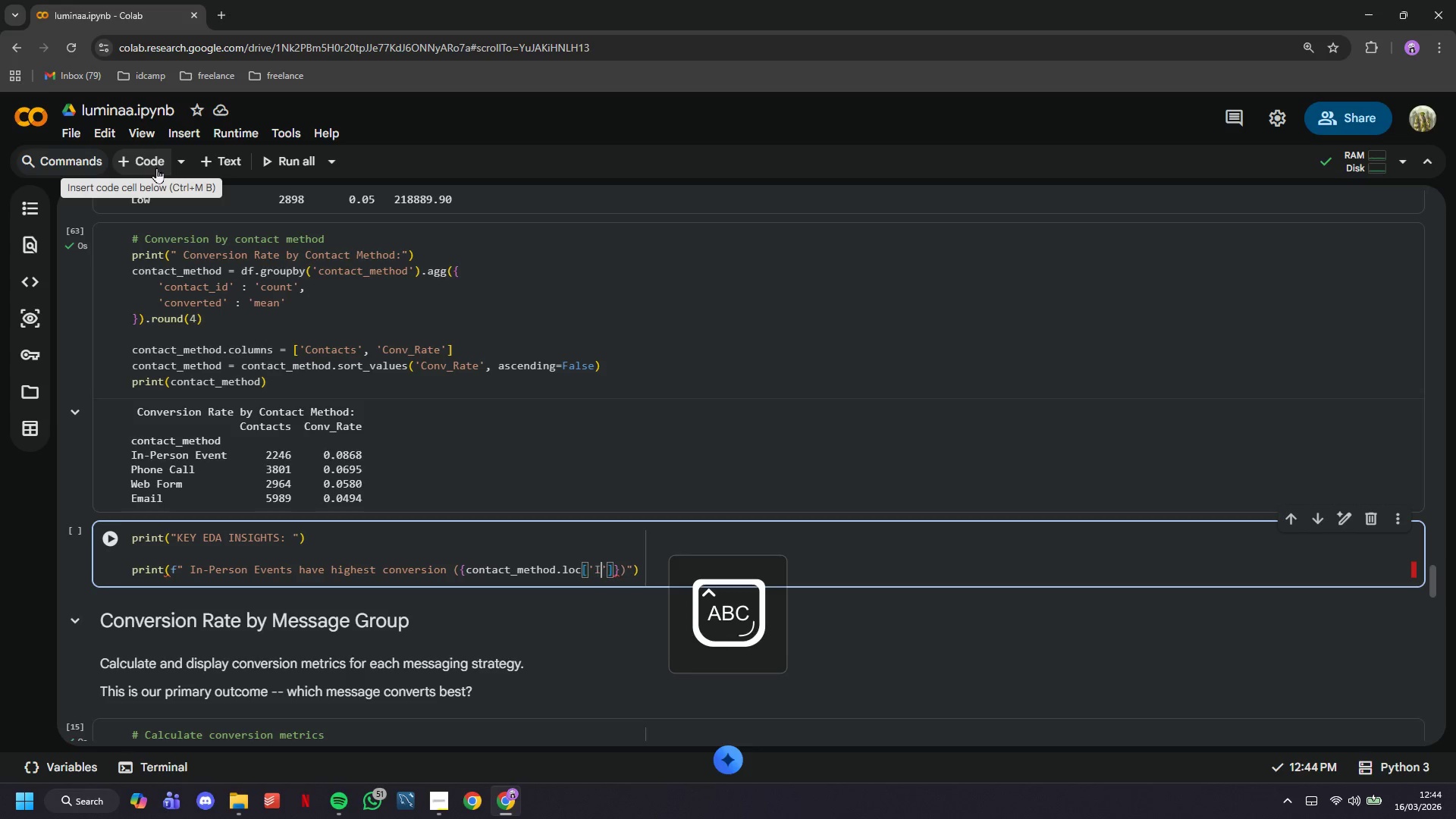 
key(ArrowRight)
 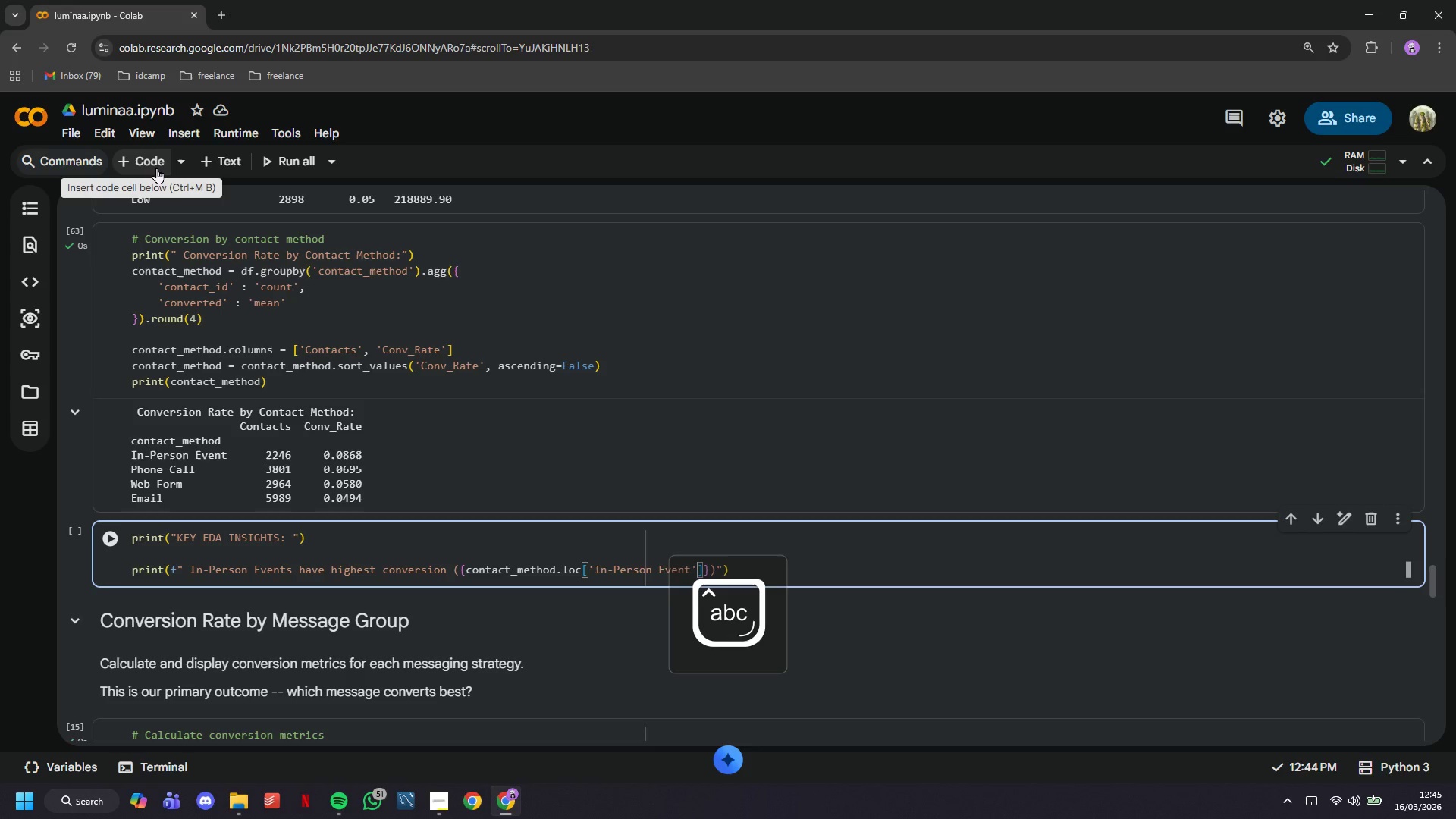 
type(, 'Conv_Rate)
 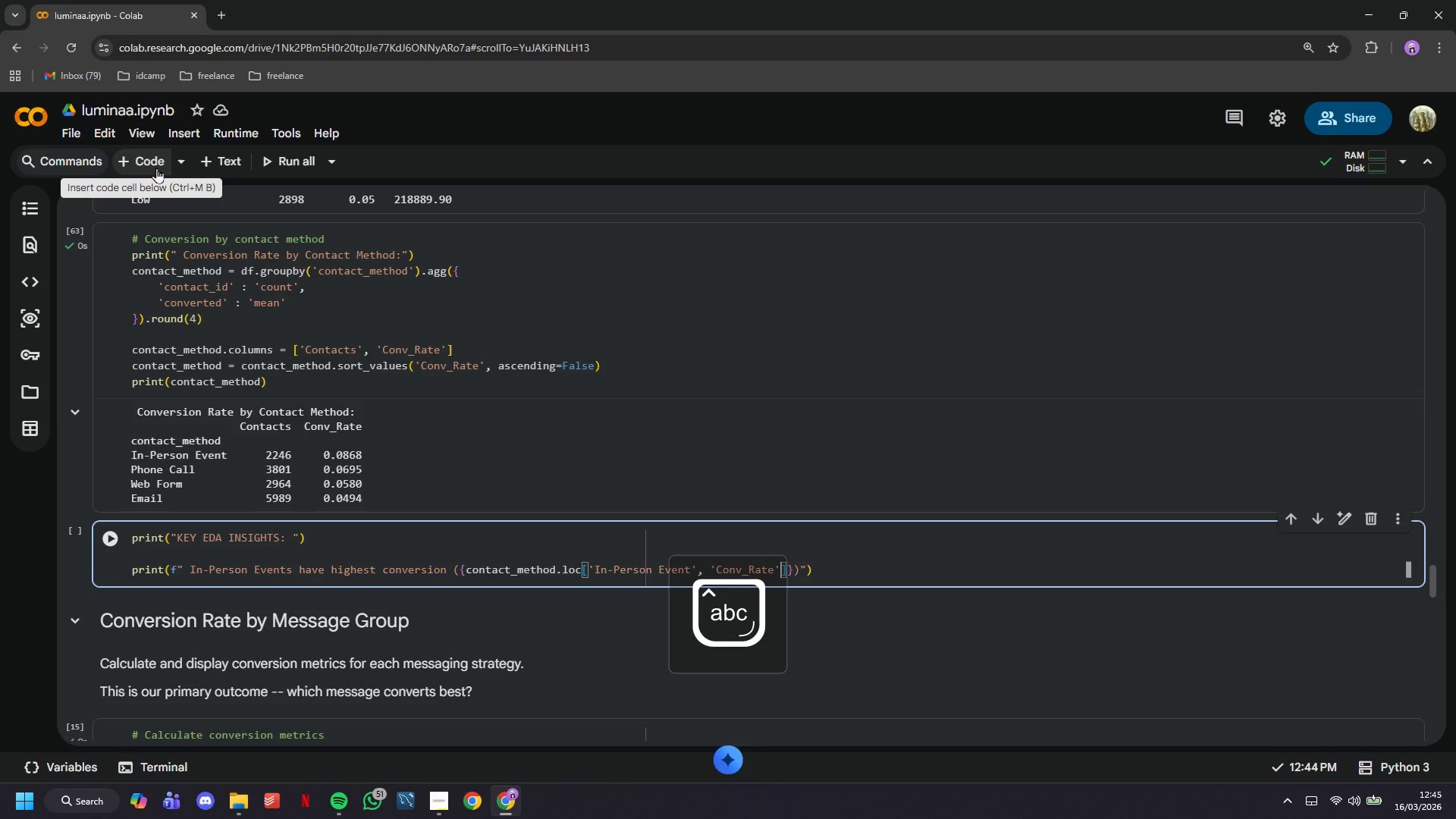 
key(ArrowRight)
 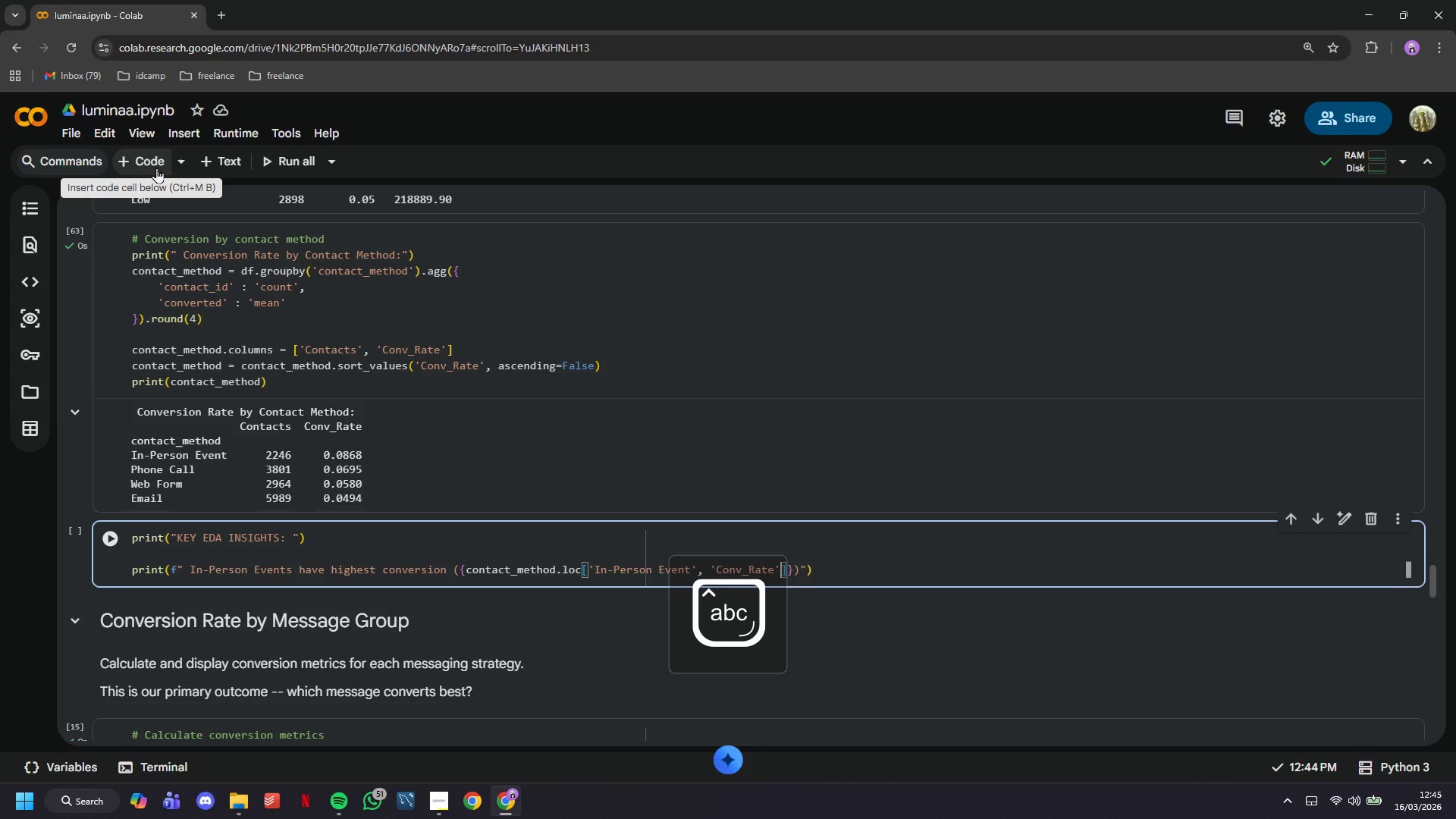 
key(ArrowRight)
 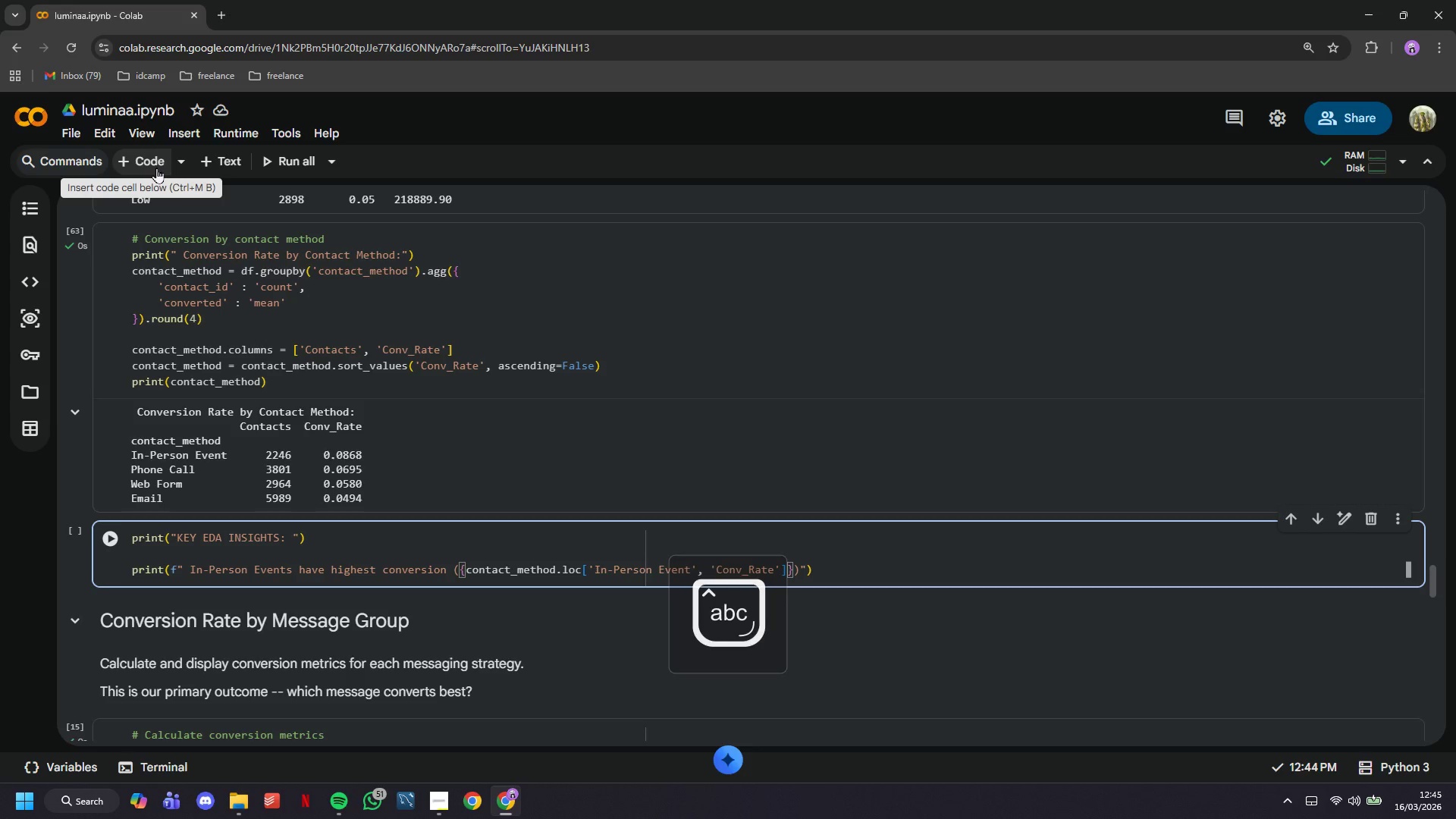 
type(*100:.1f)
 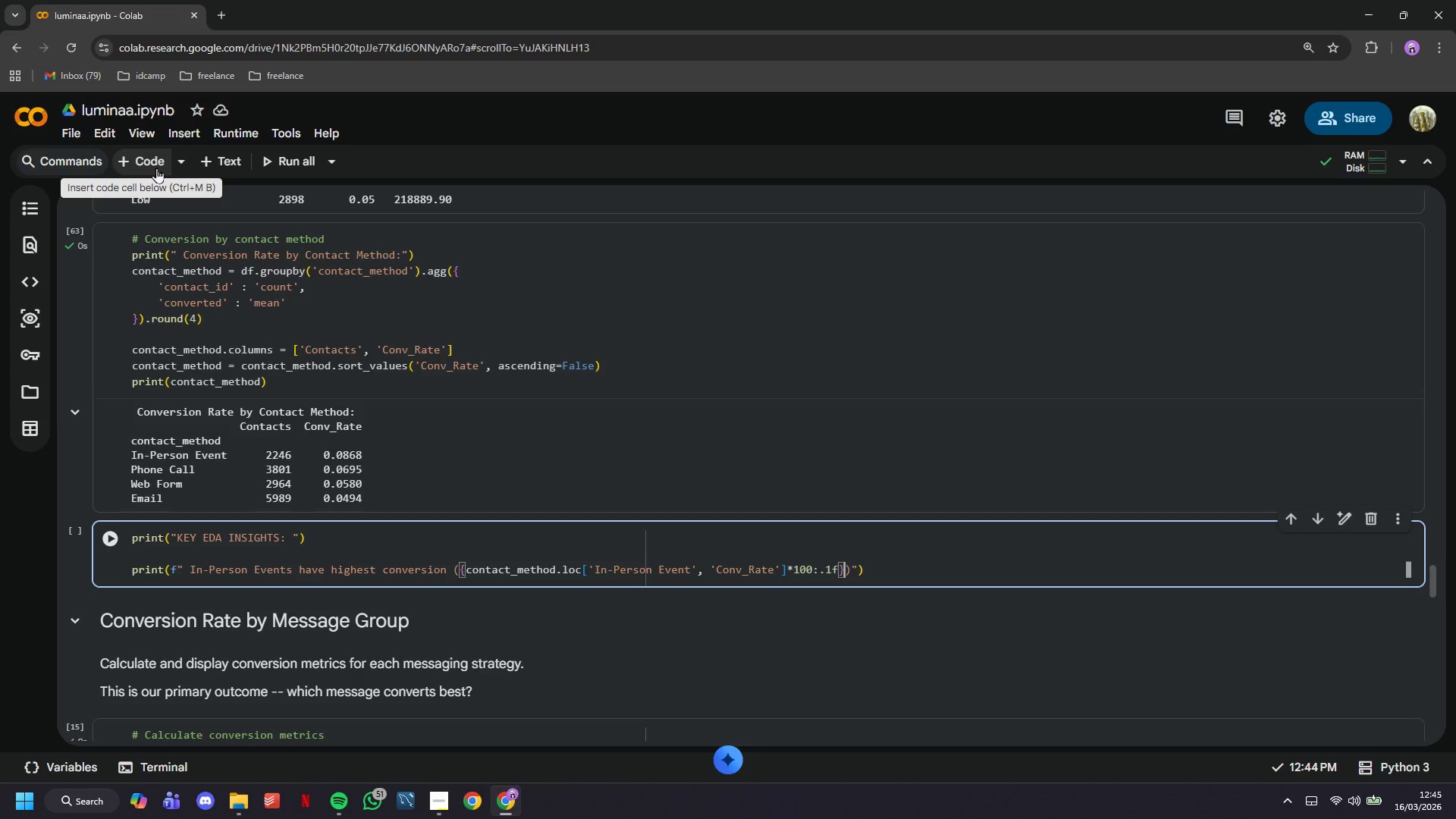 
 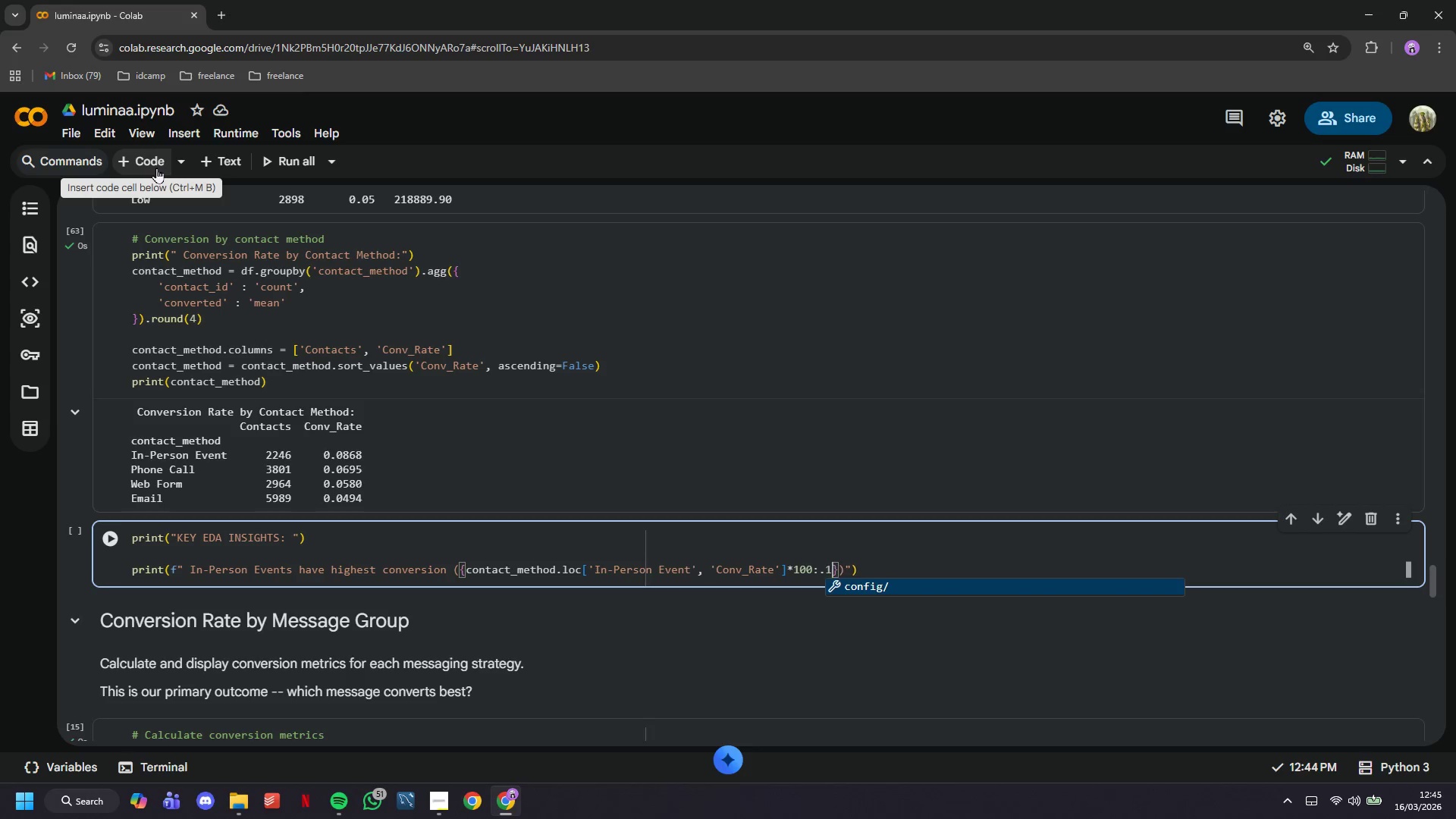 
key(ArrowRight)
 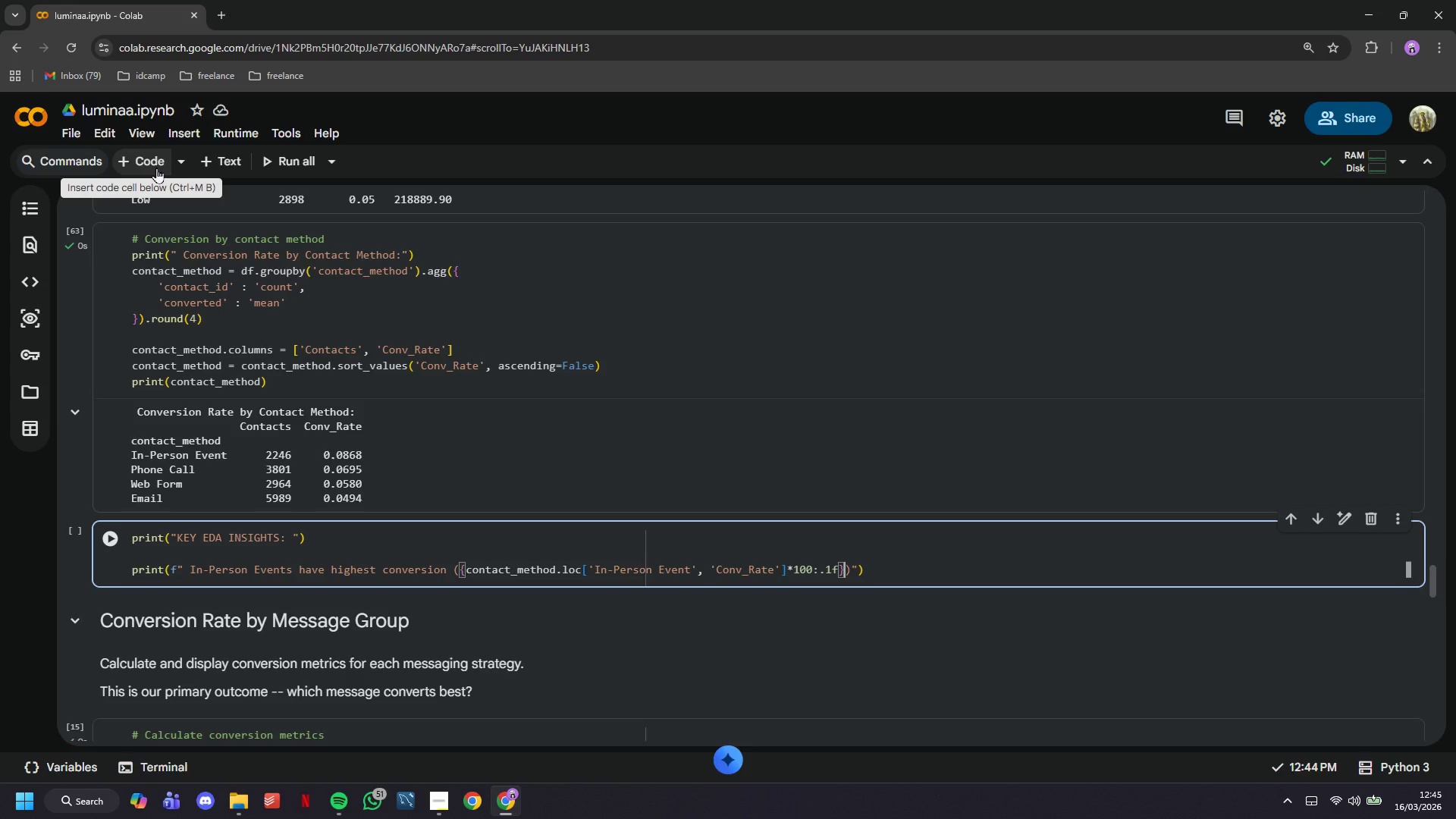 
key(Shift+5)
 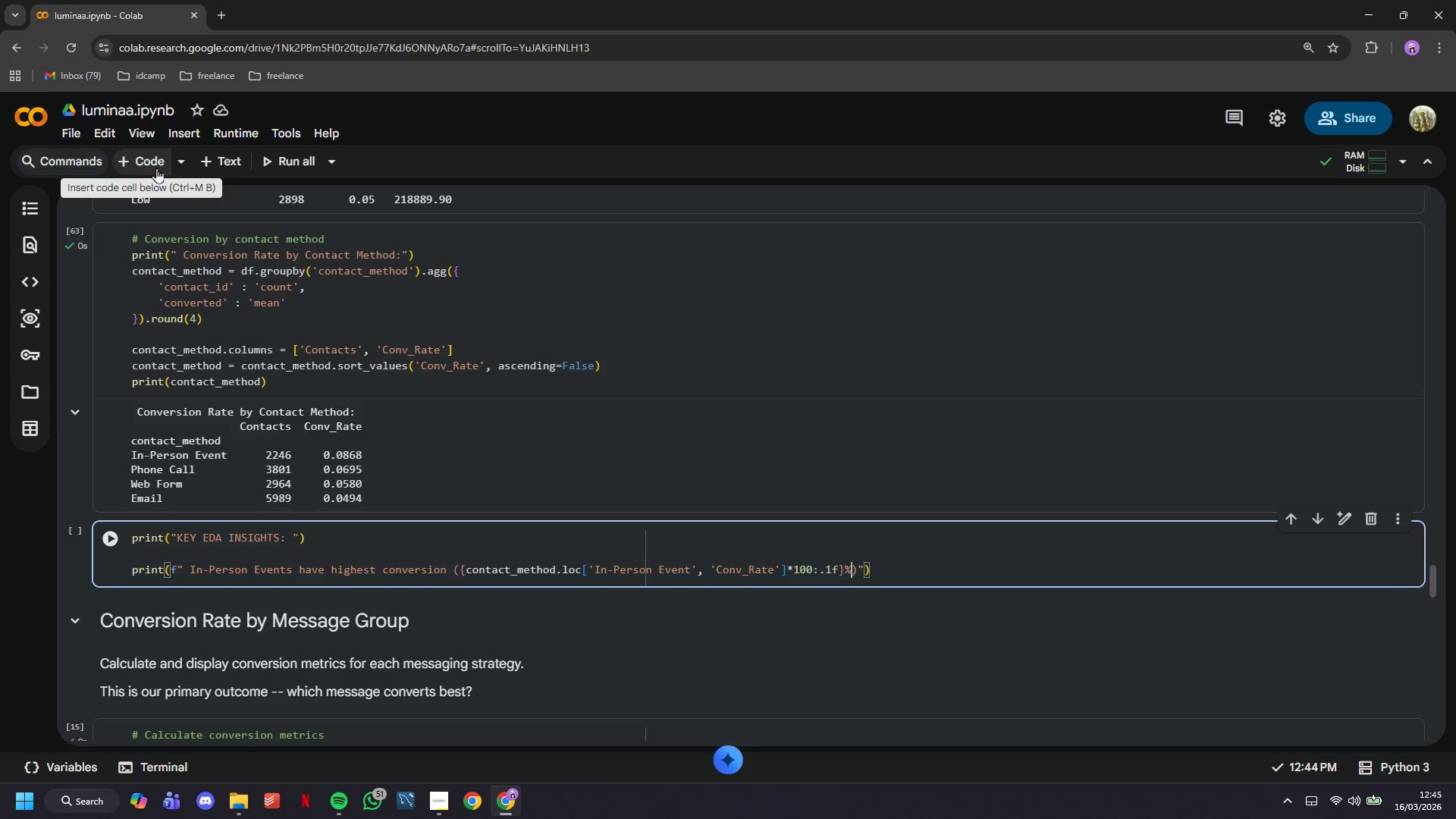 
key(Shift+ArrowRight)
 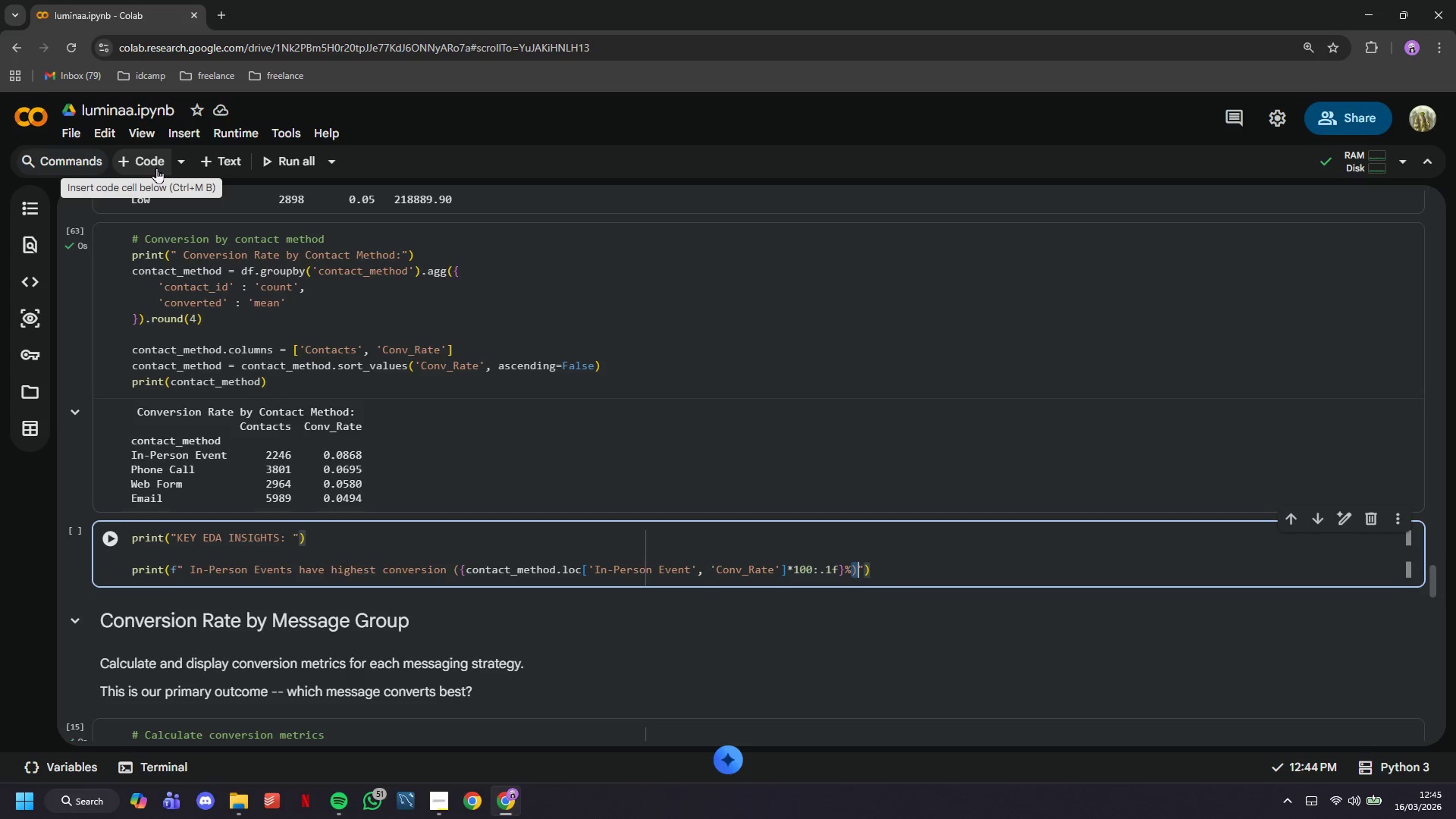 
key(ArrowRight)
 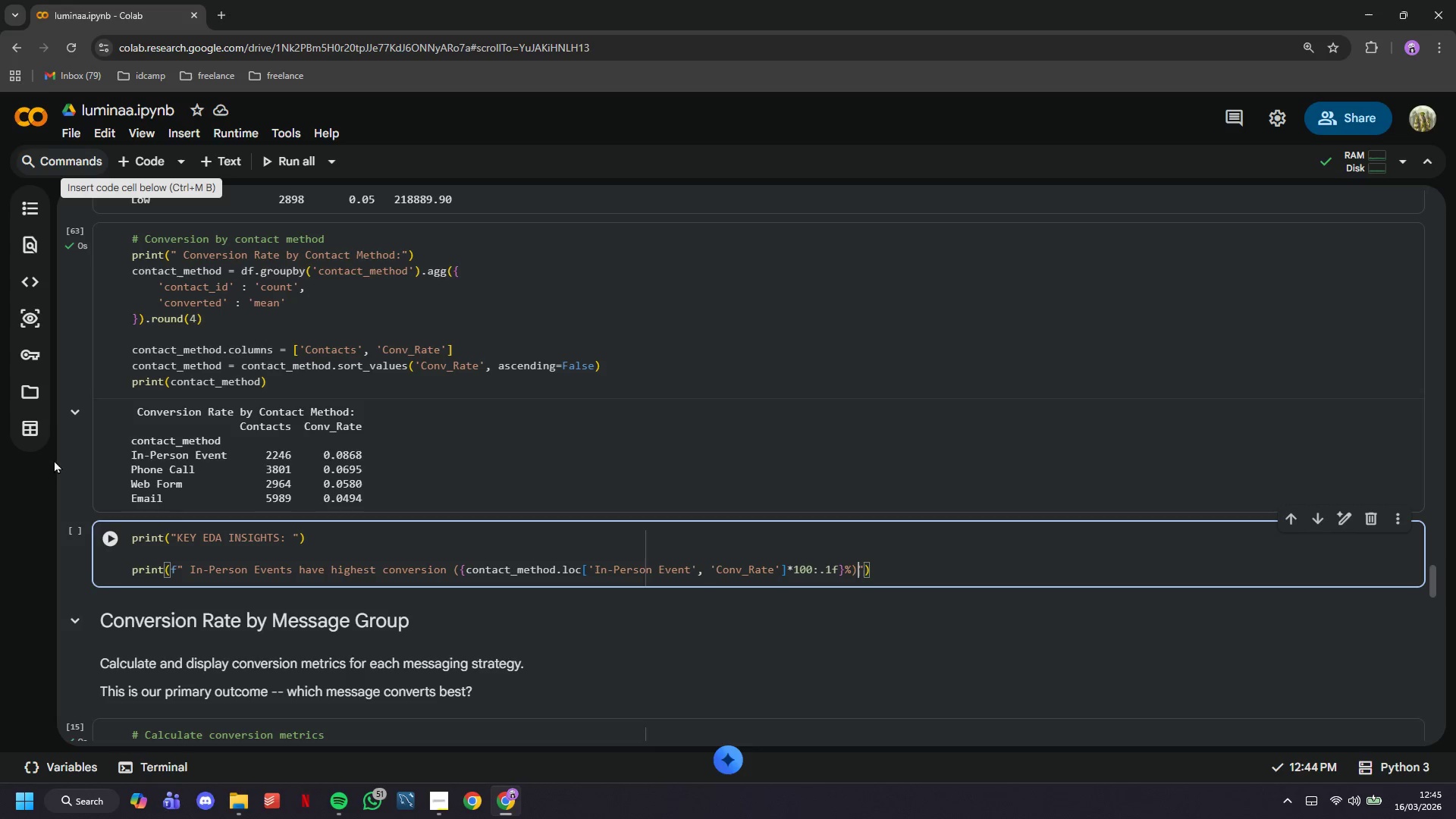 
left_click([109, 541])
 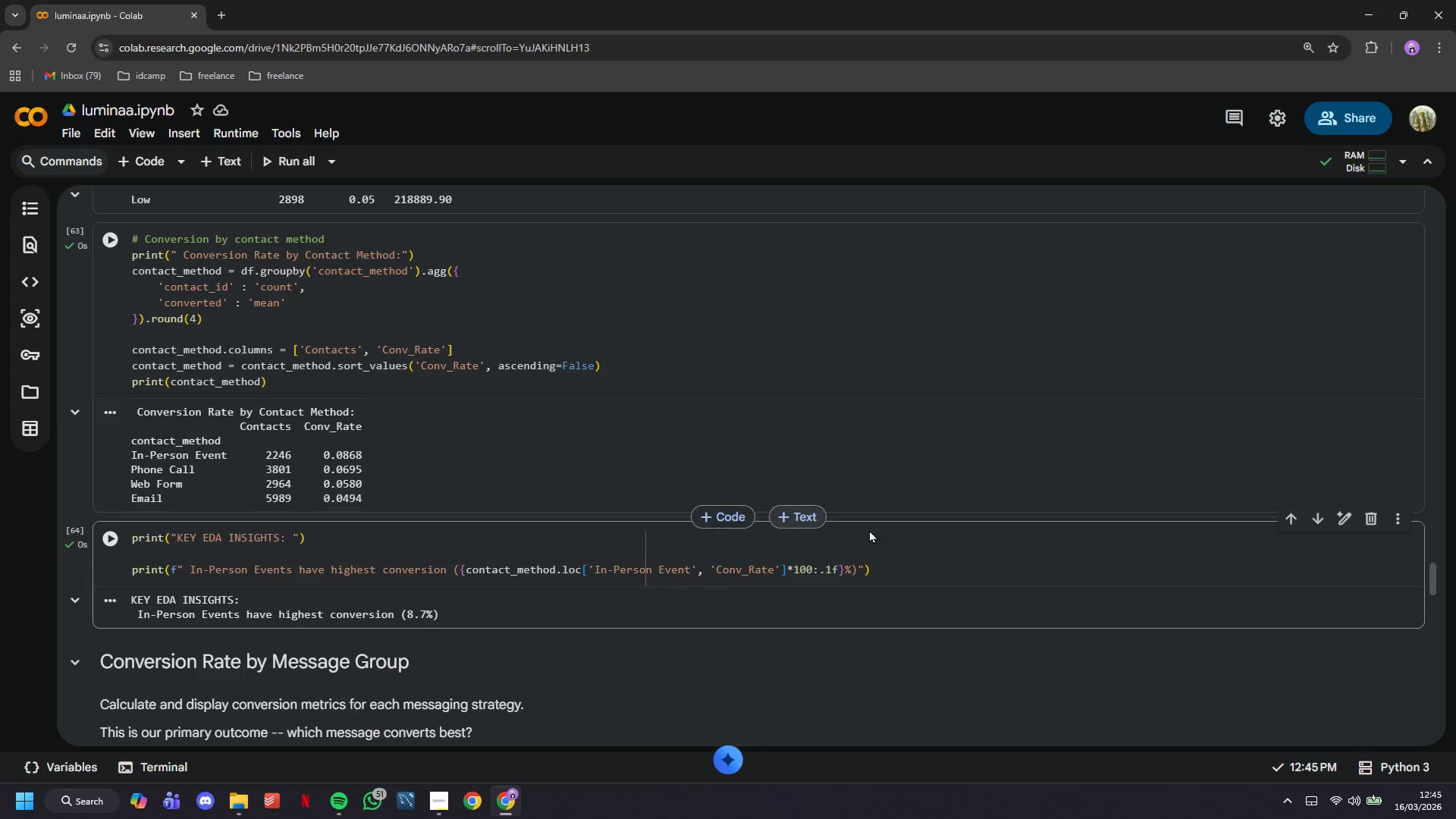 
left_click([974, 581])
 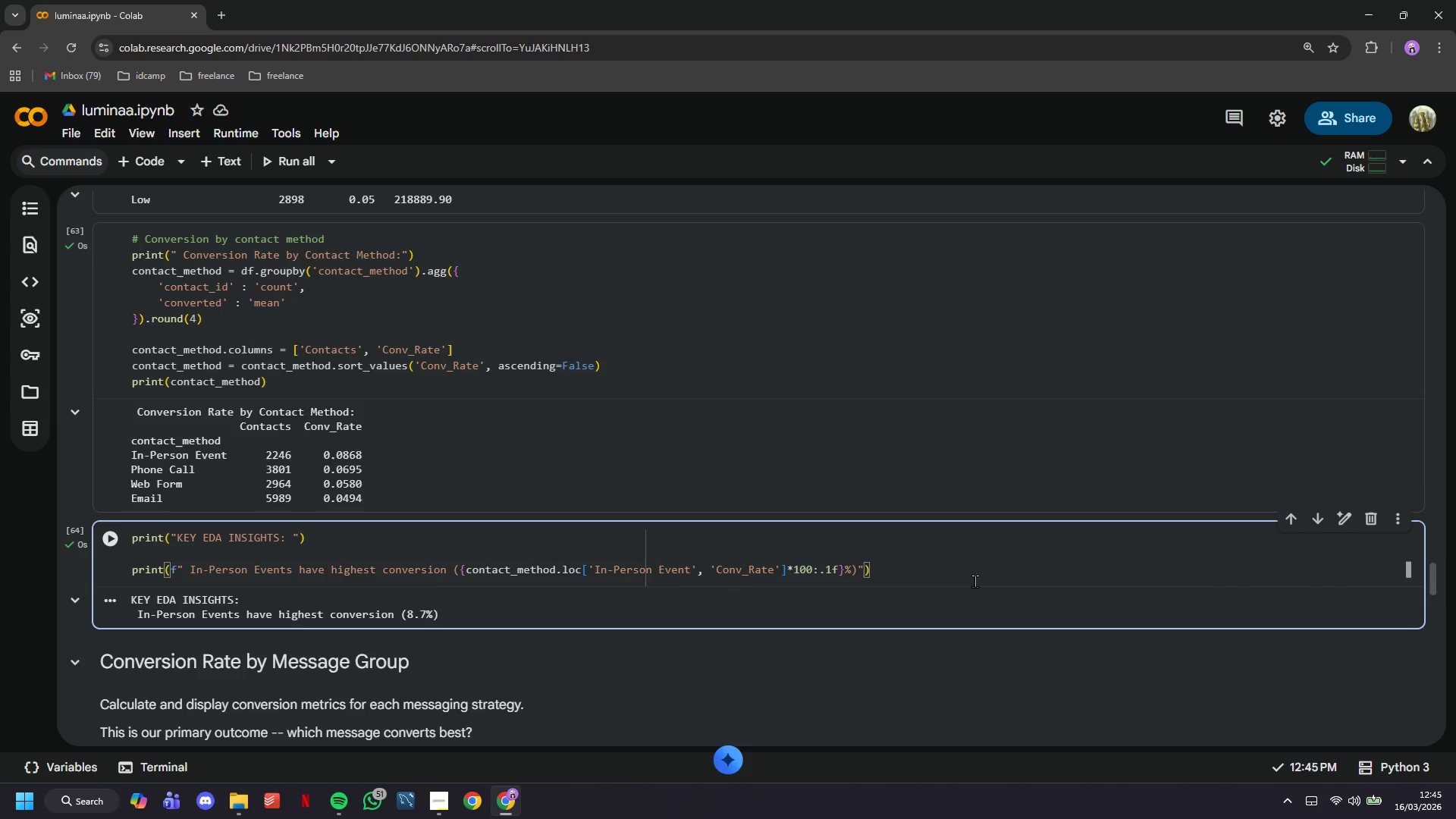 
key(Enter)
 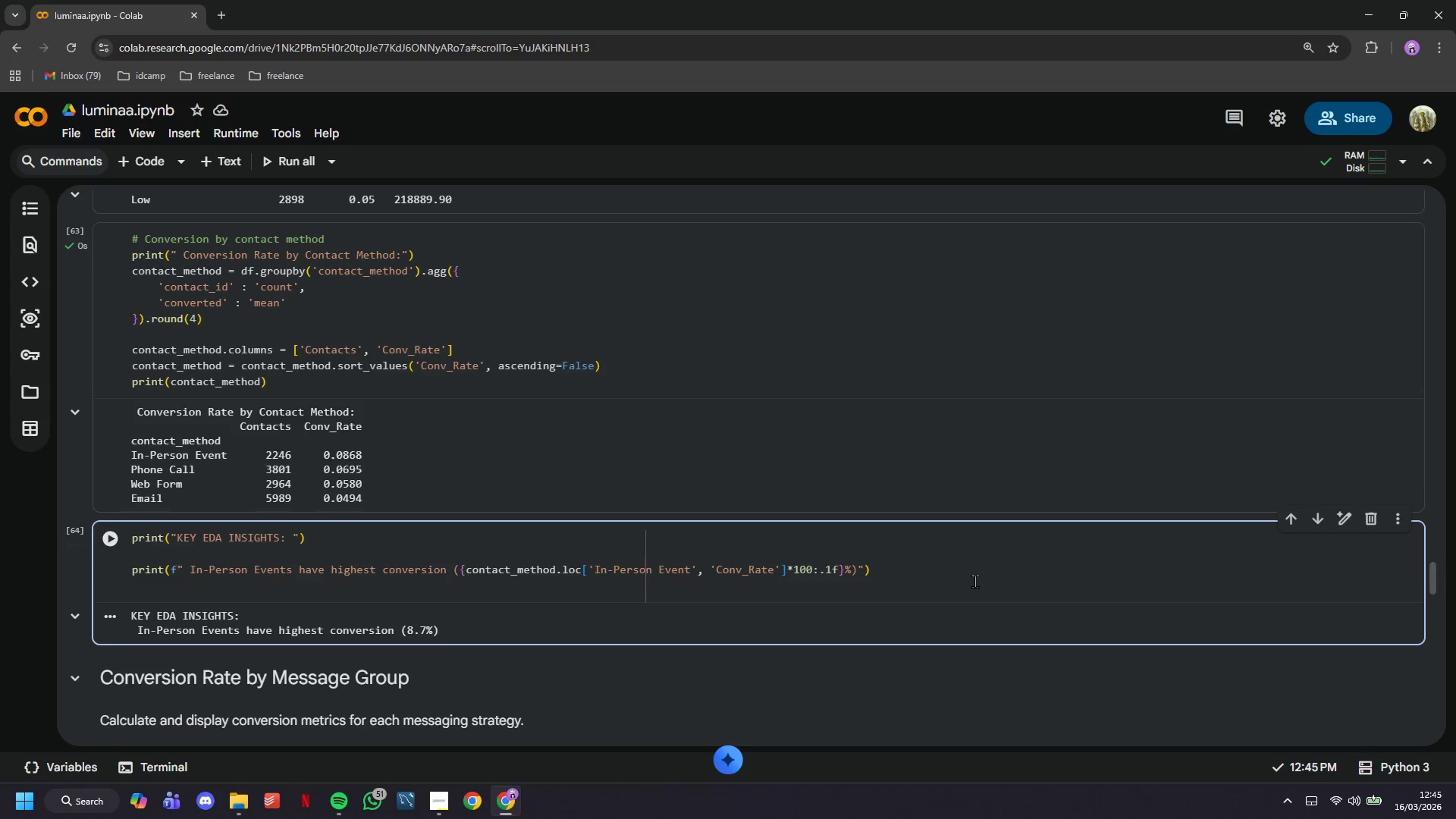 
type(print(" )
 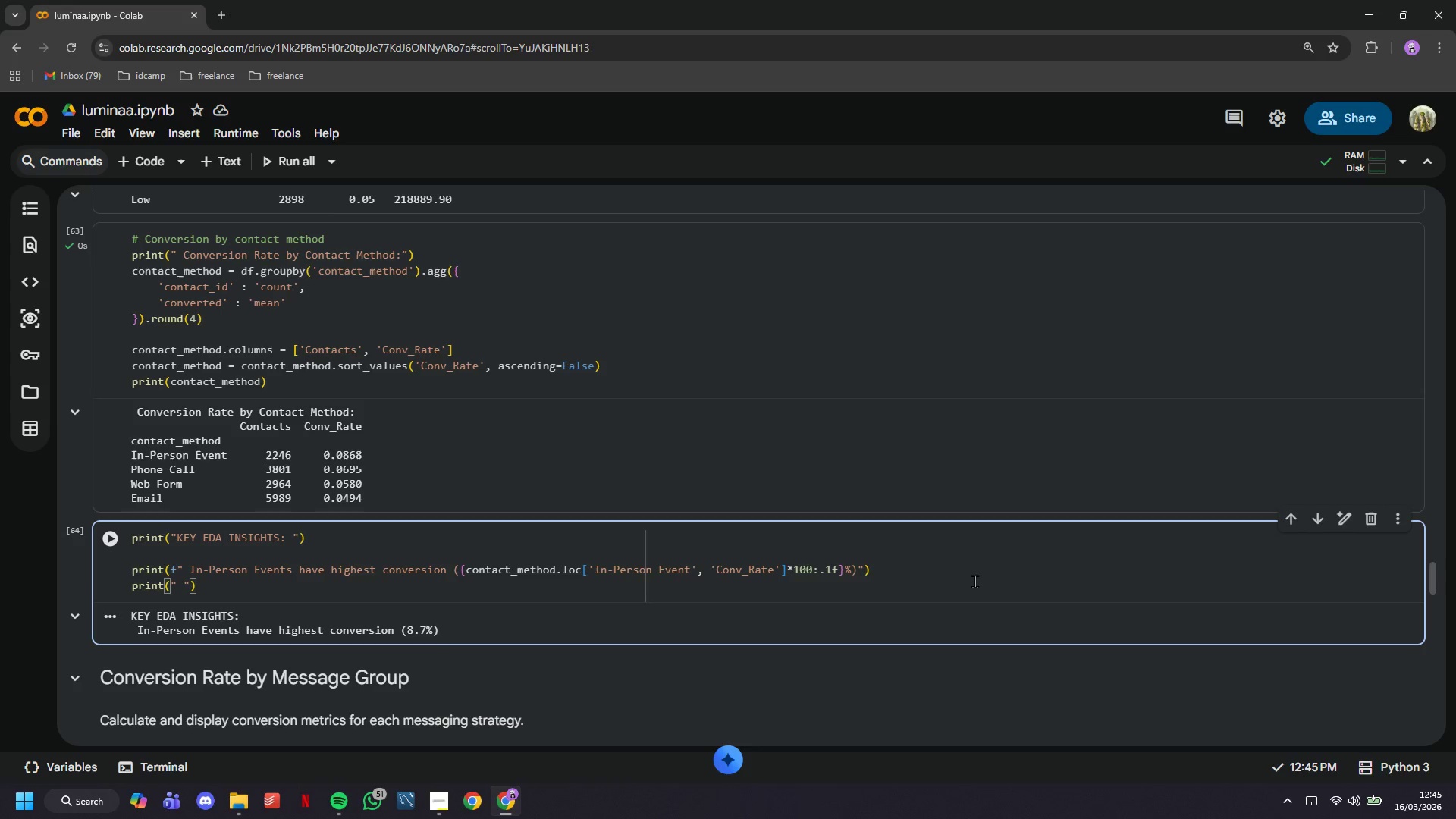 
scroll: coordinate [285, 493], scroll_direction: up, amount: 6.0
 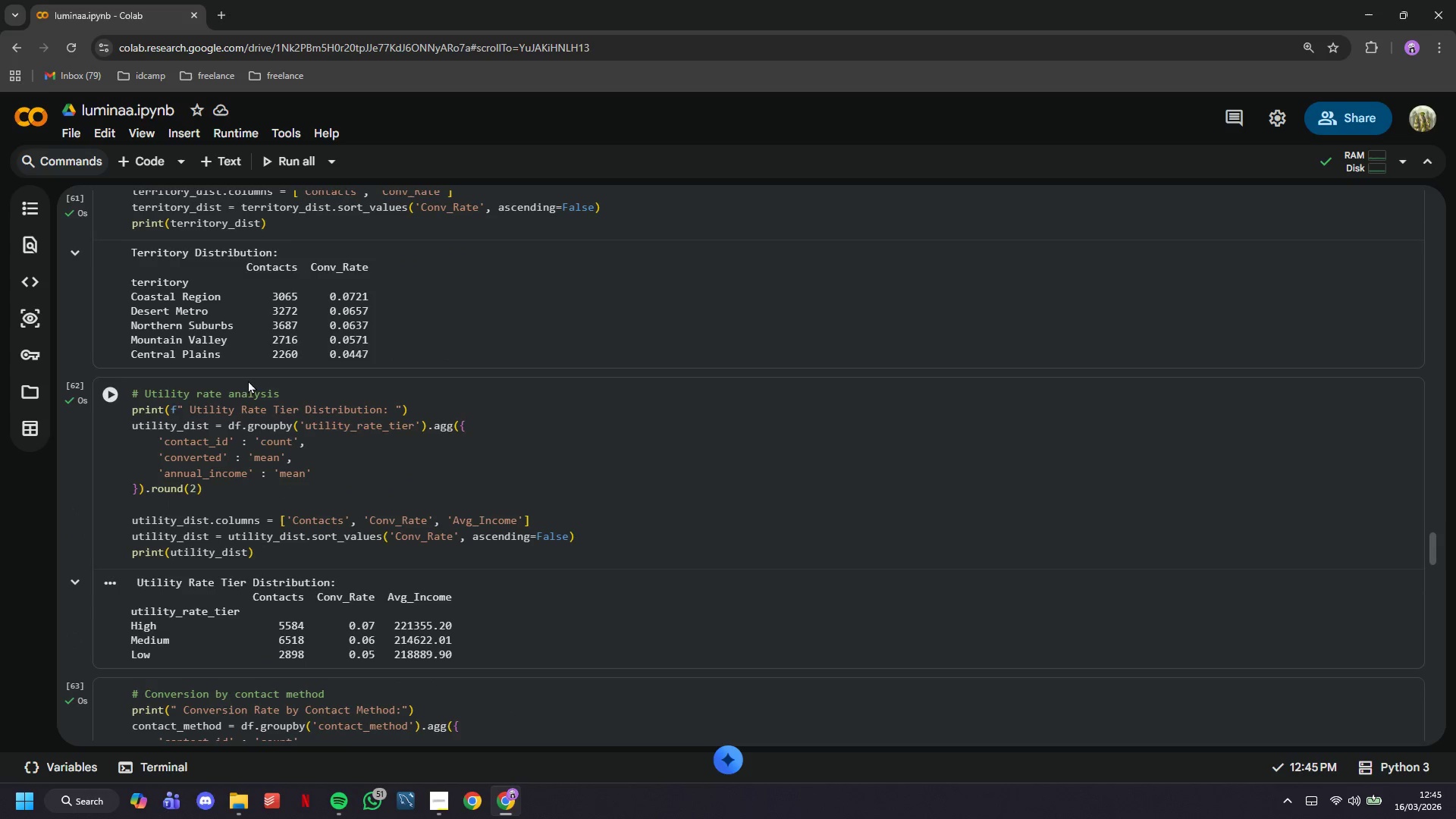 
scroll: coordinate [247, 375], scroll_direction: down, amount: 7.0
 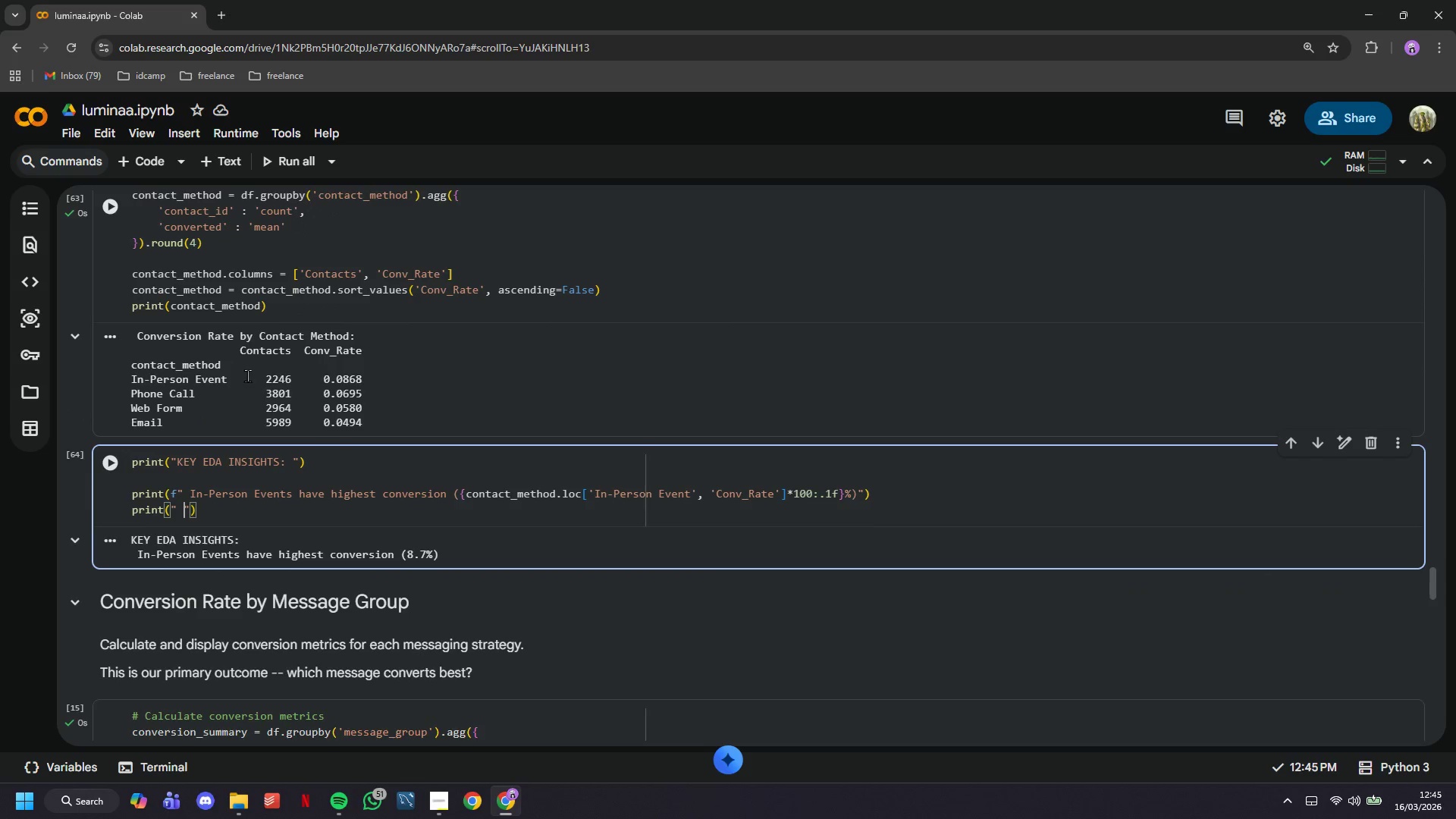 
type(Coat)
key(Backspace)
key(Backspace)
type(astal Region shows strongest performance)
 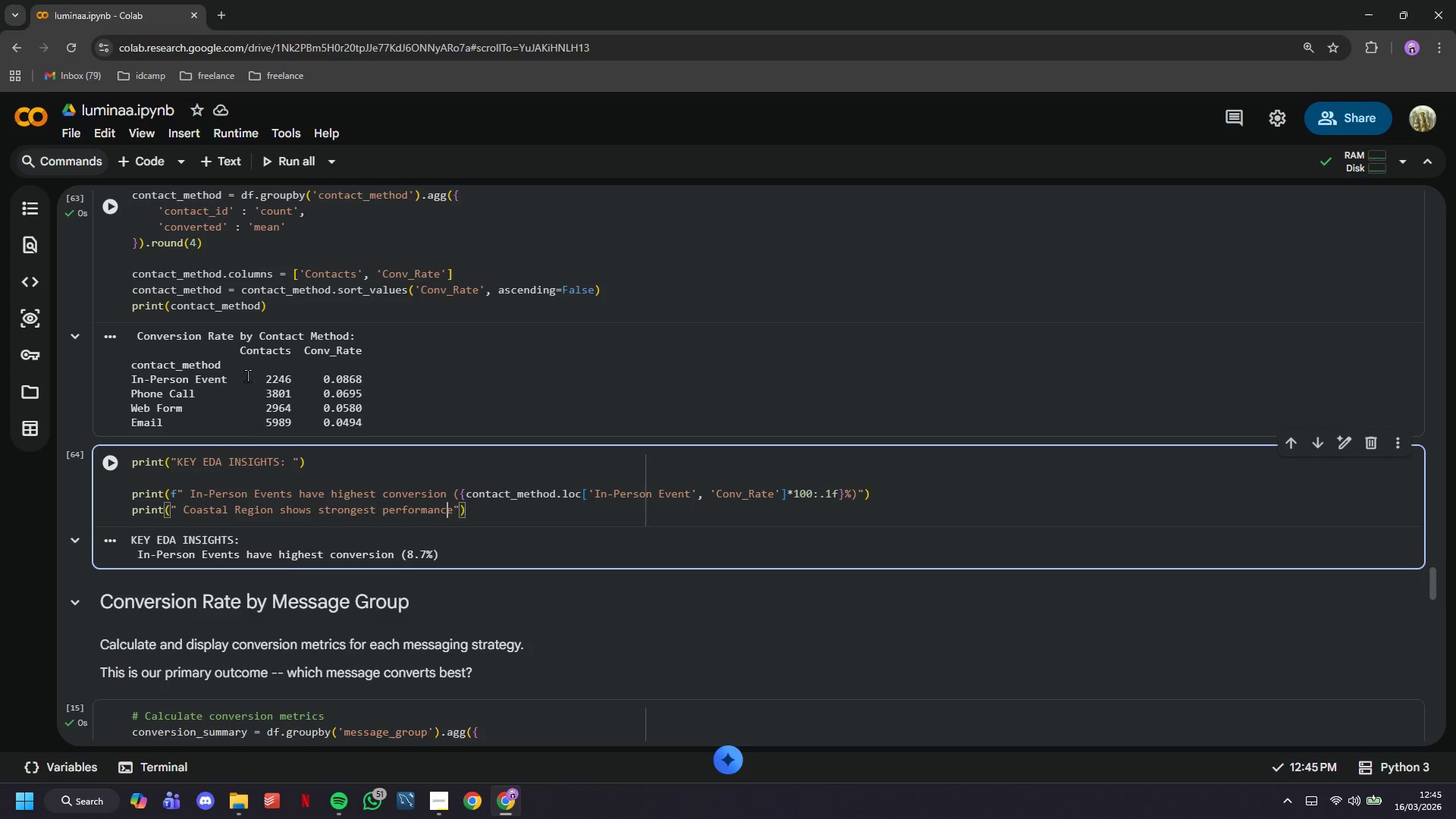 
hold_key(key=ArrowLeft, duration=1.51)
 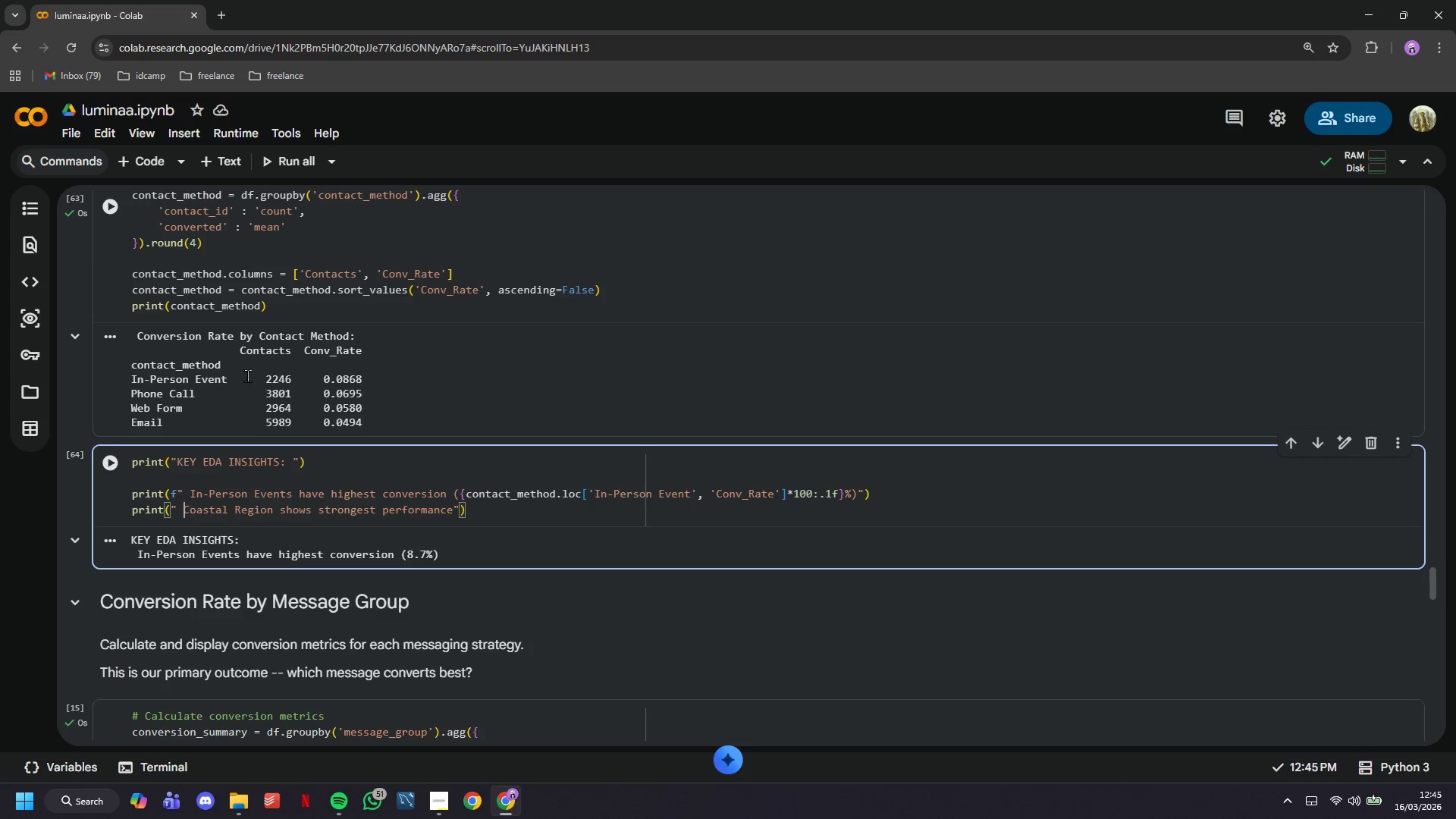 
key(ArrowLeft)
 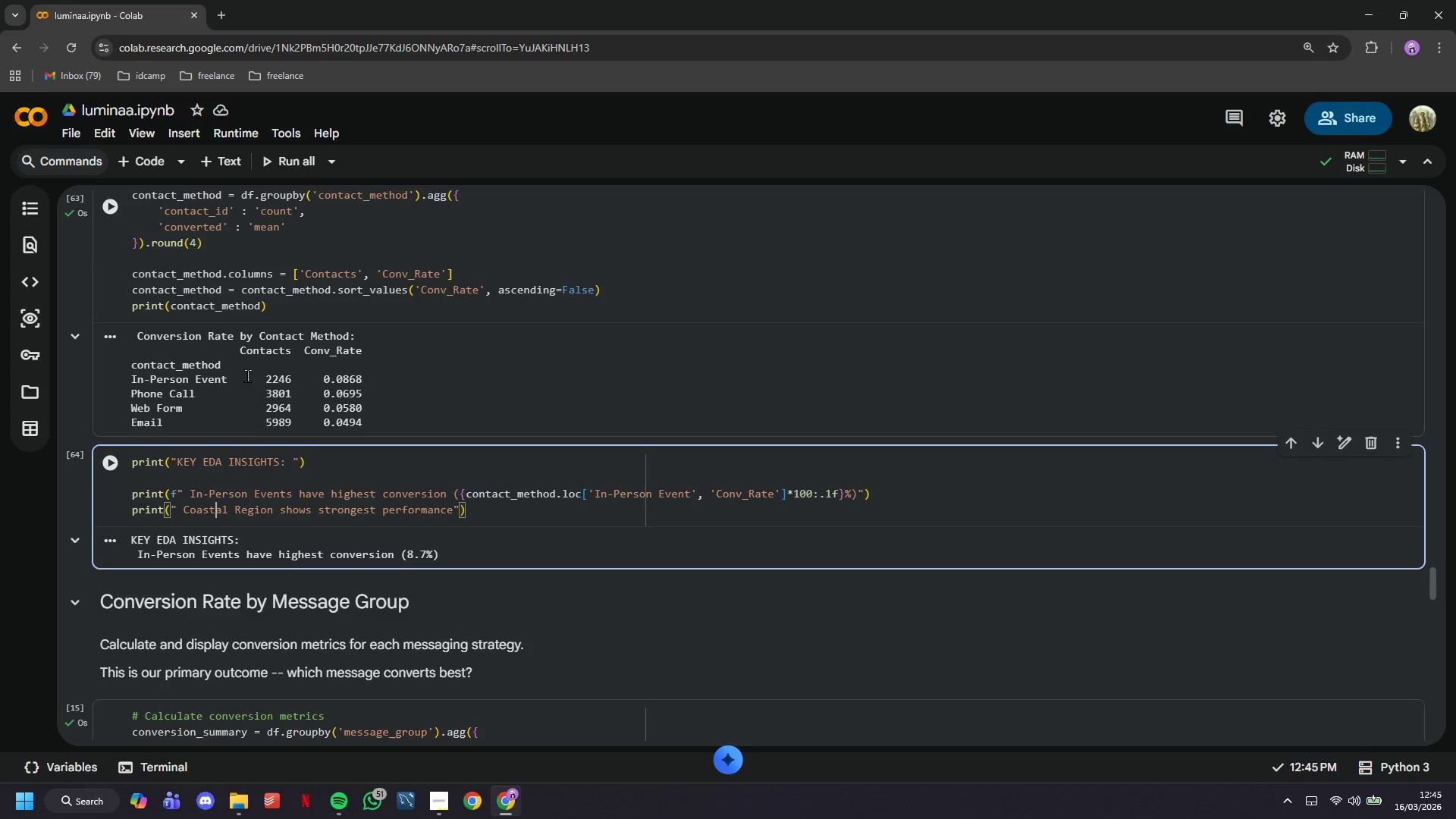 
key(ArrowLeft)
 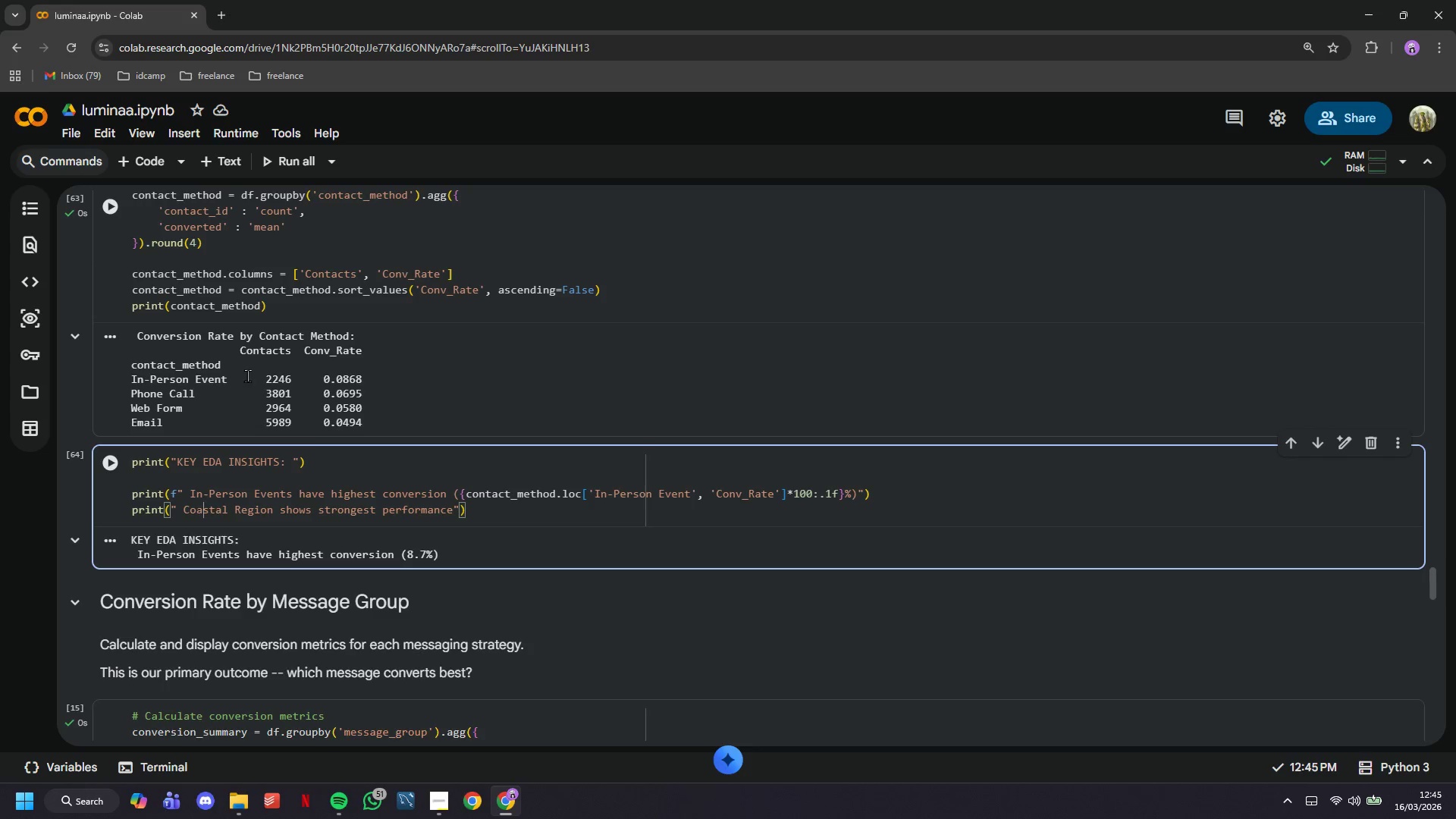 
key(ArrowLeft)
 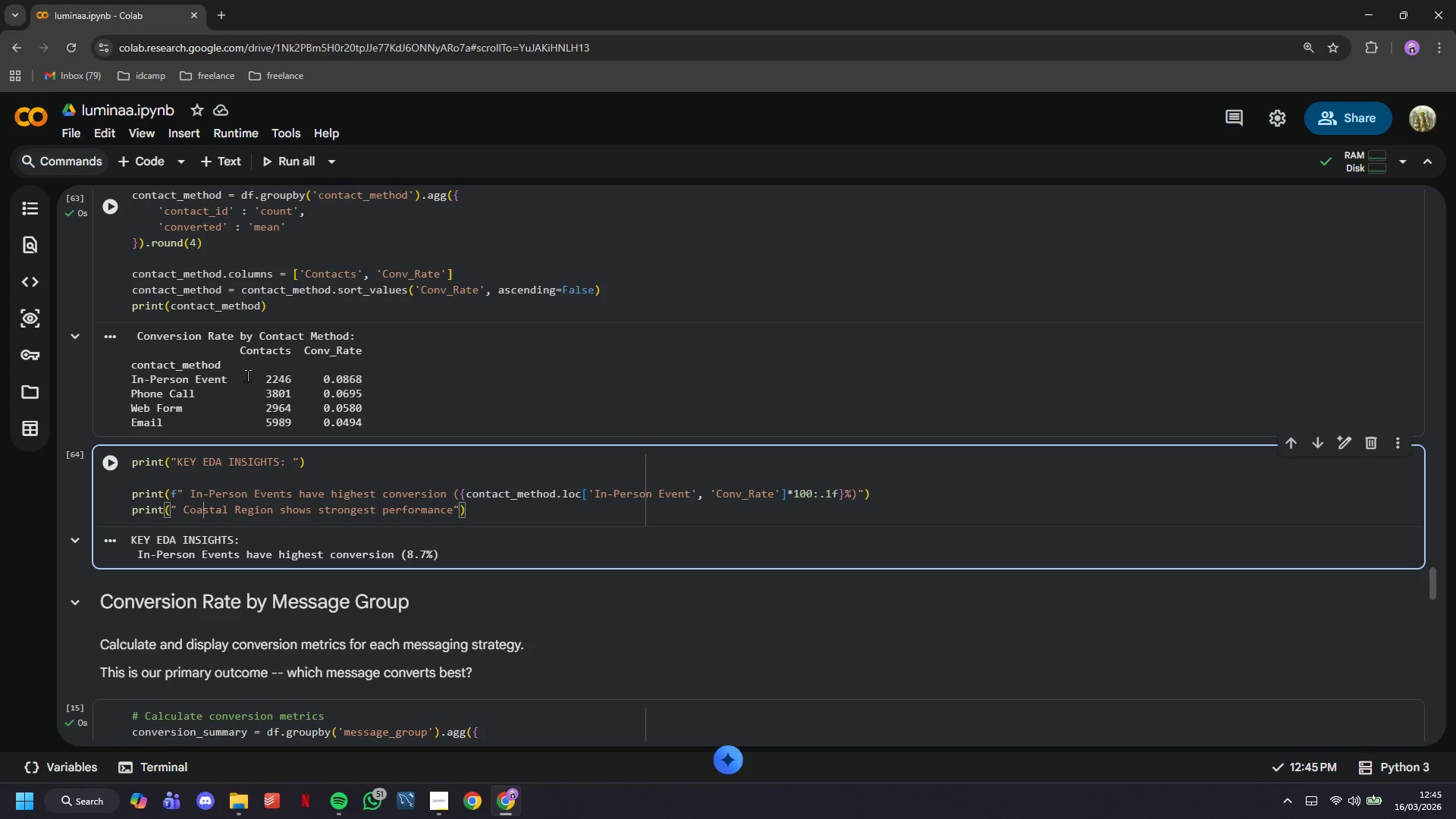 
key(ArrowLeft)
 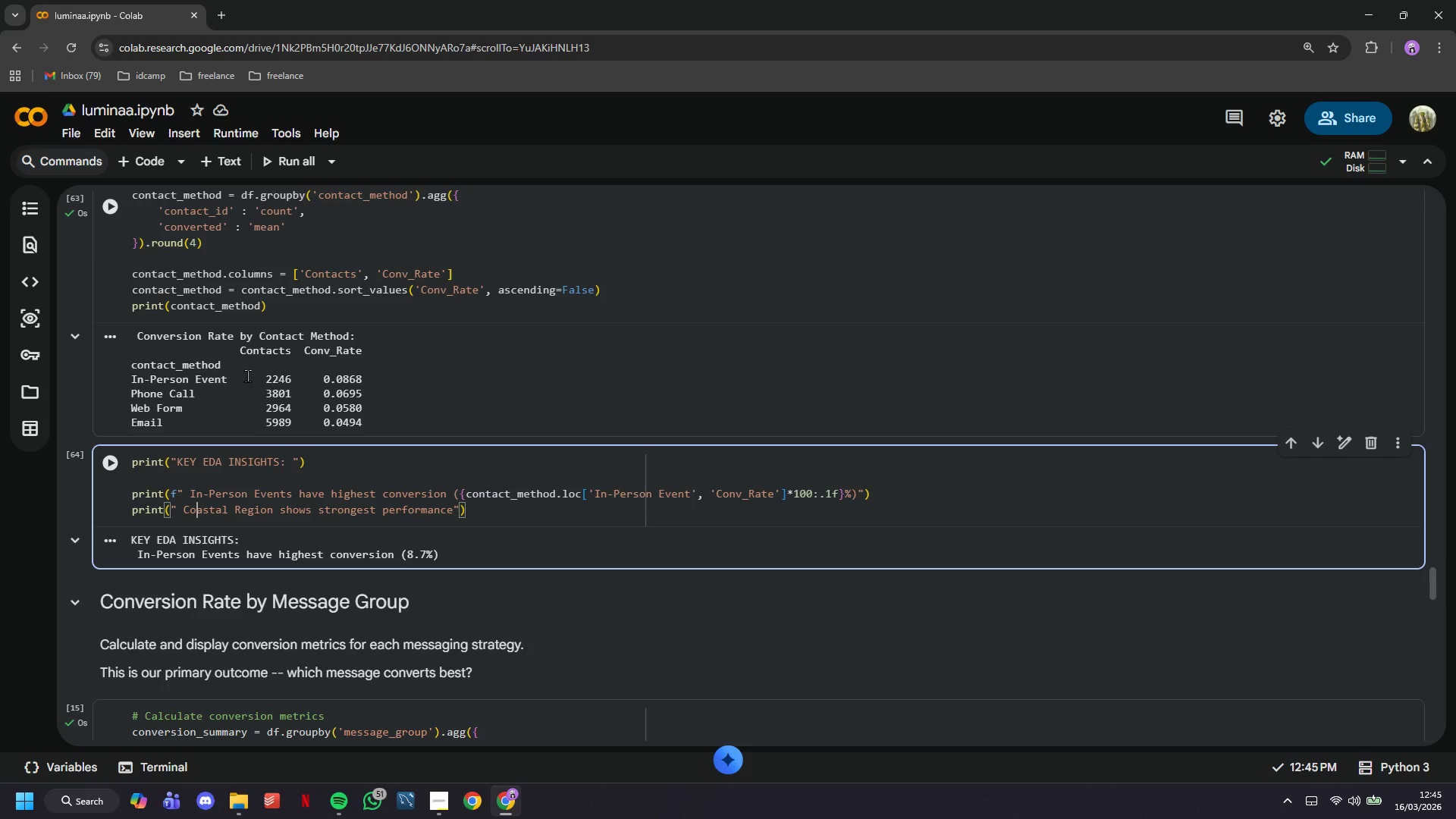 
key(ArrowLeft)
 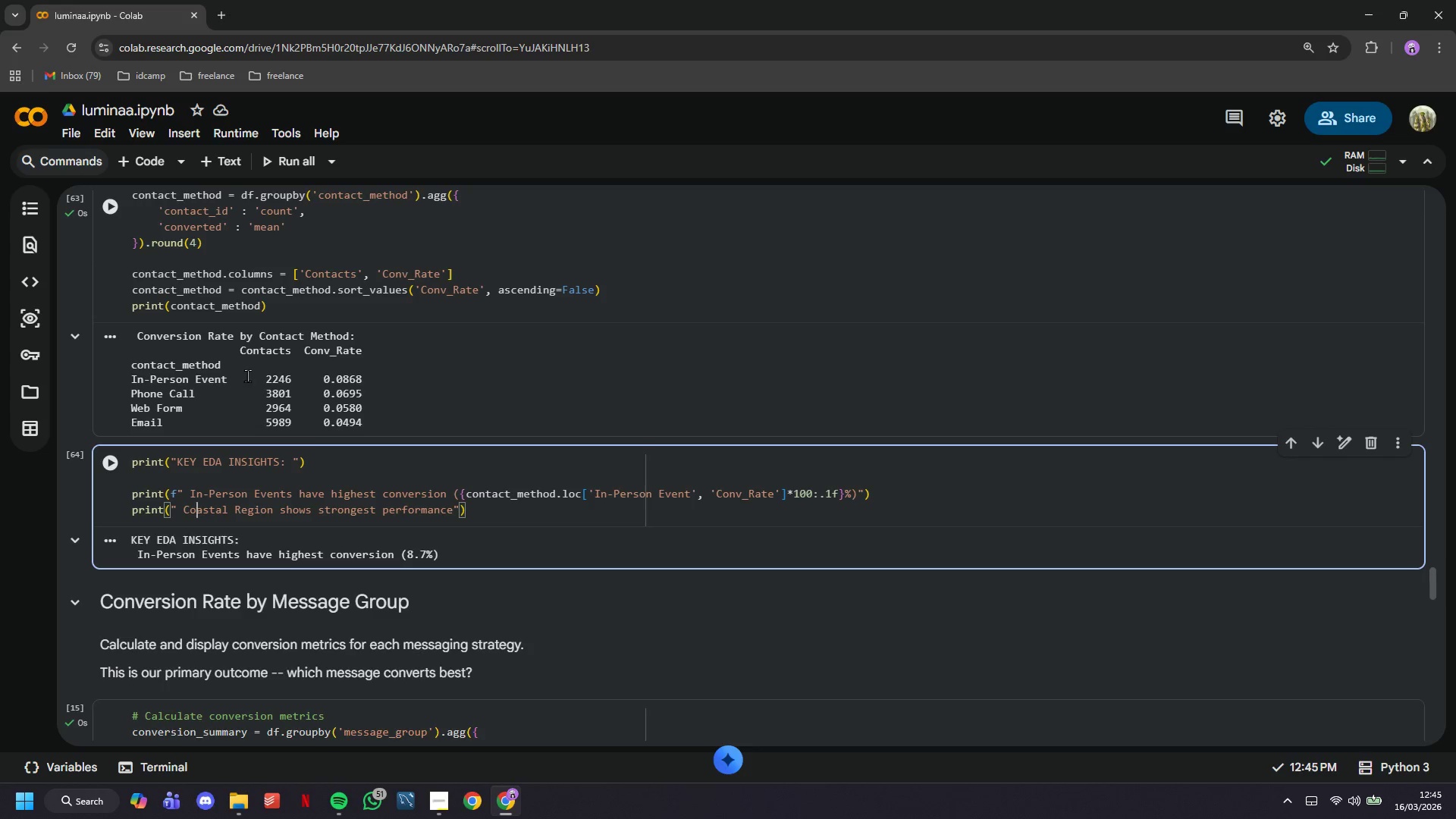 
key(ArrowLeft)
 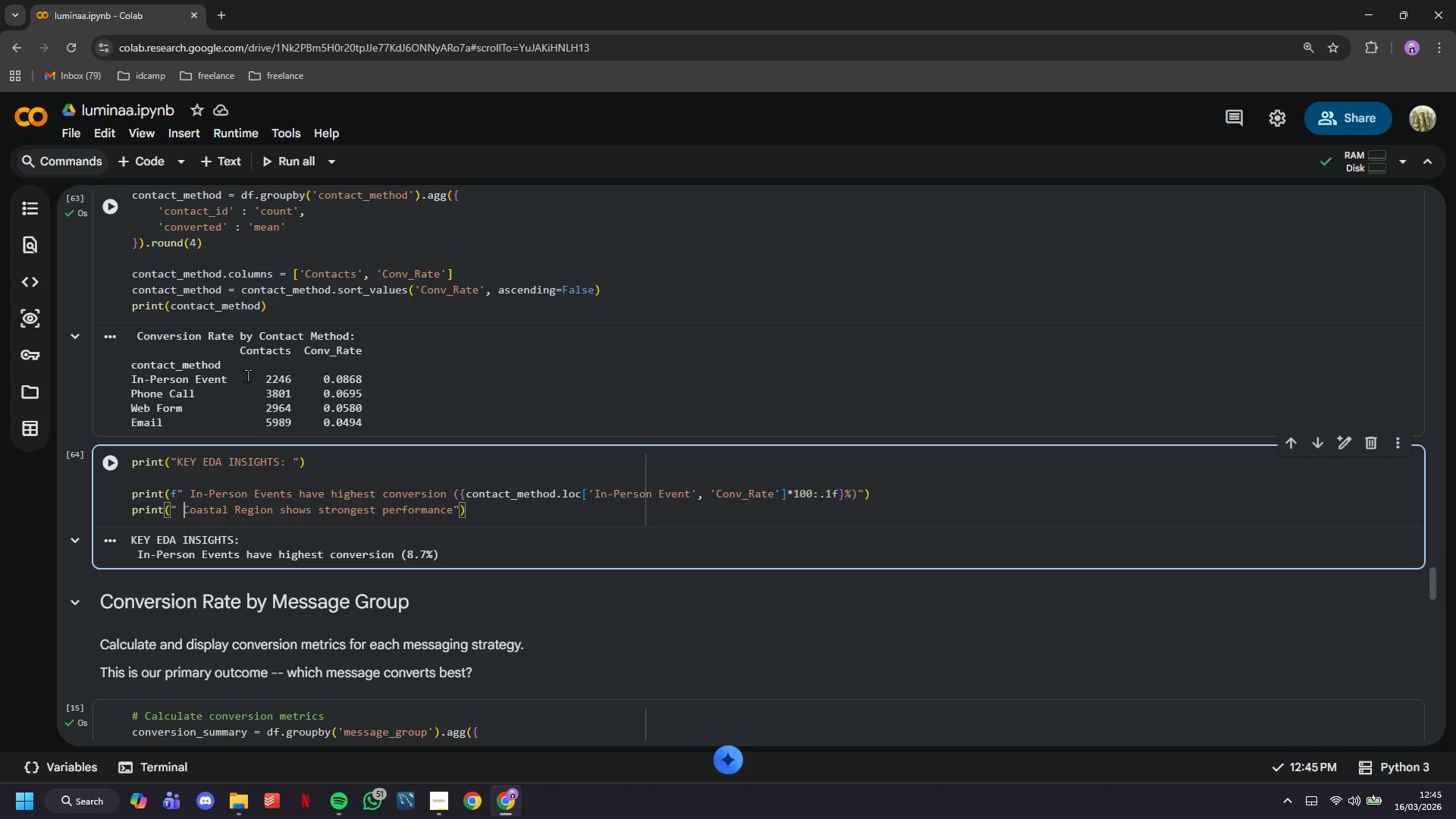 
key(ArrowLeft)
 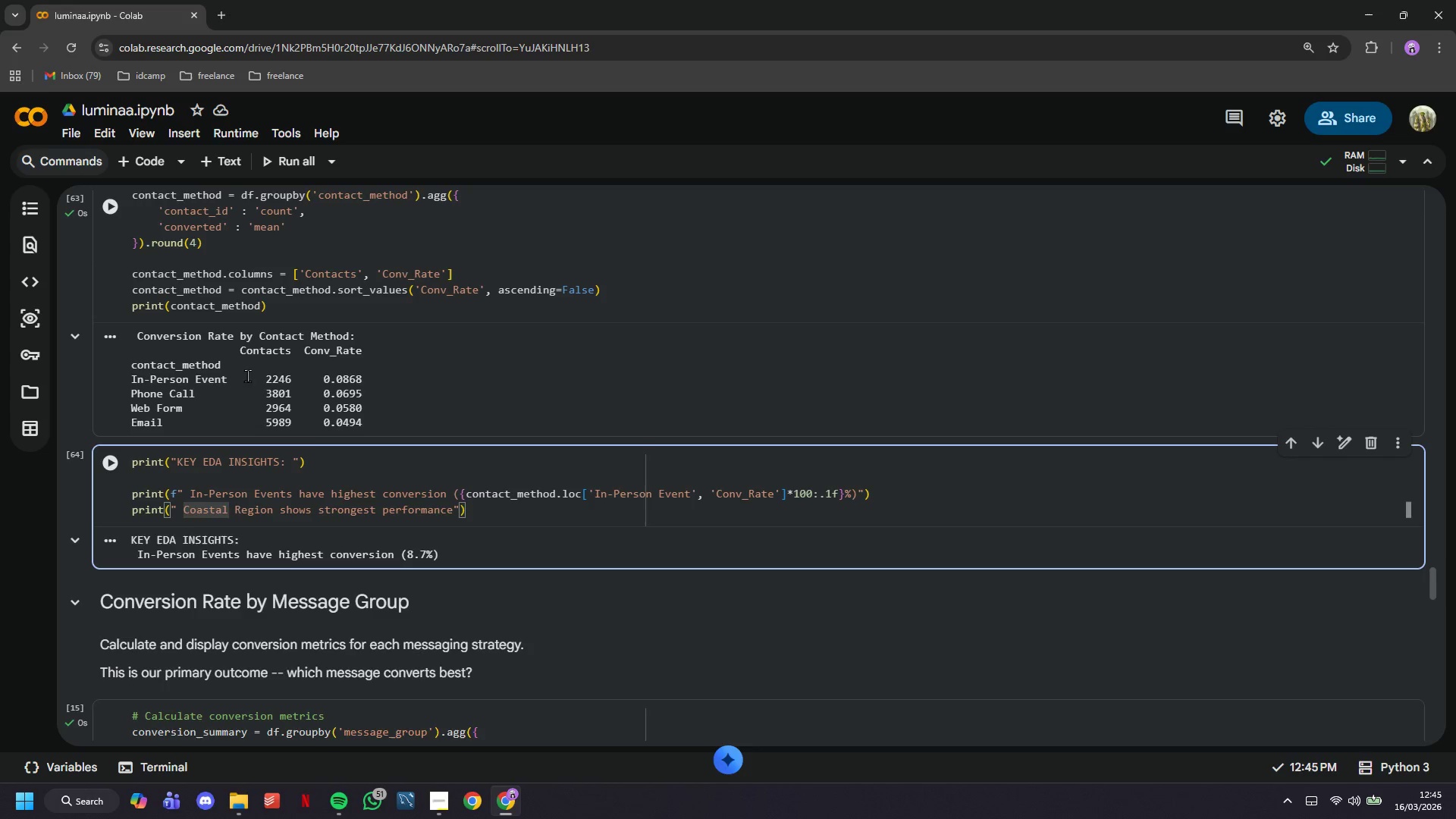 
key(Minus)
 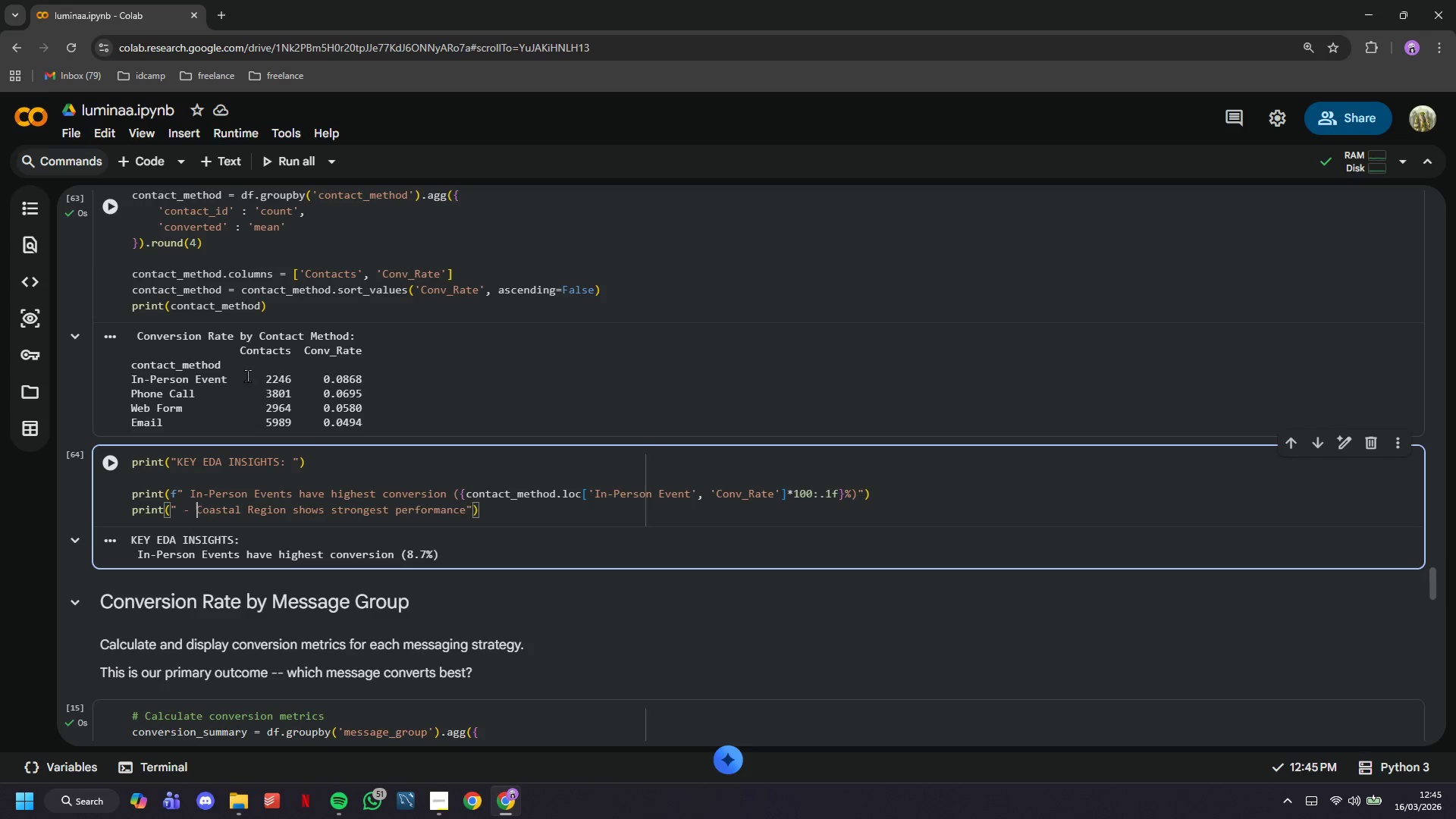 
key(Space)
 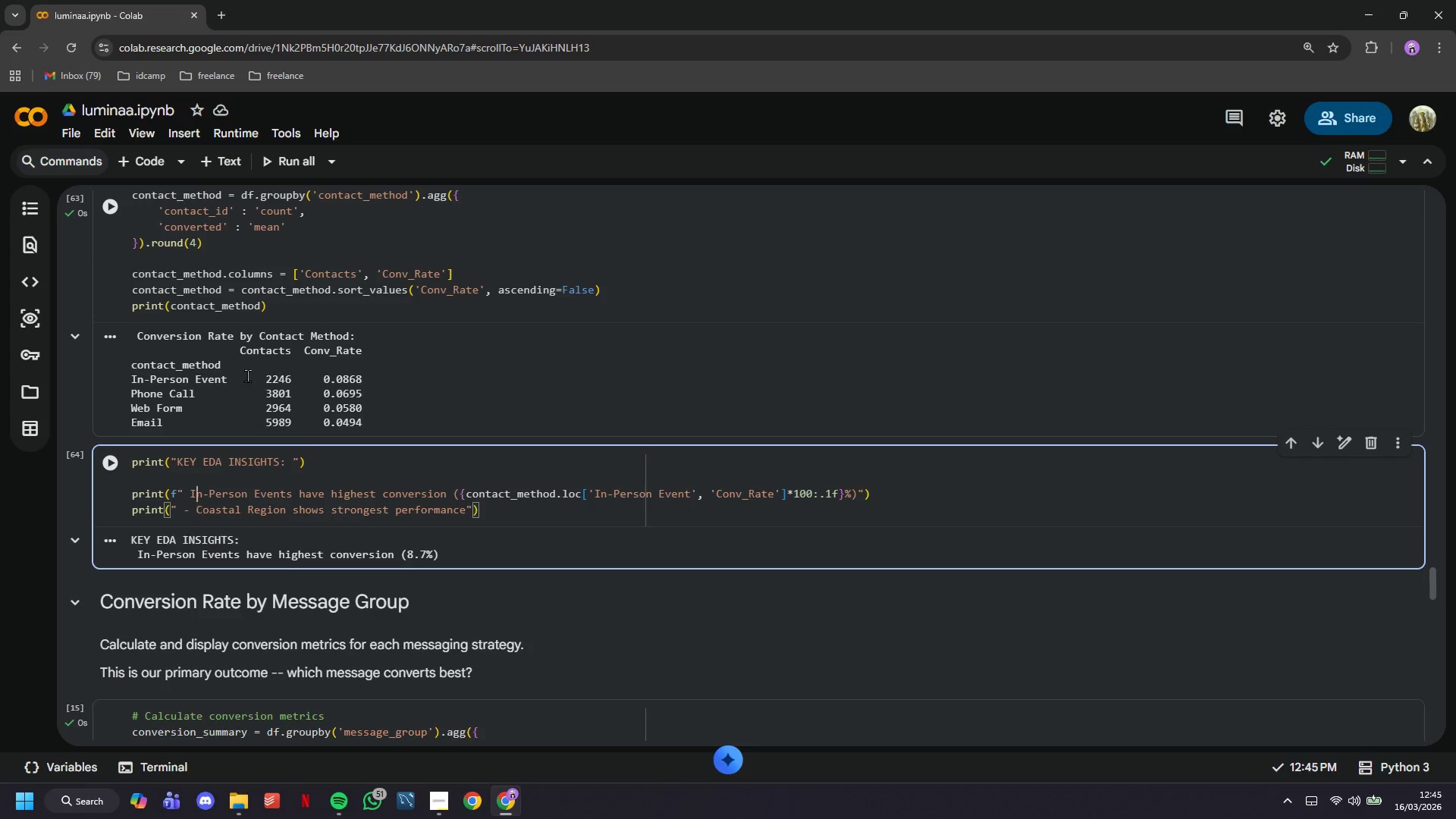 
key(ArrowUp)
 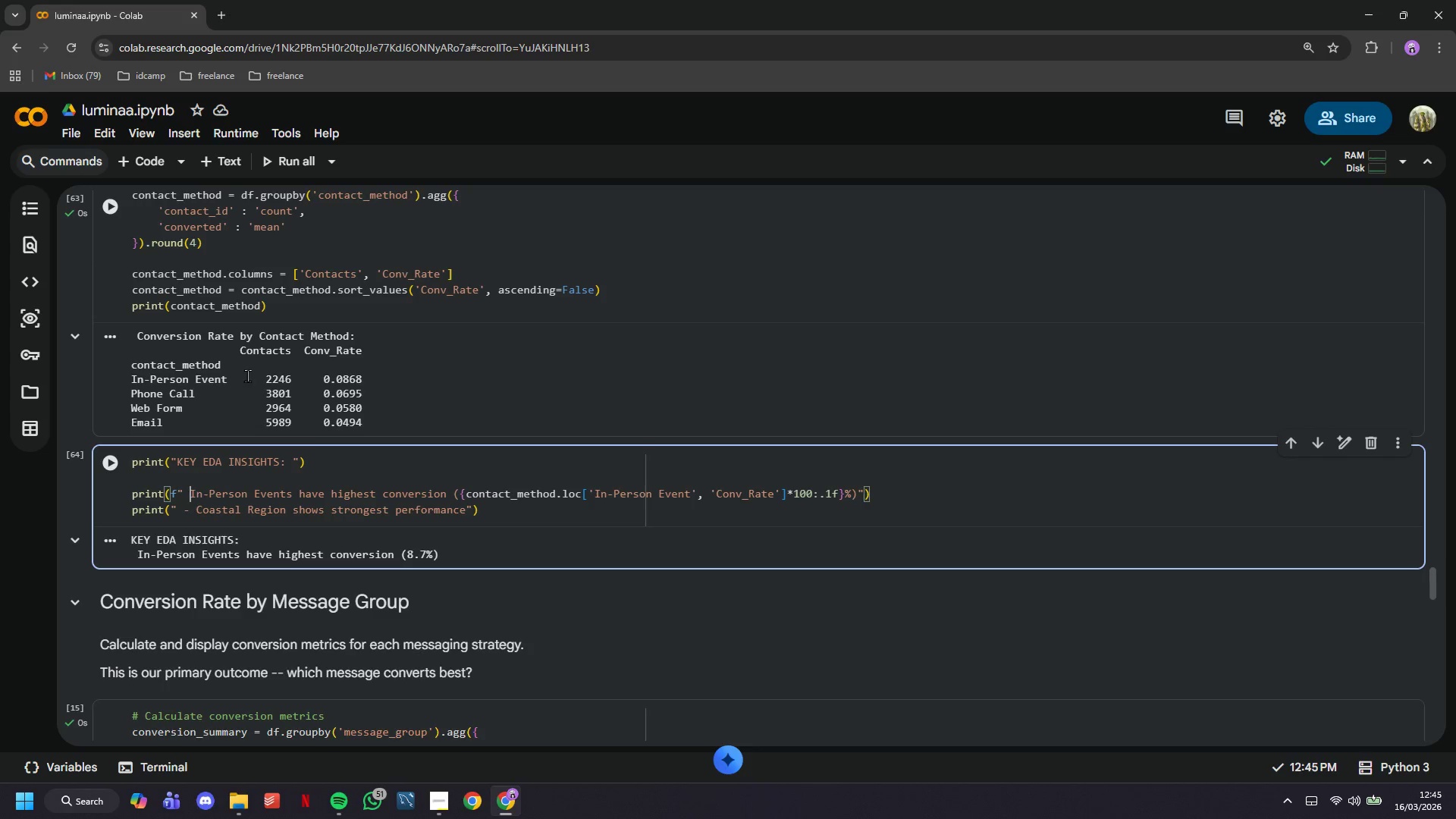 
key(ArrowLeft)
 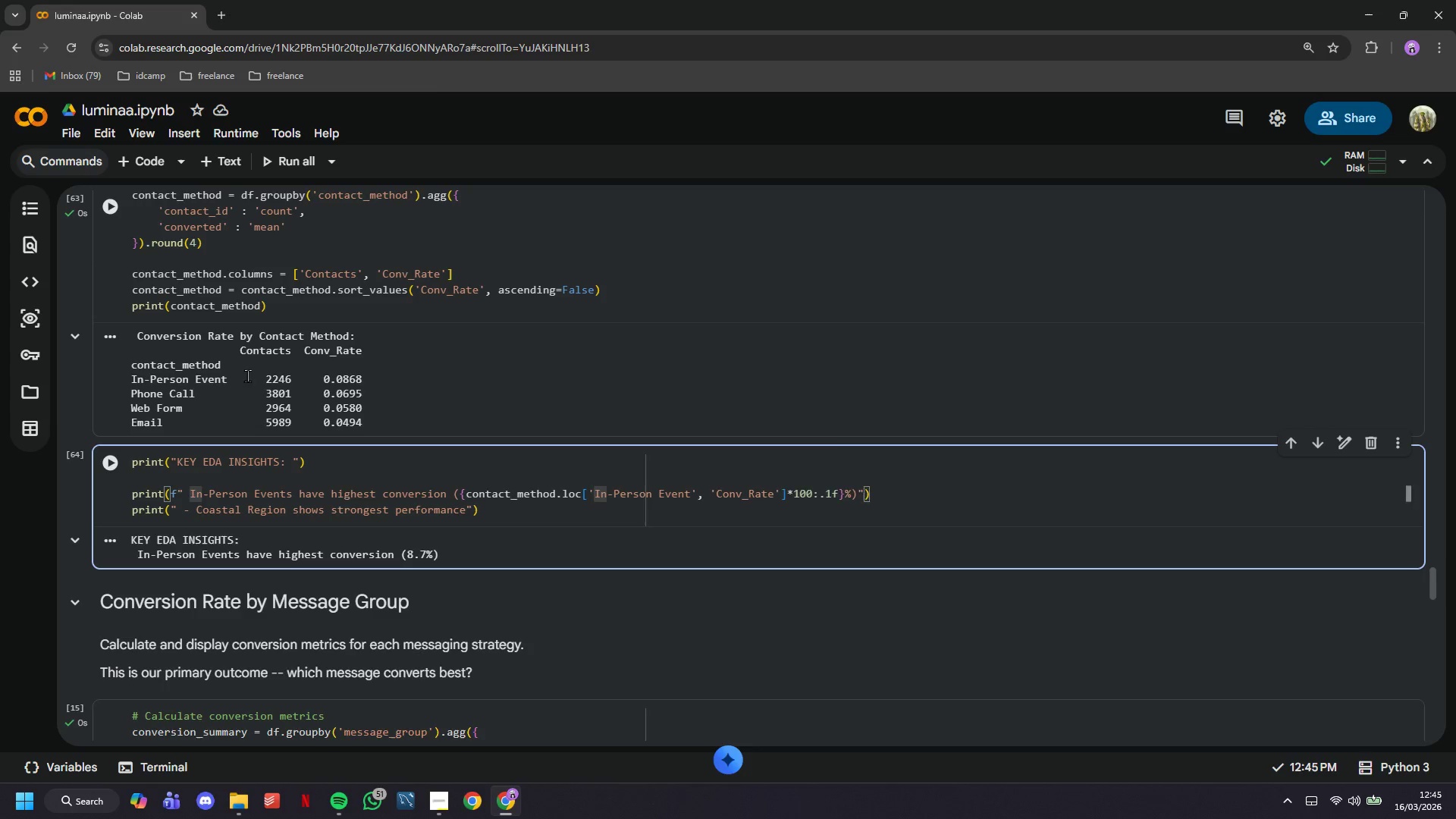 
key(Minus)
 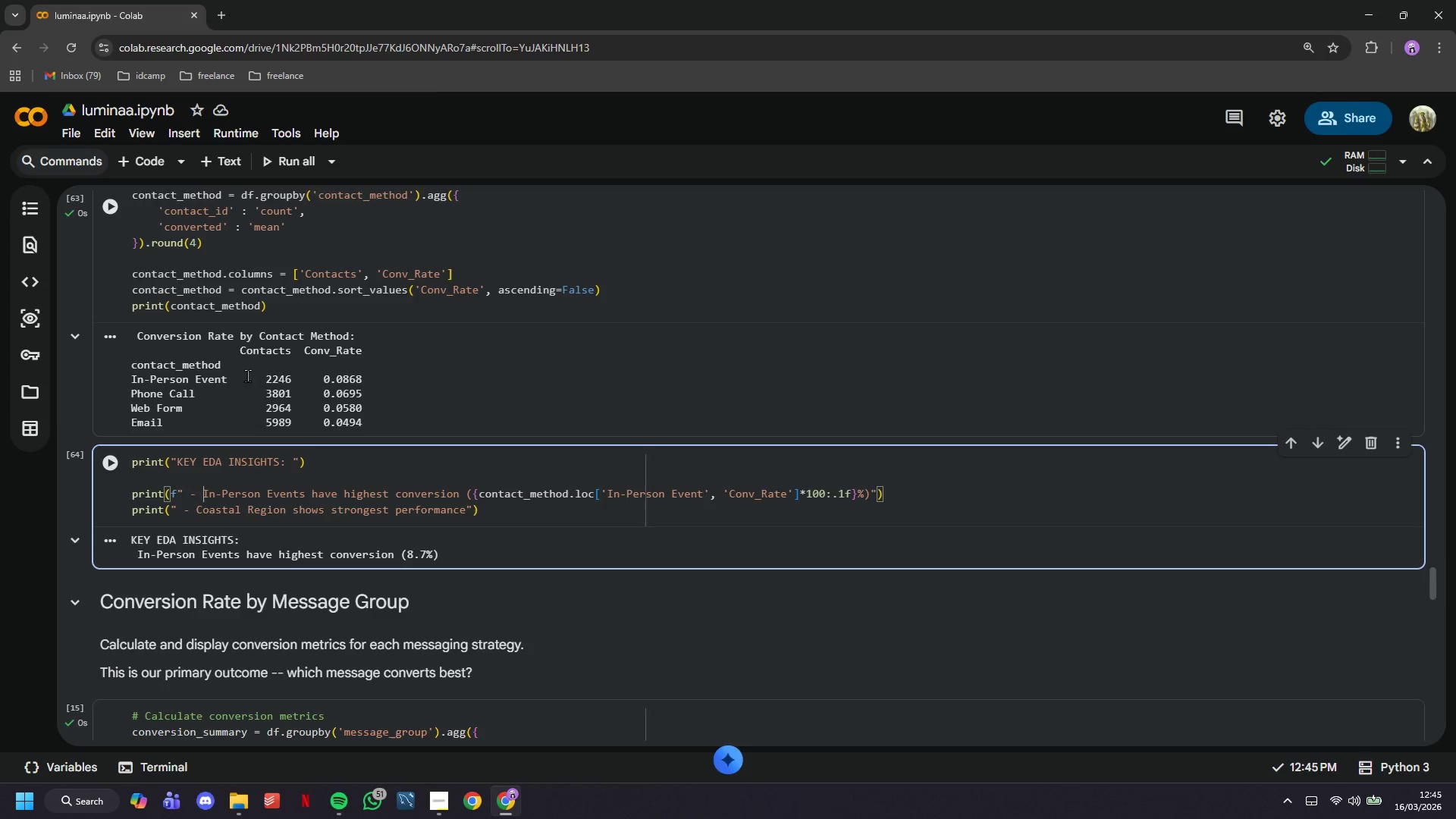 
key(Space)
 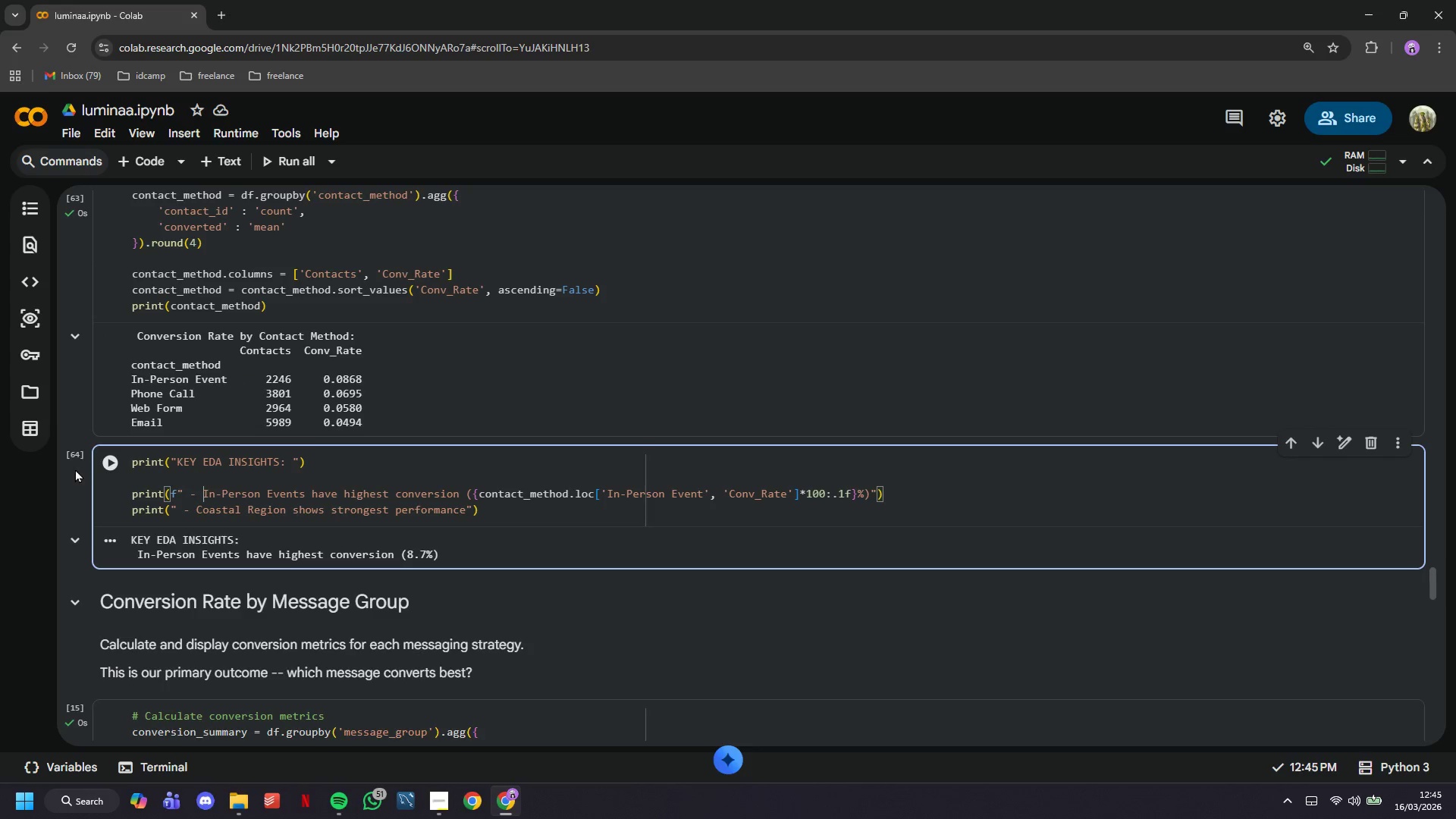 
left_click([110, 467])
 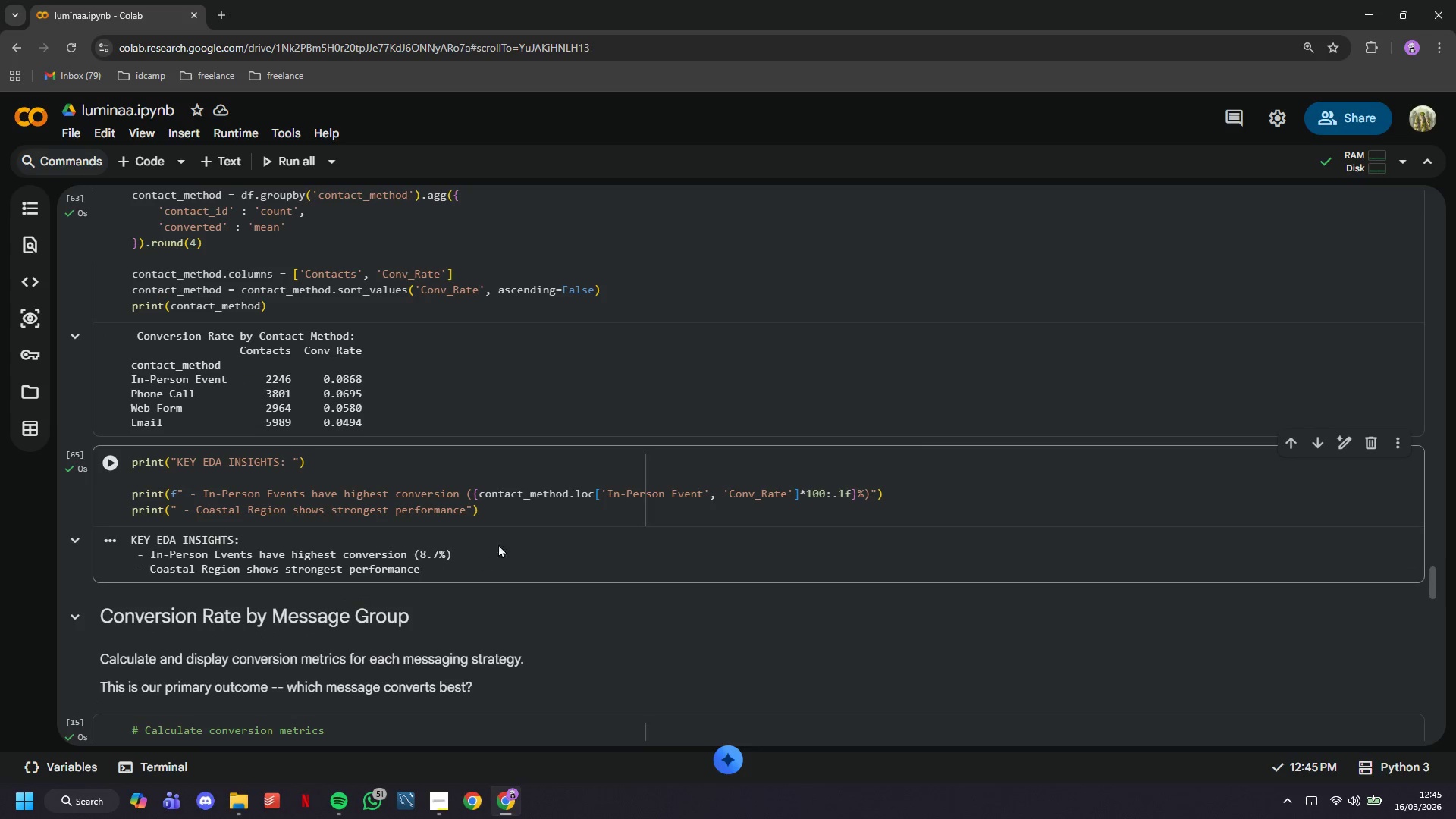 
left_click([510, 511])
 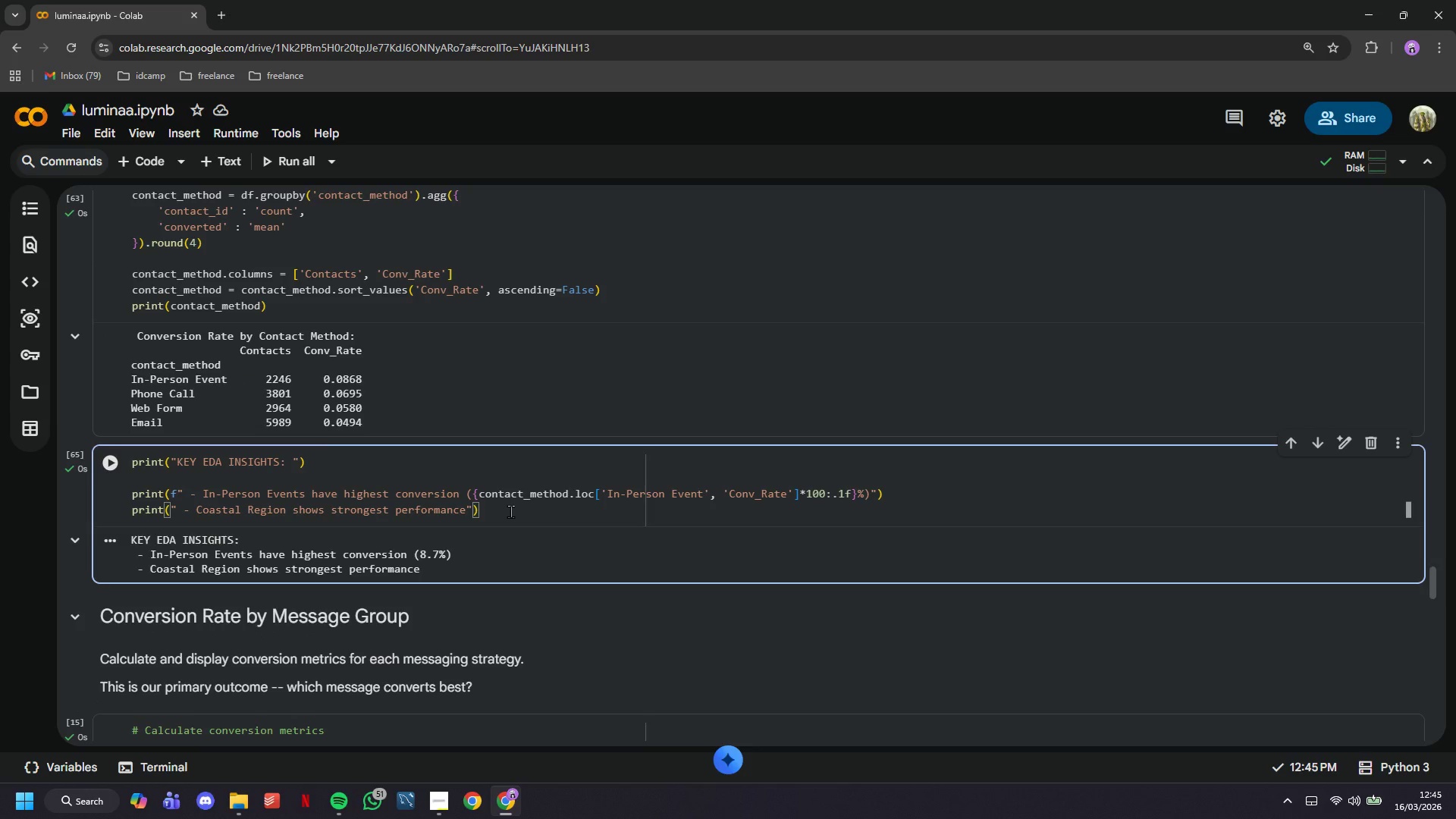 
key(Enter)
 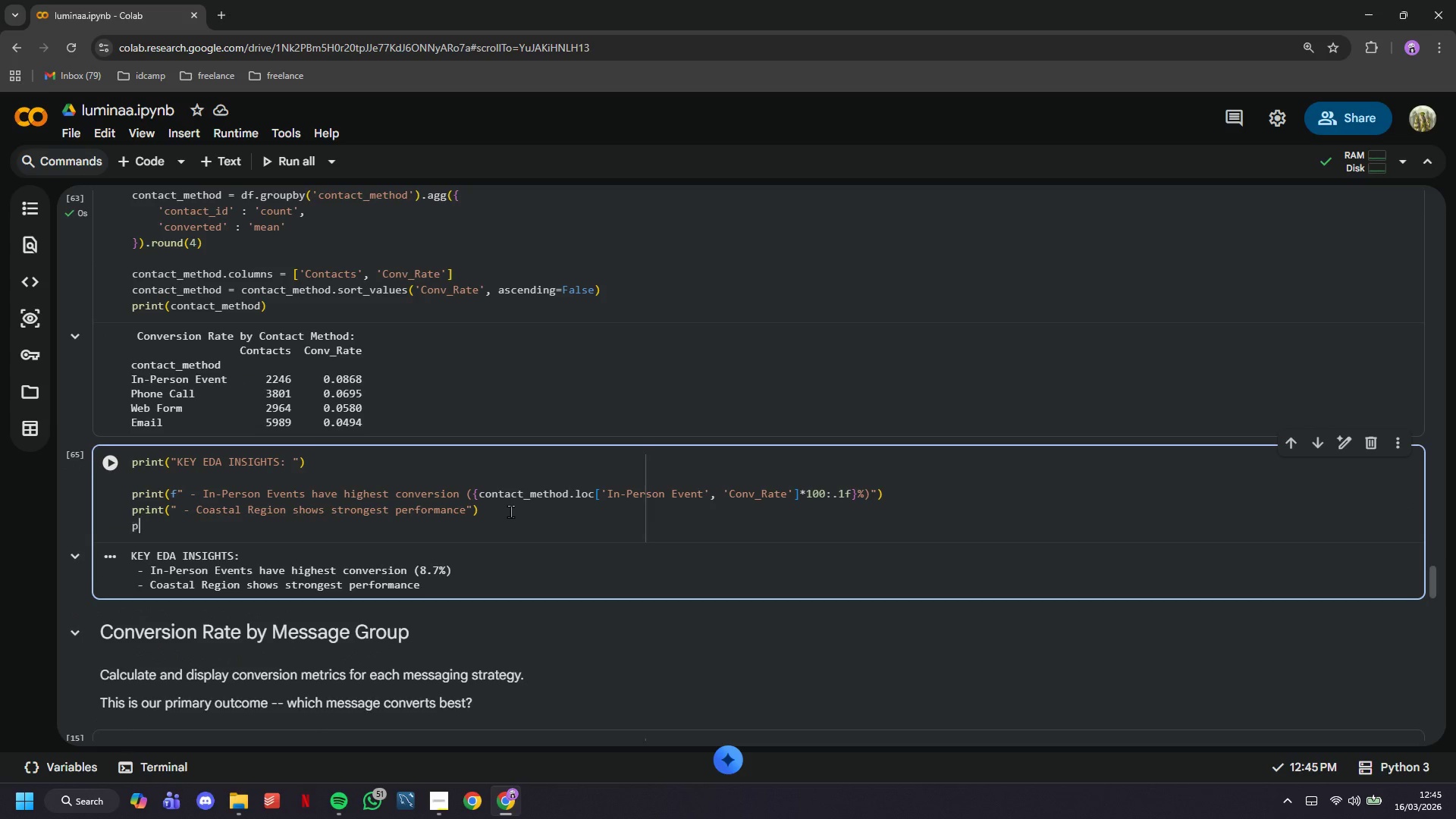 
type(print(f" High utility tier correlates with higher conversion)
 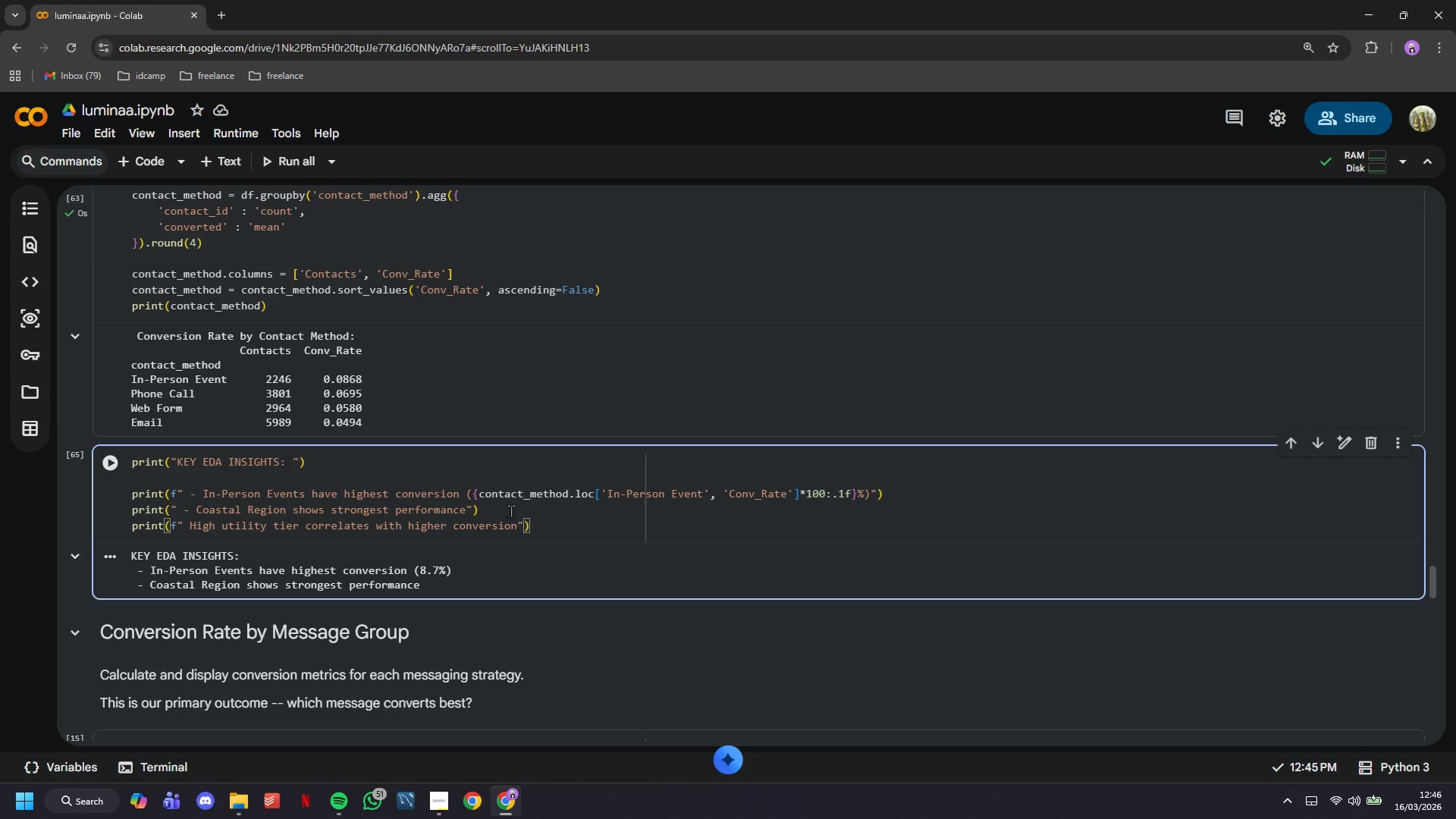 
key(ArrowRight)
 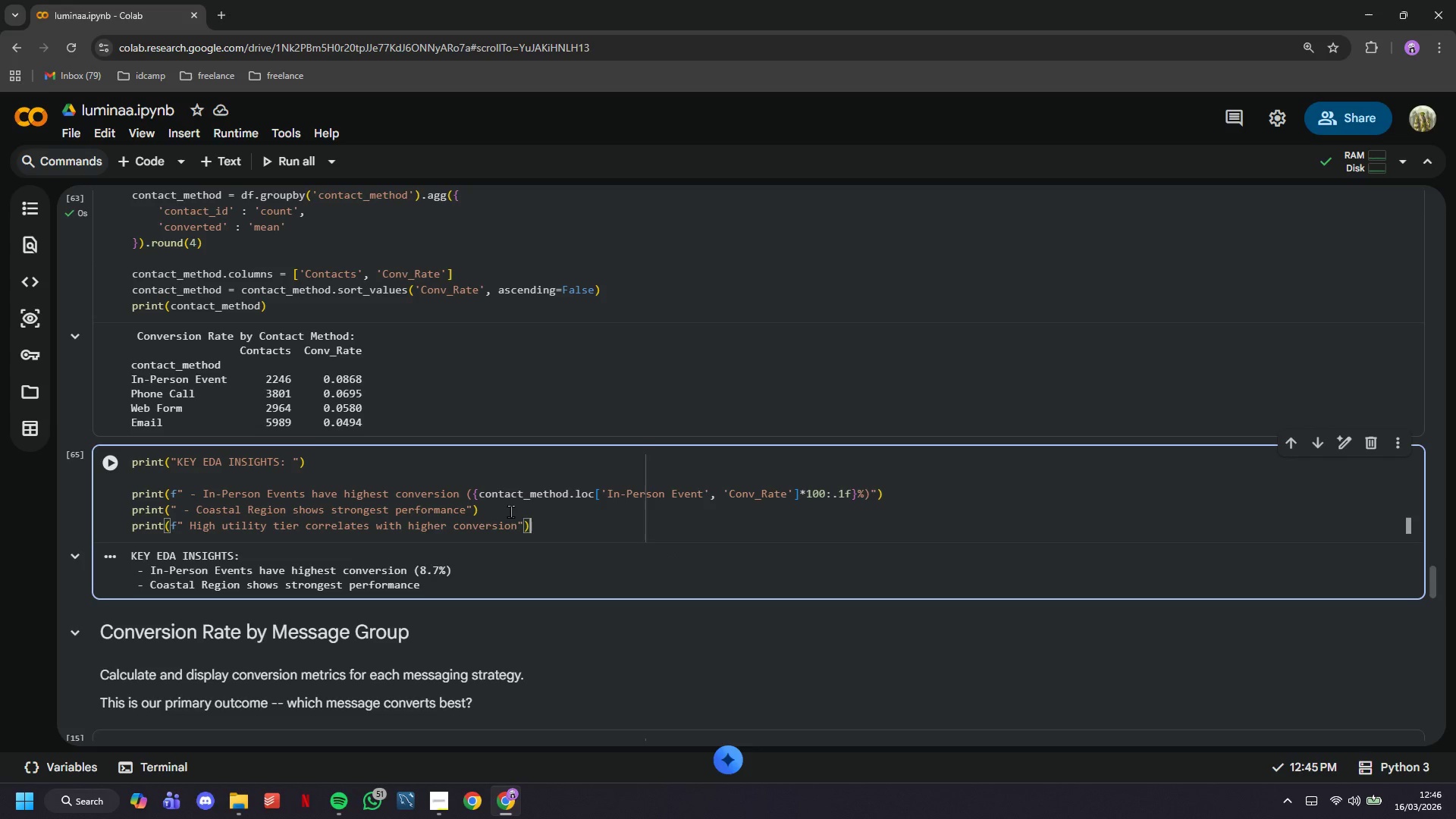 
key(ArrowRight)
 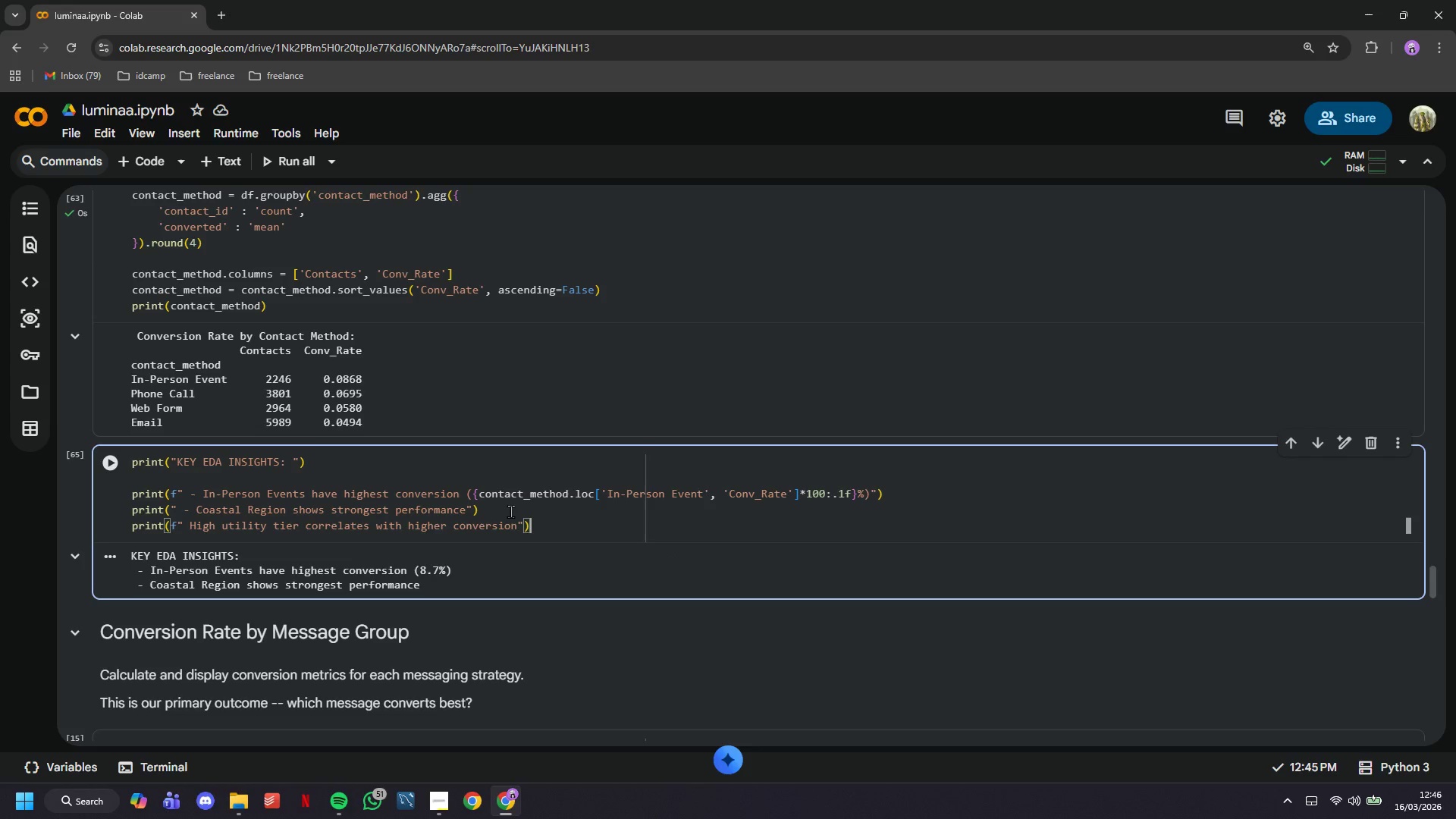 
key(Enter)
 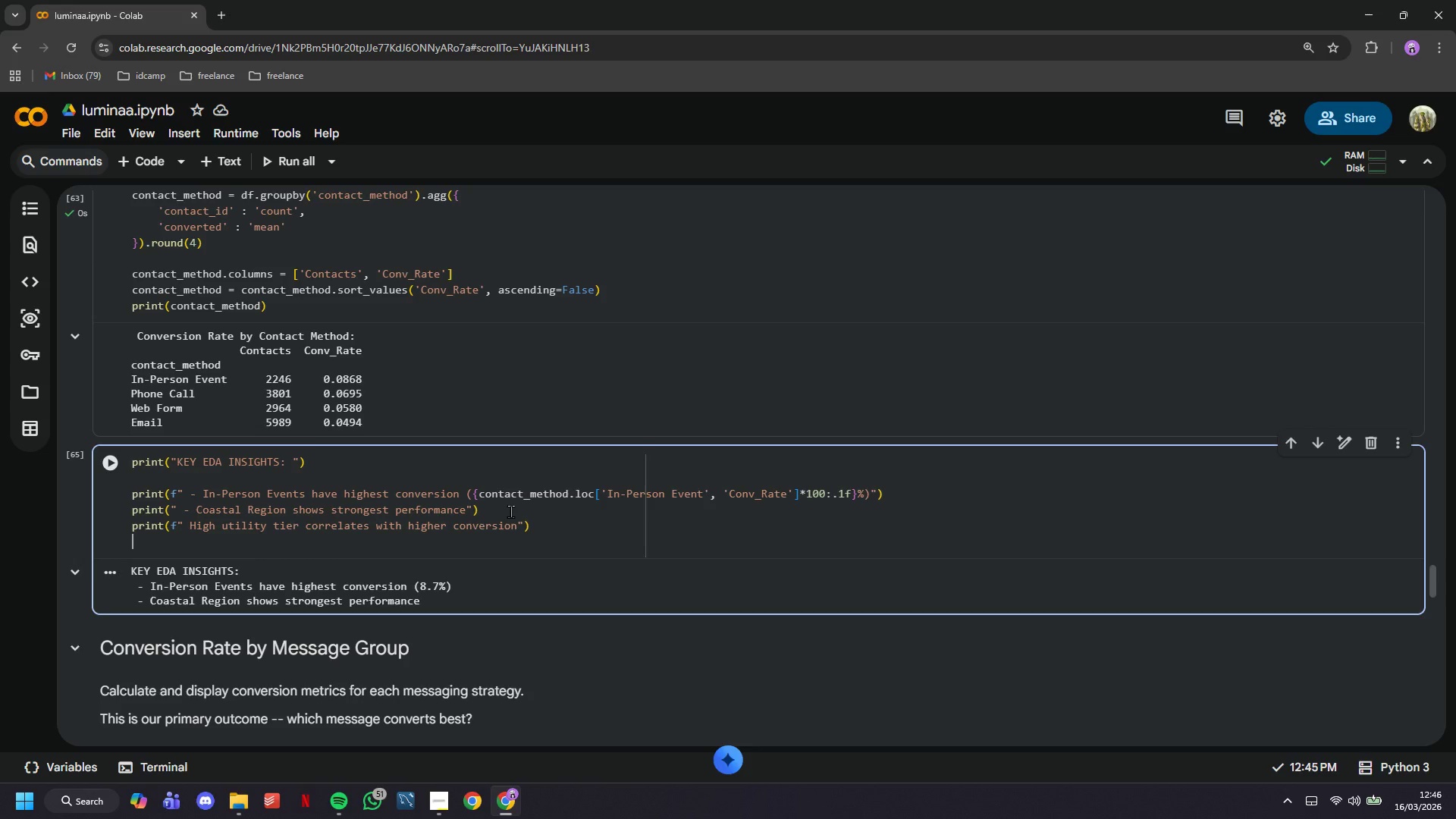 
type(print(f" Solar oowner)
key(Backspace)
key(Backspace)
key(Backspace)
key(Backspace)
key(Backspace)
type(wnner)
key(Backspace)
key(Backspace)
key(Backspace)
type(ers are evenly distributed across e)
key(Backspace)
type(message groups)
 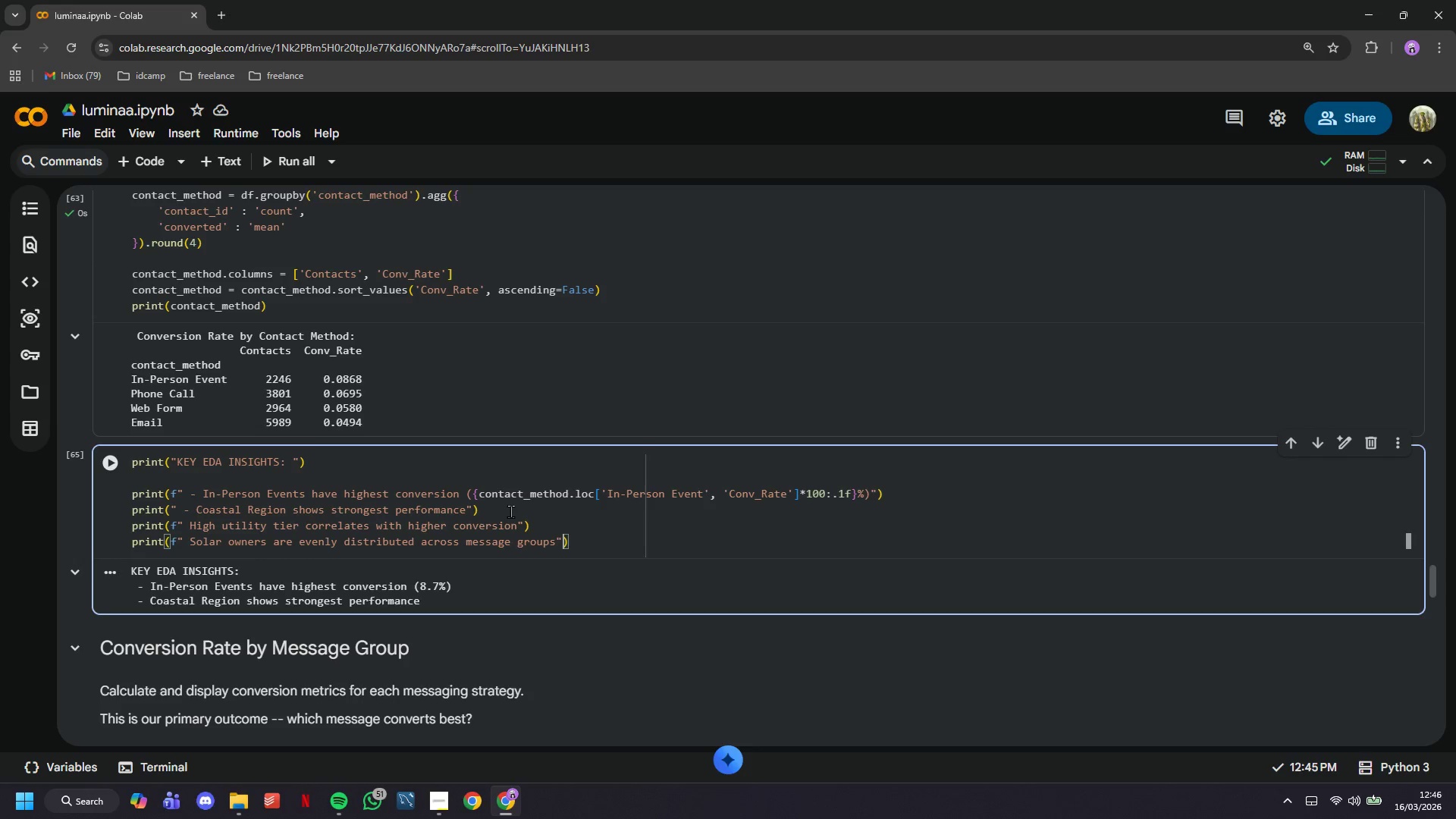 
 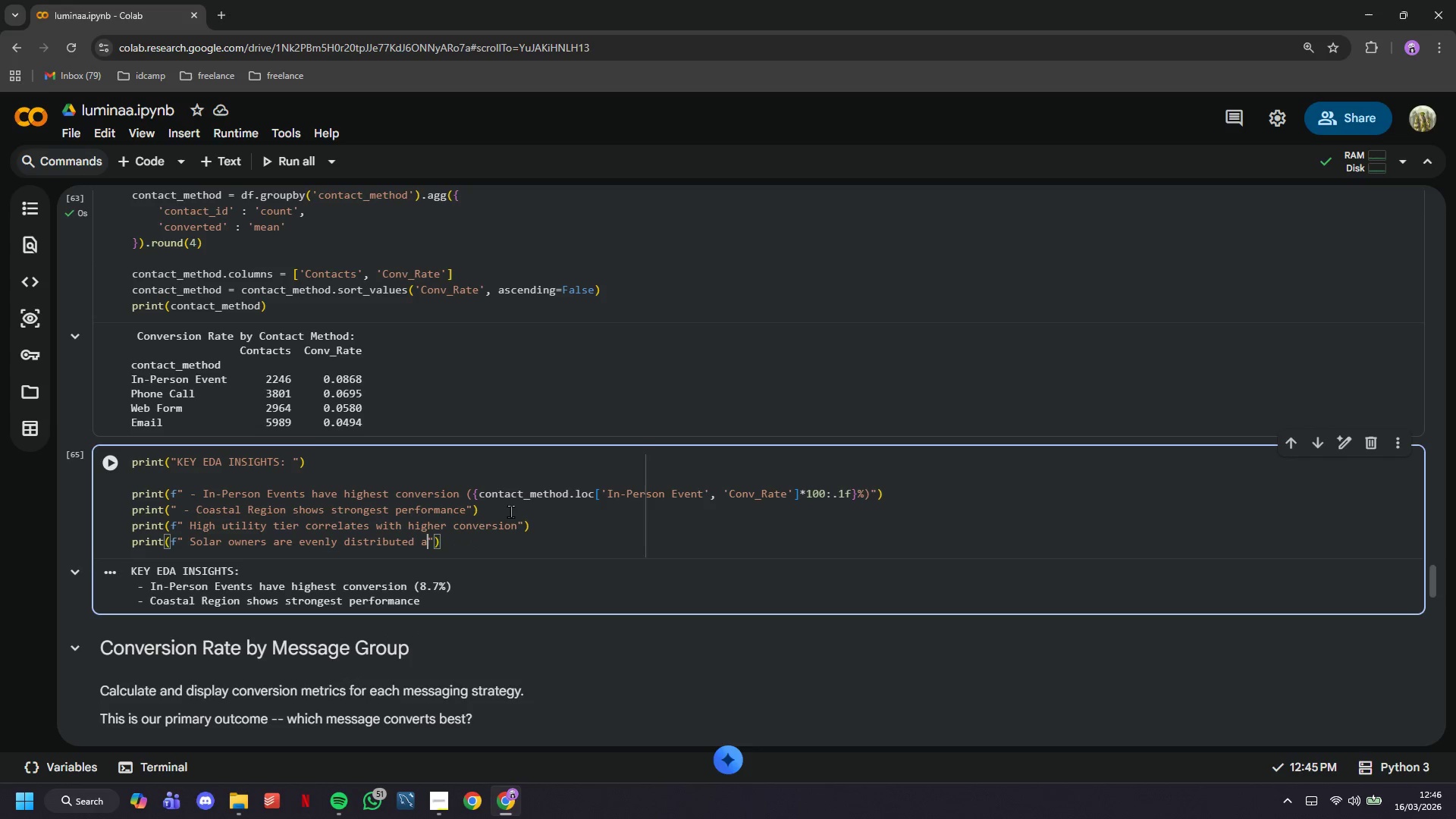 
key(ArrowRight)
 